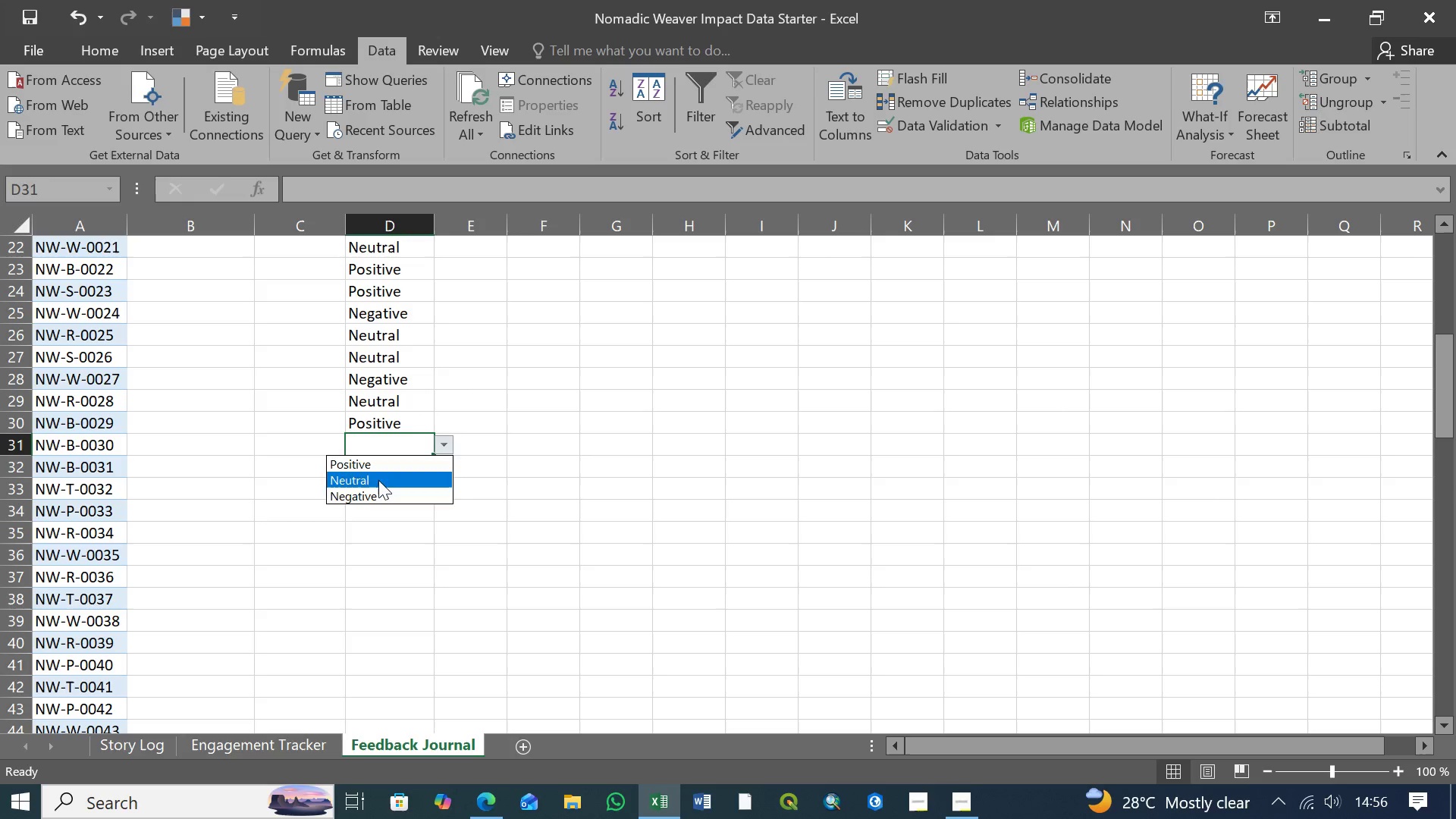 
left_click([378, 480])
 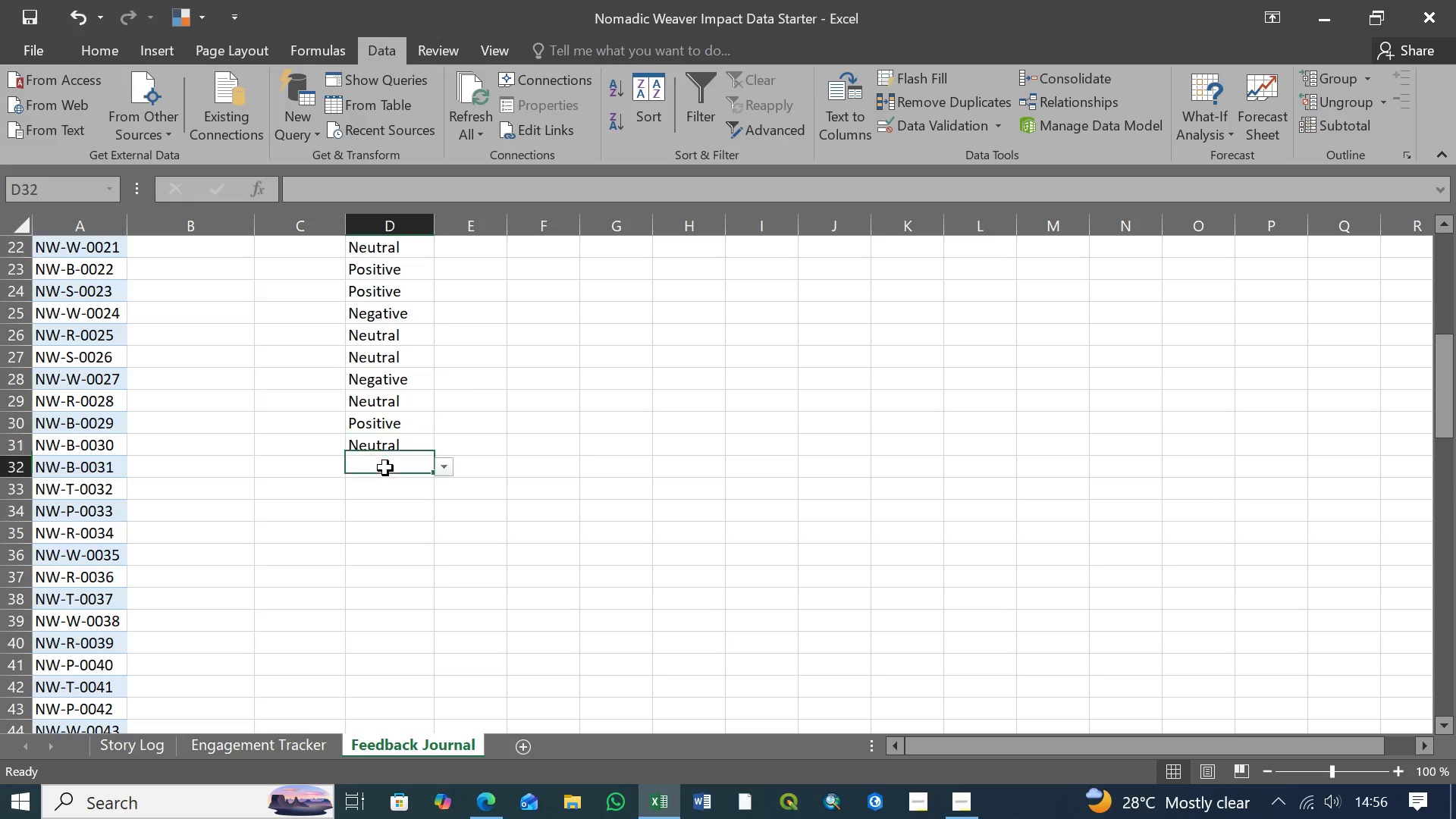 
left_click([385, 468])
 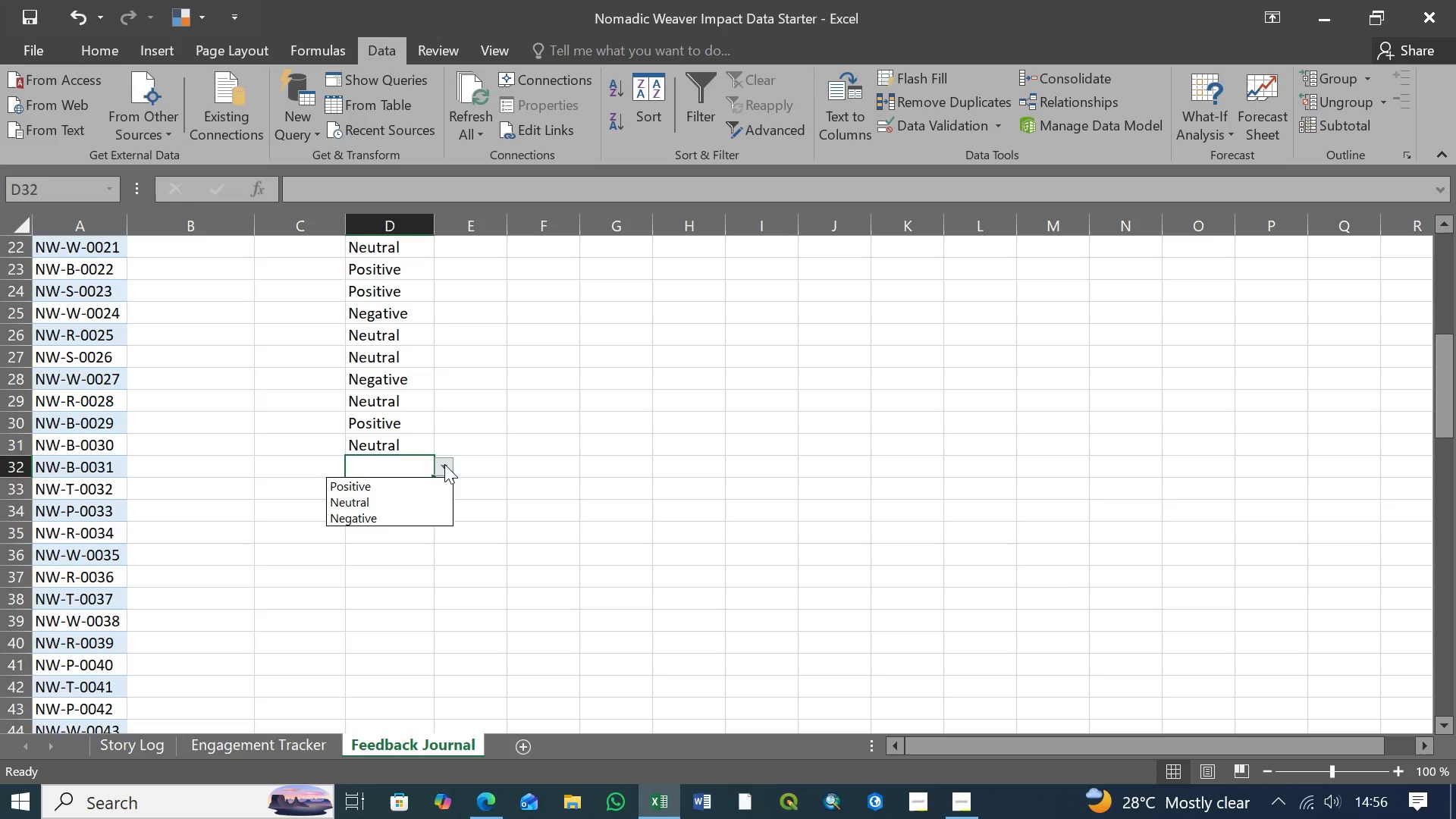 
left_click([444, 464])
 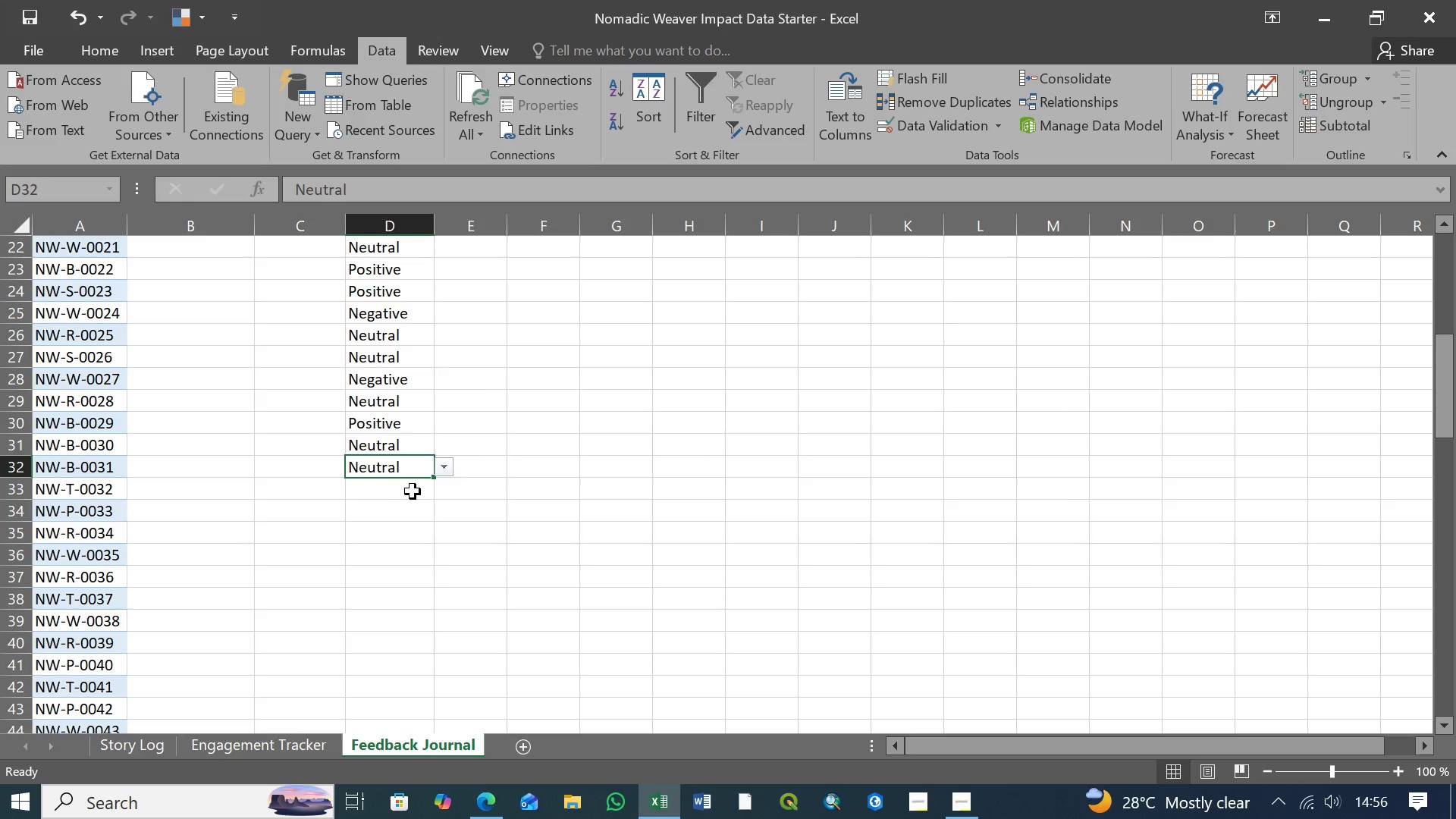 
double_click([413, 491])
 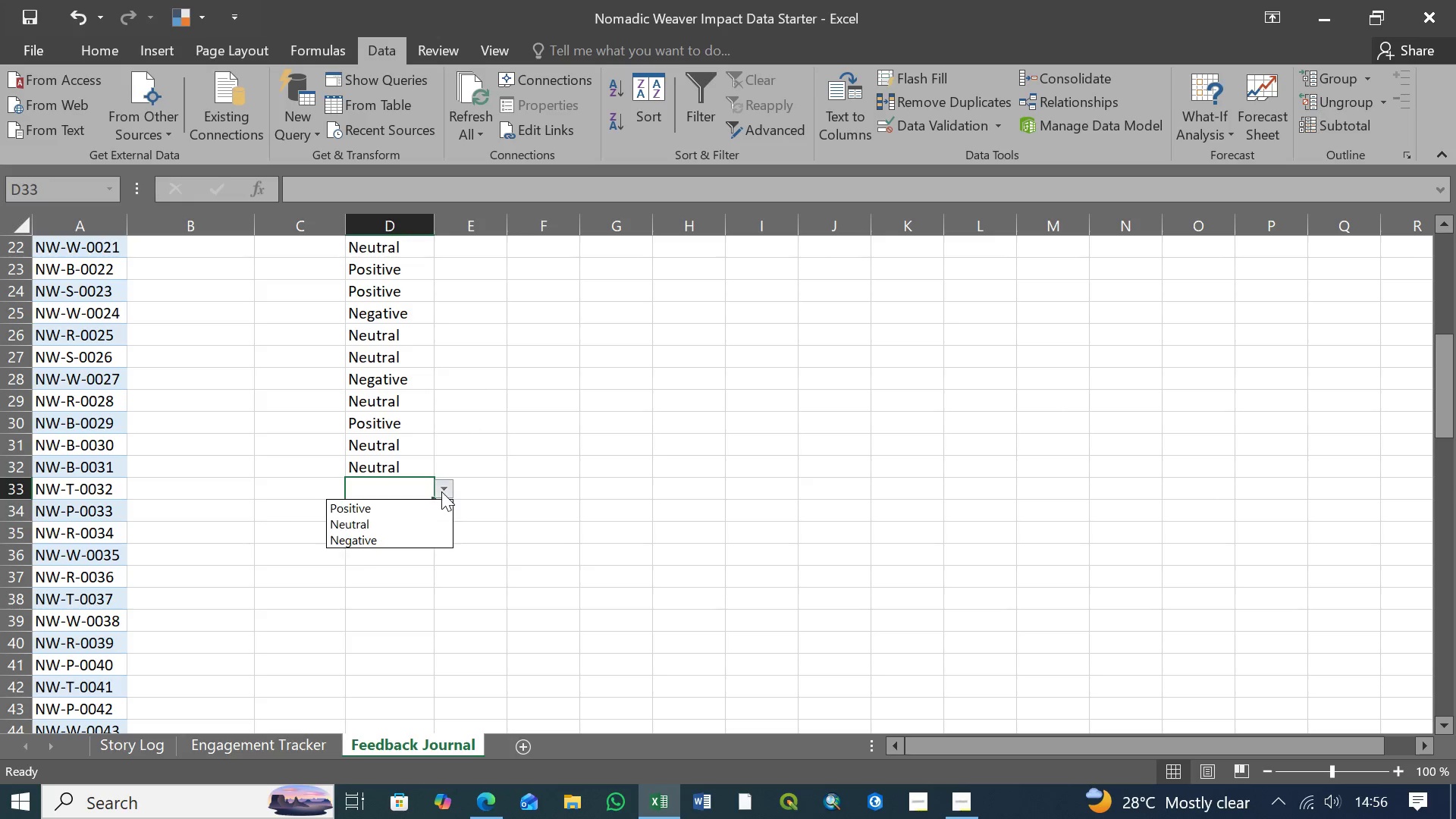 
triple_click([441, 491])
 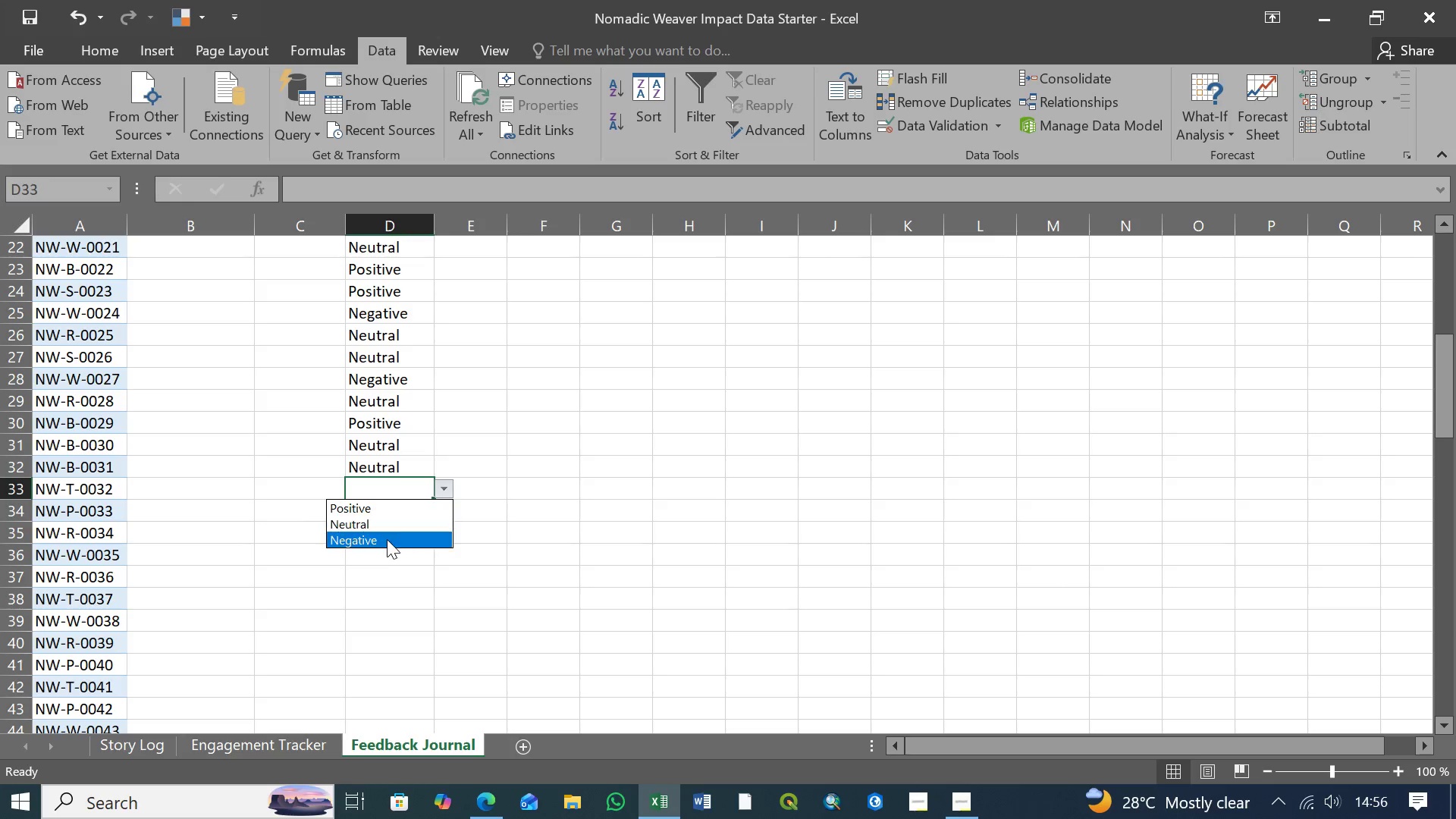 
left_click([387, 539])
 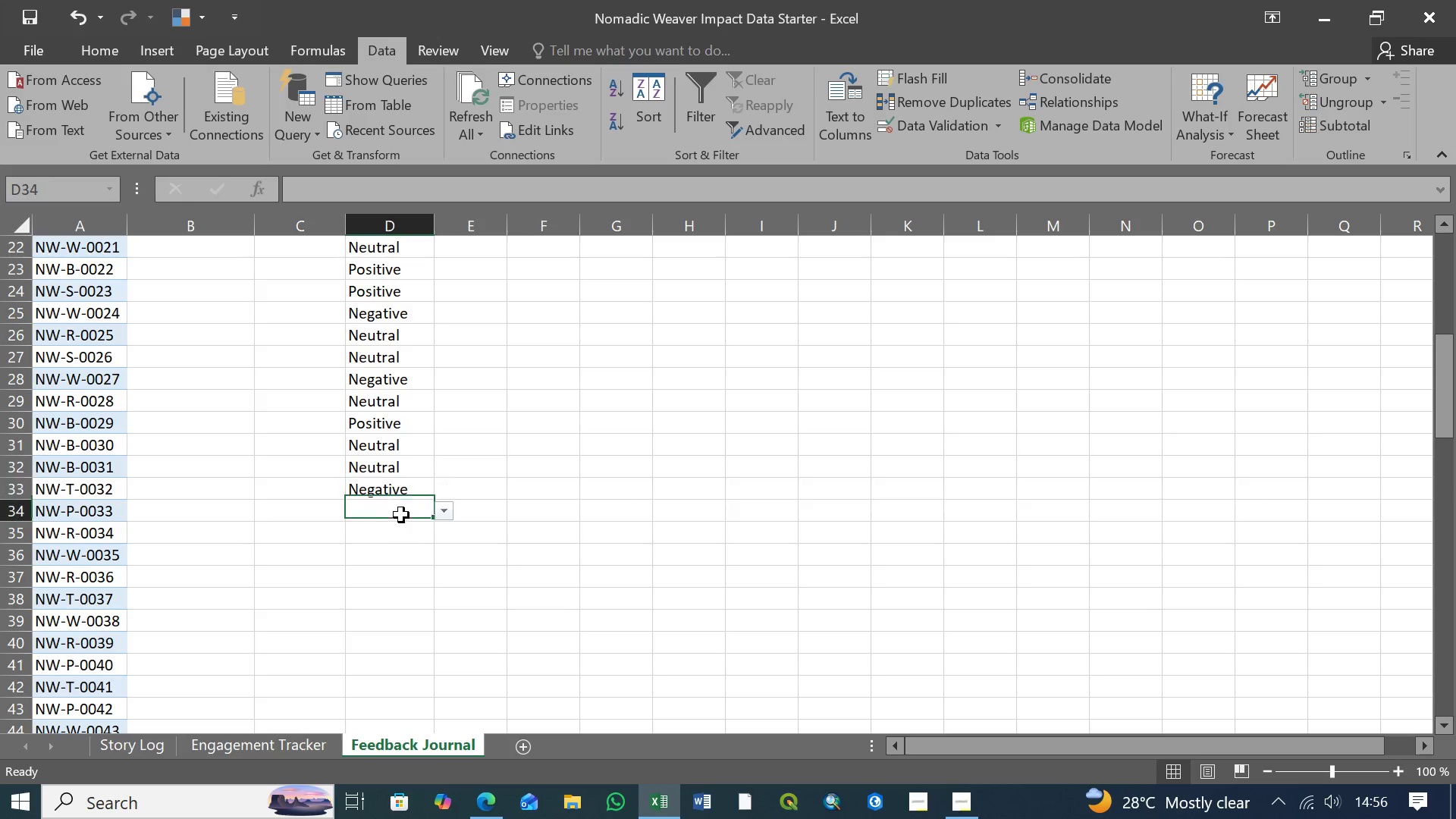 
left_click([401, 515])
 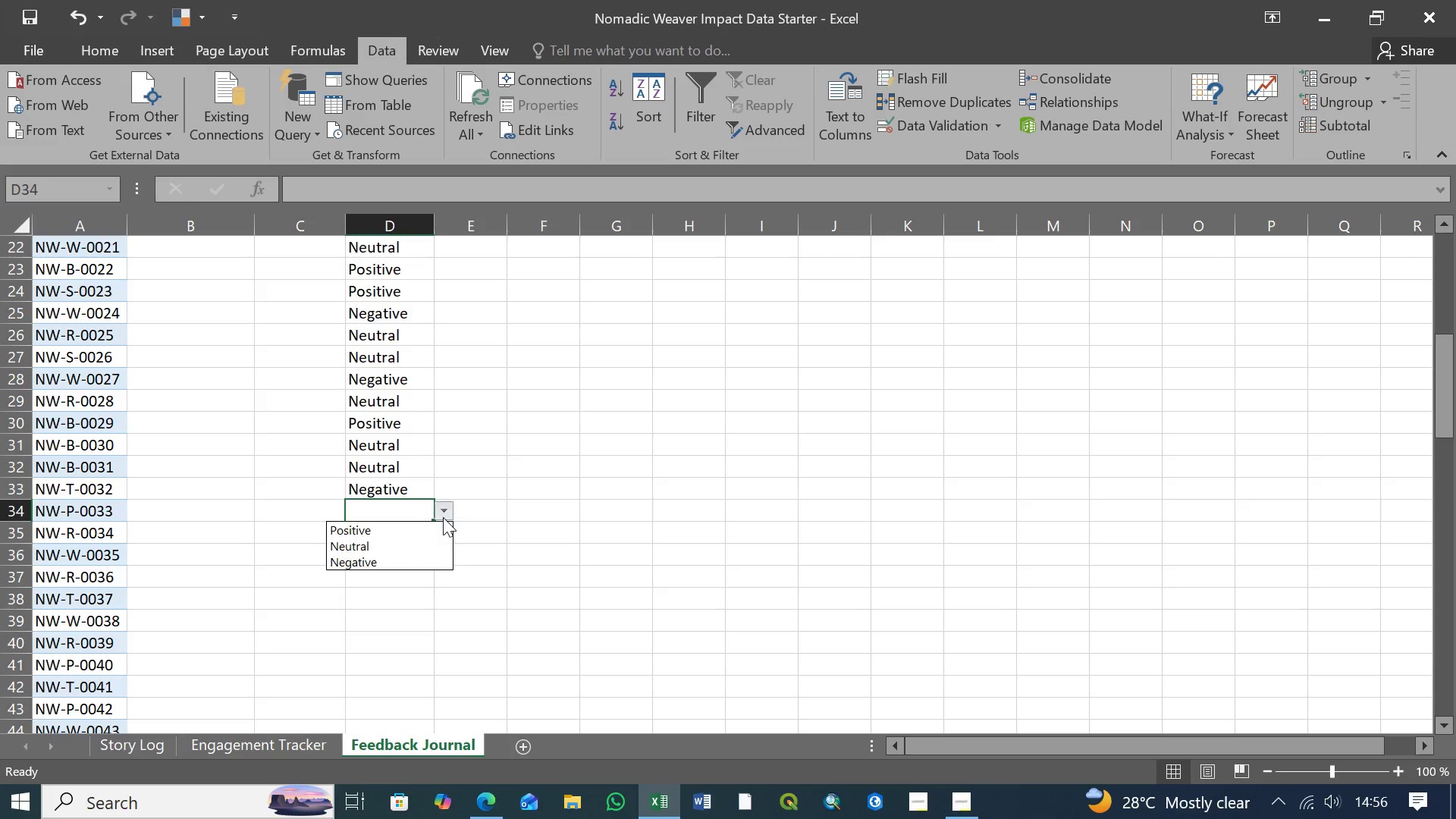 
double_click([443, 517])
 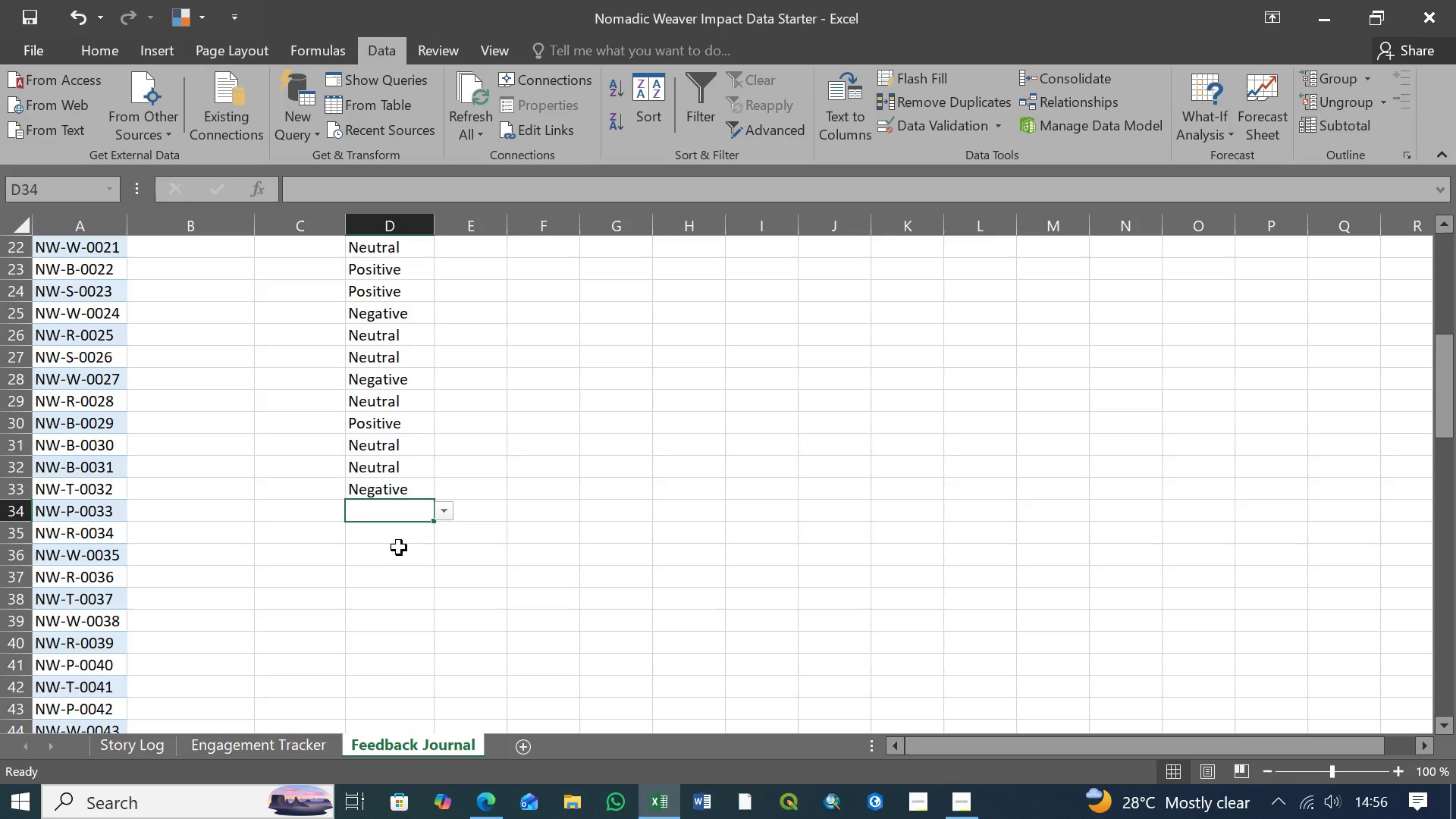 
left_click([399, 548])
 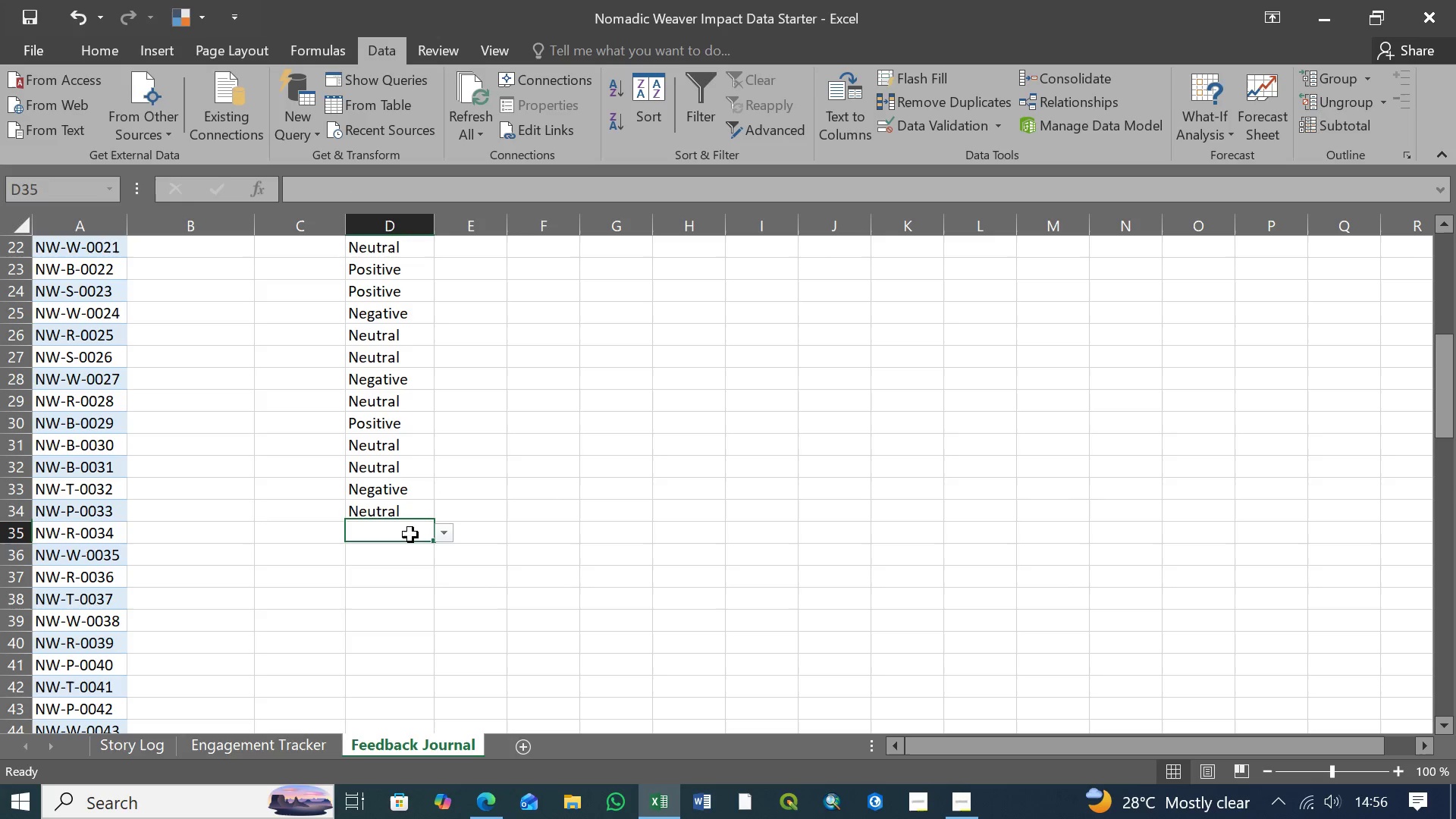 
left_click([410, 535])
 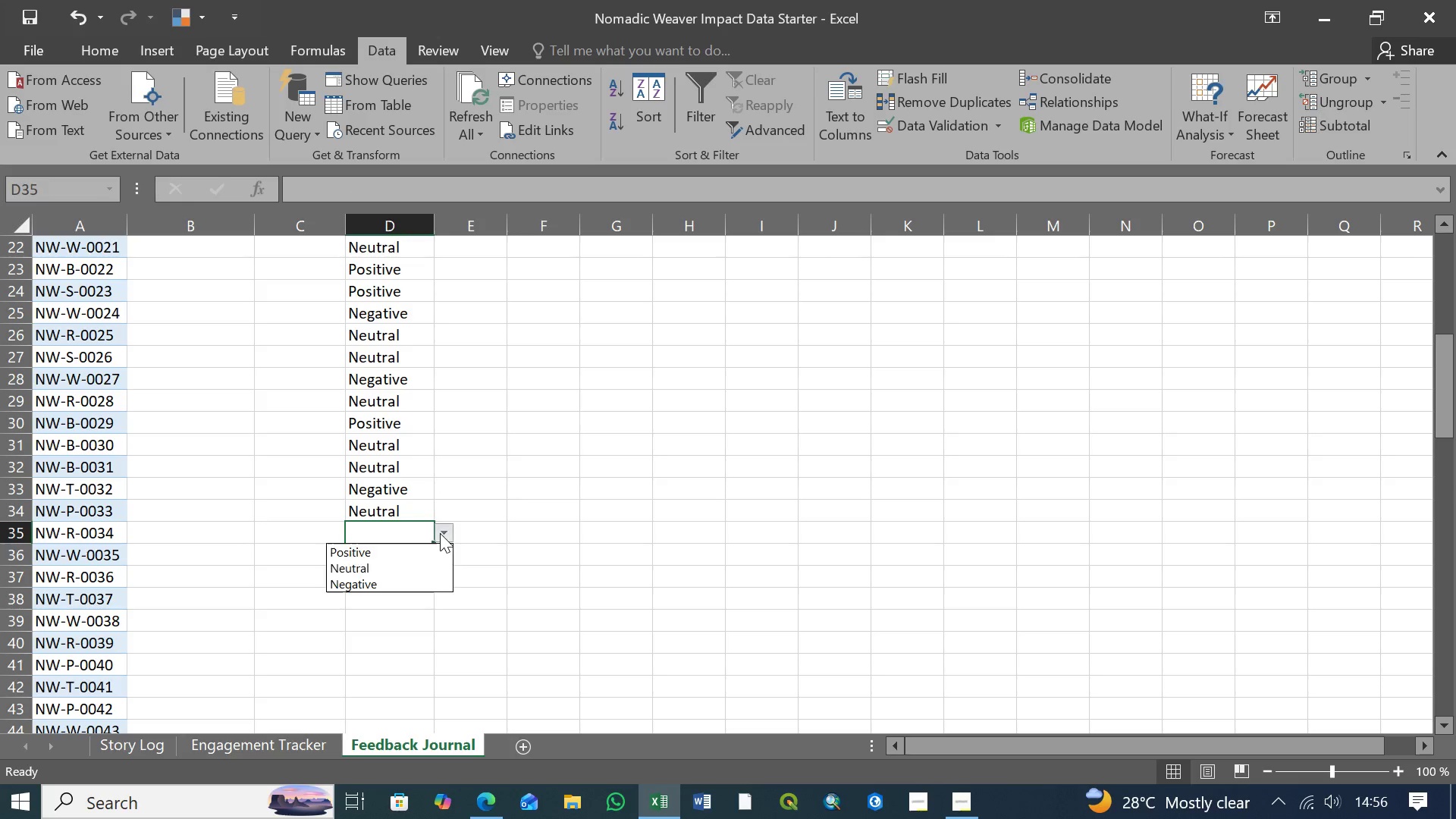 
double_click([440, 533])
 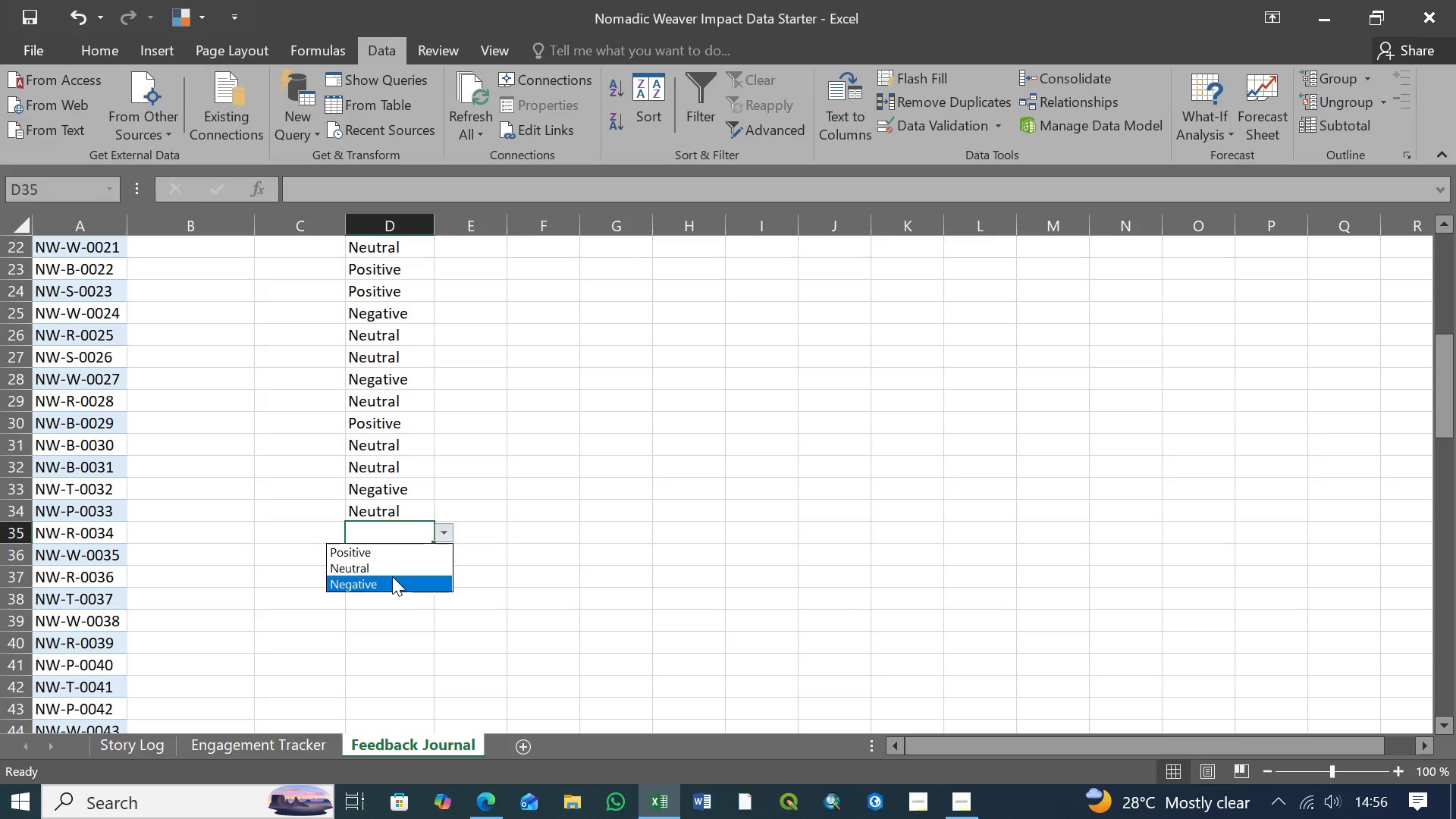 
left_click([392, 576])
 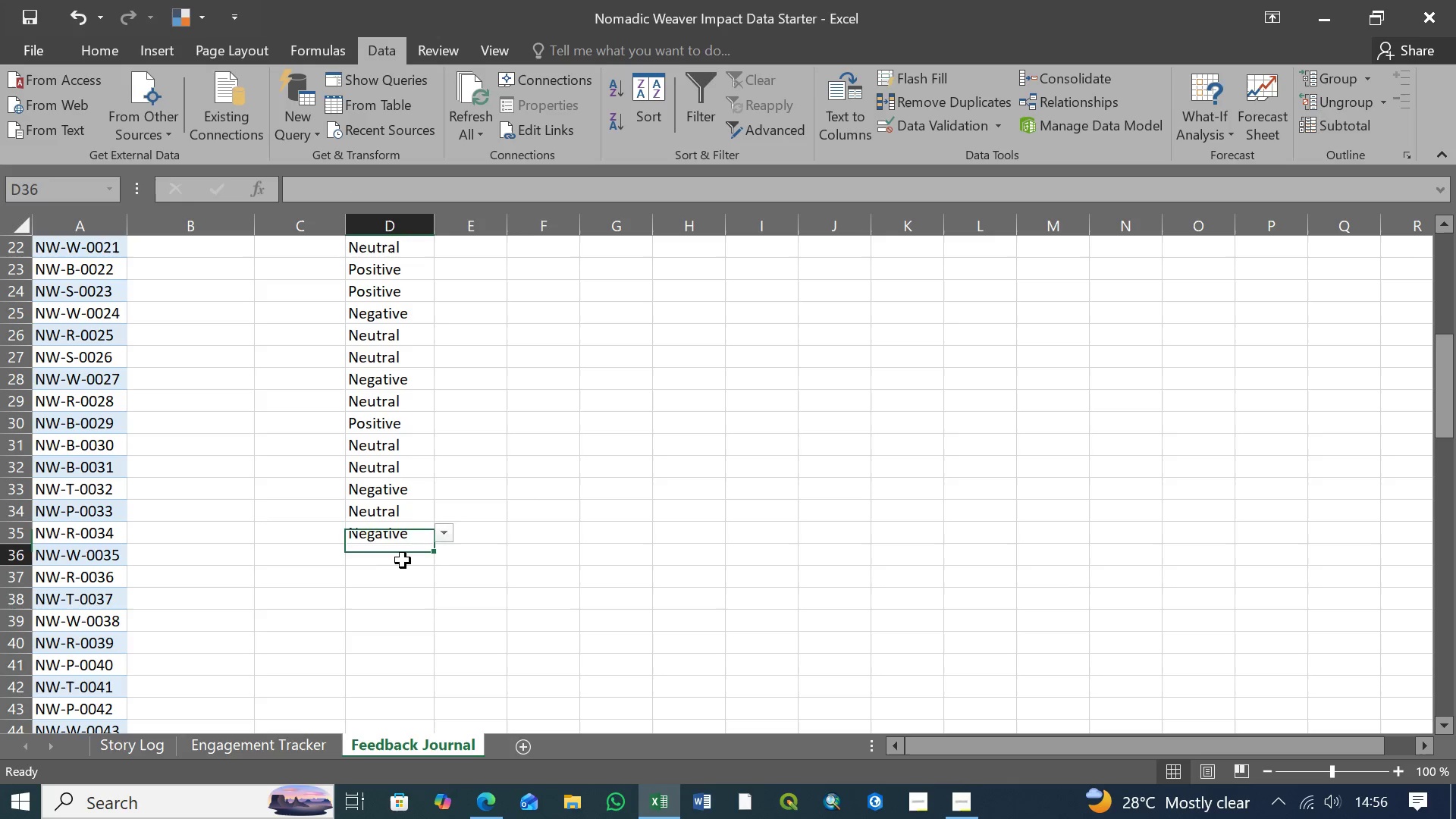 
left_click([403, 560])
 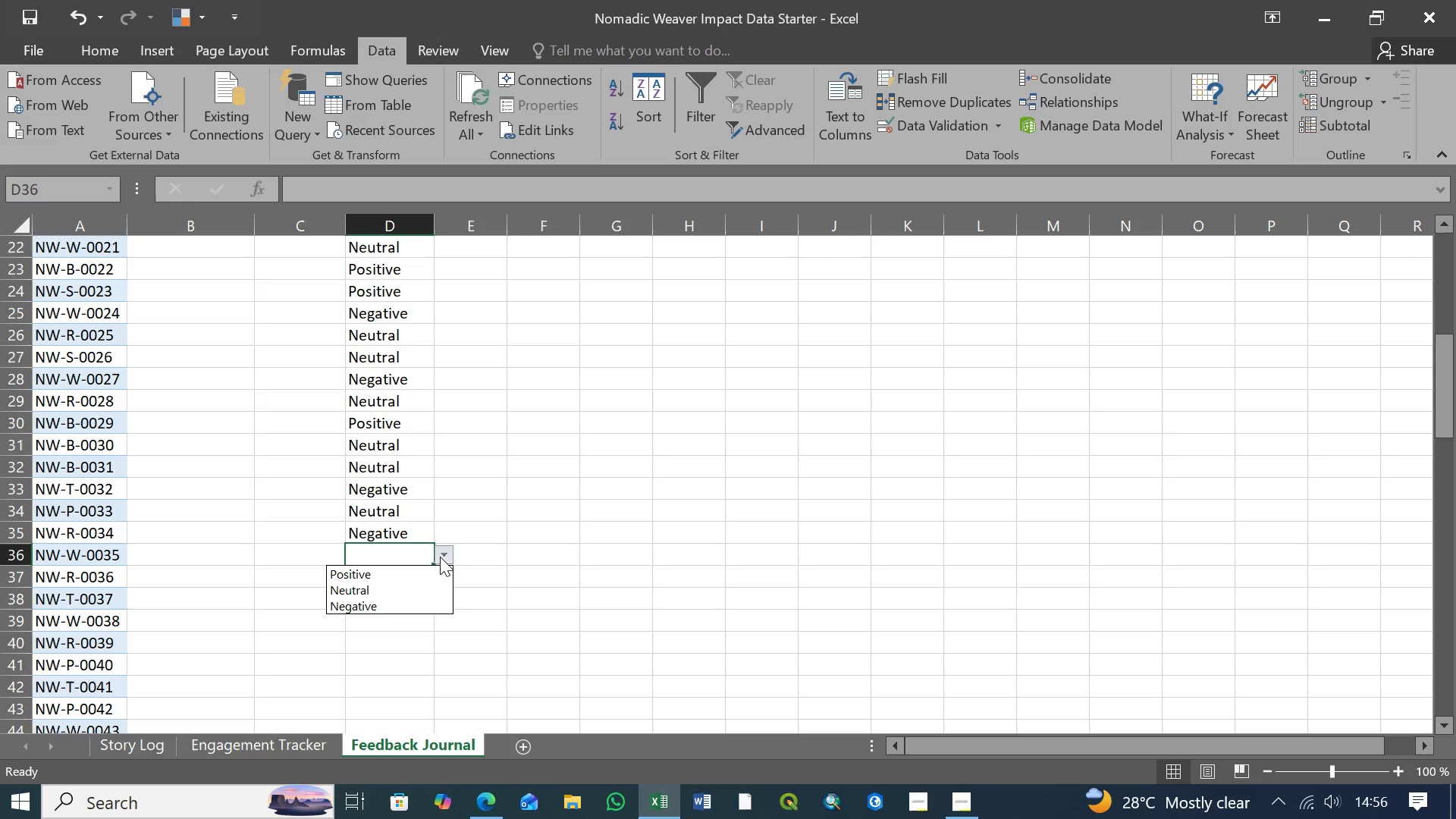 
double_click([440, 557])
 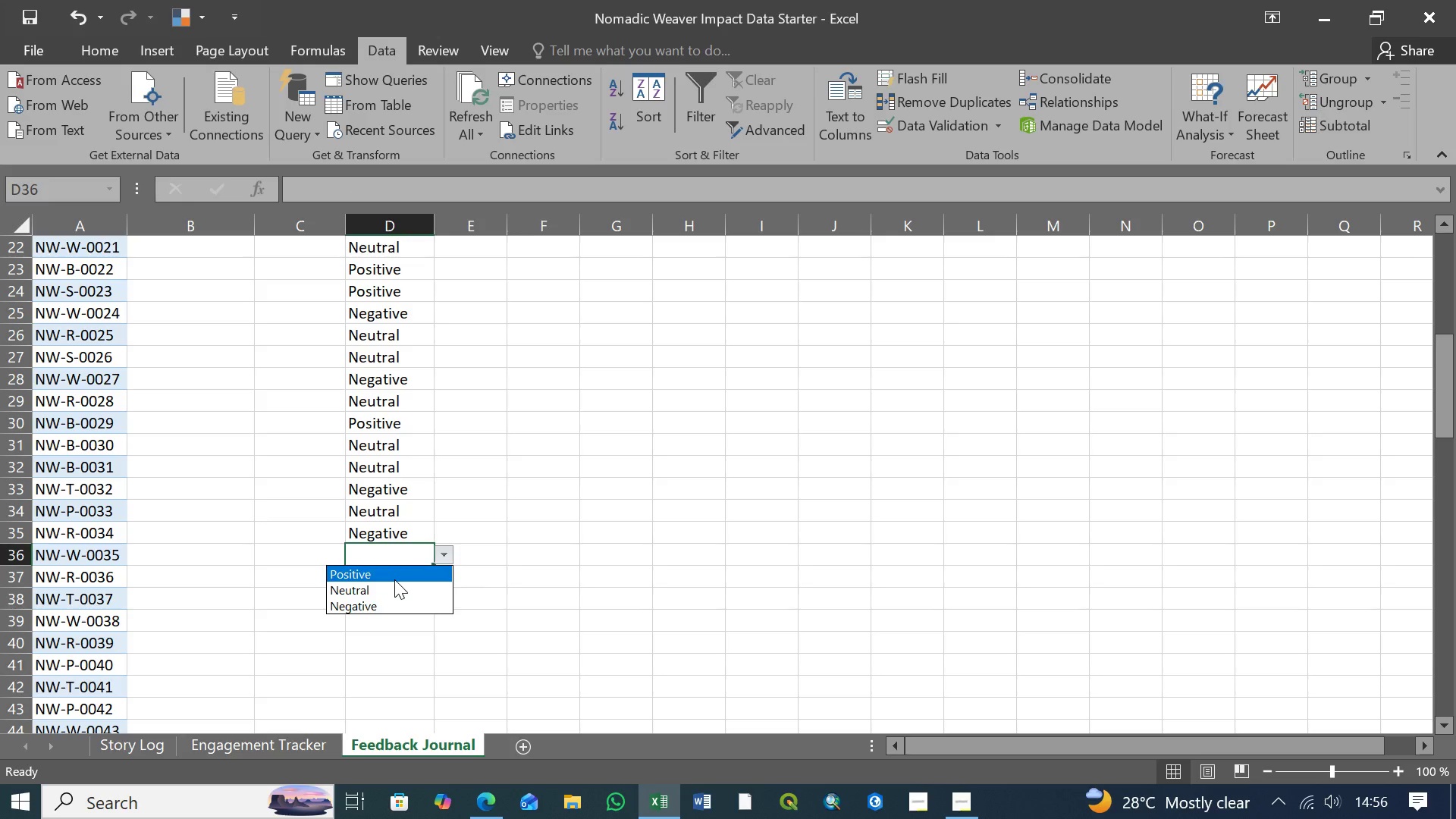 
left_click([394, 579])
 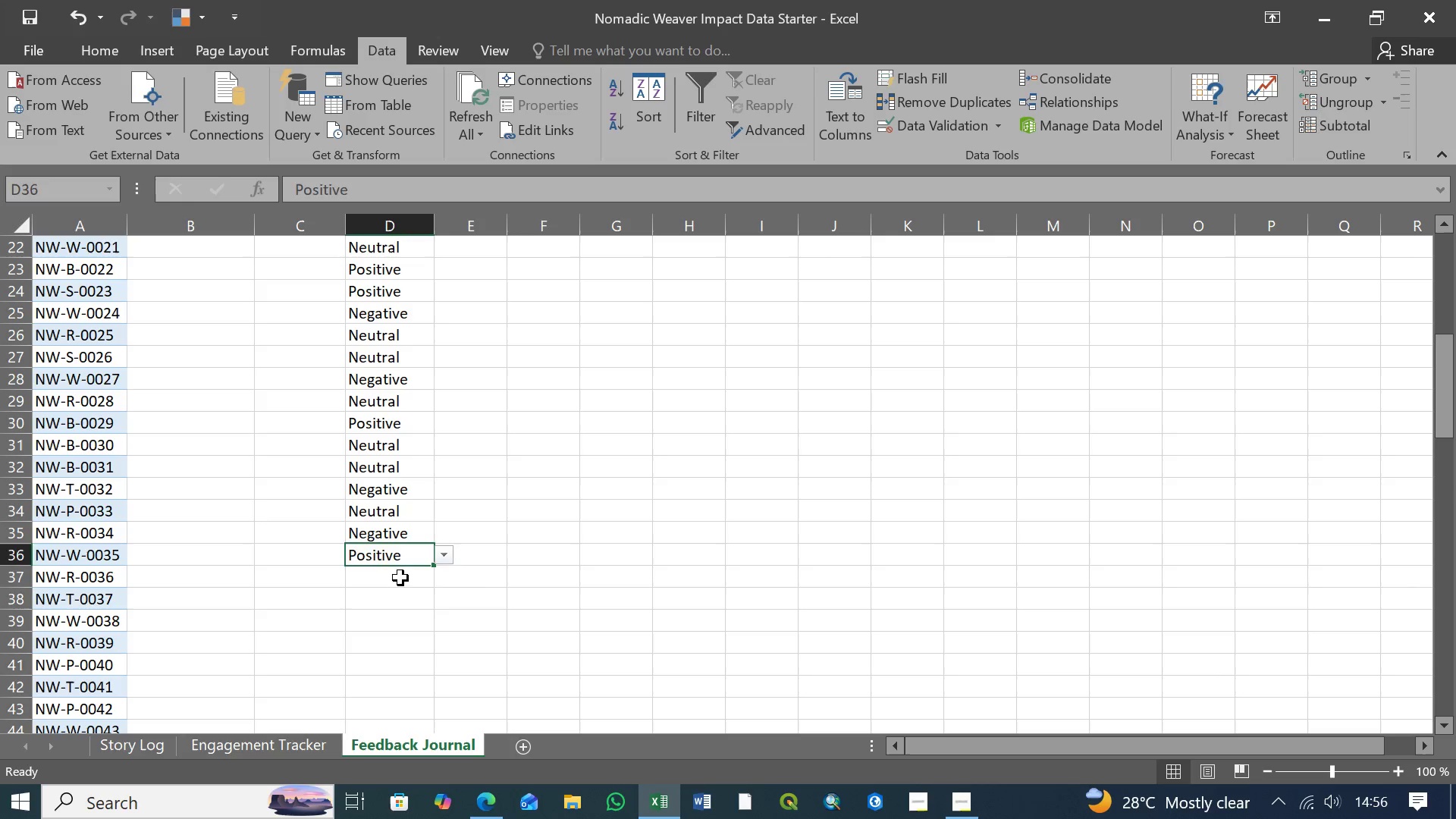 
left_click([400, 578])
 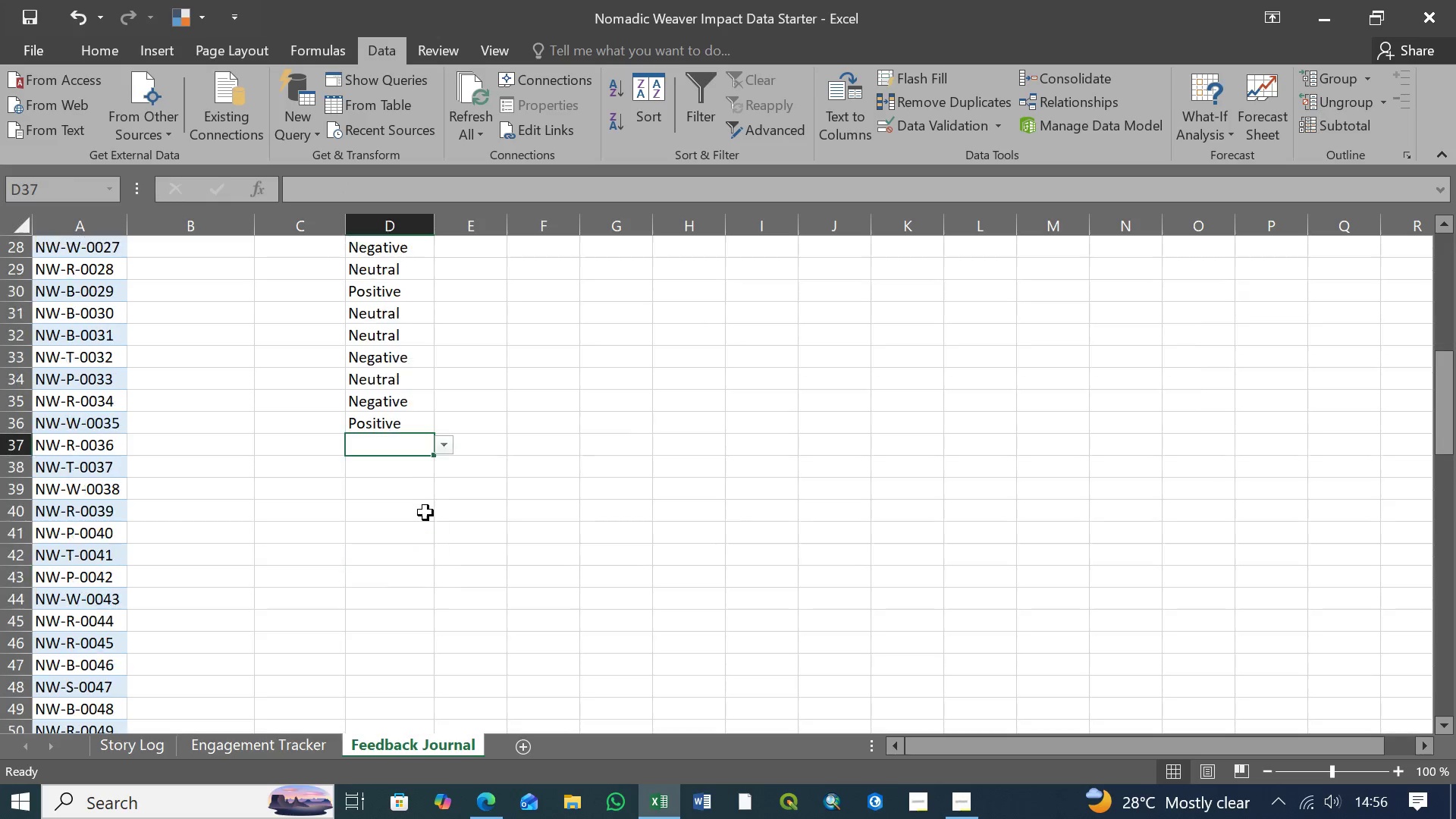 
scroll: coordinate [428, 519], scroll_direction: down, amount: 2.0
 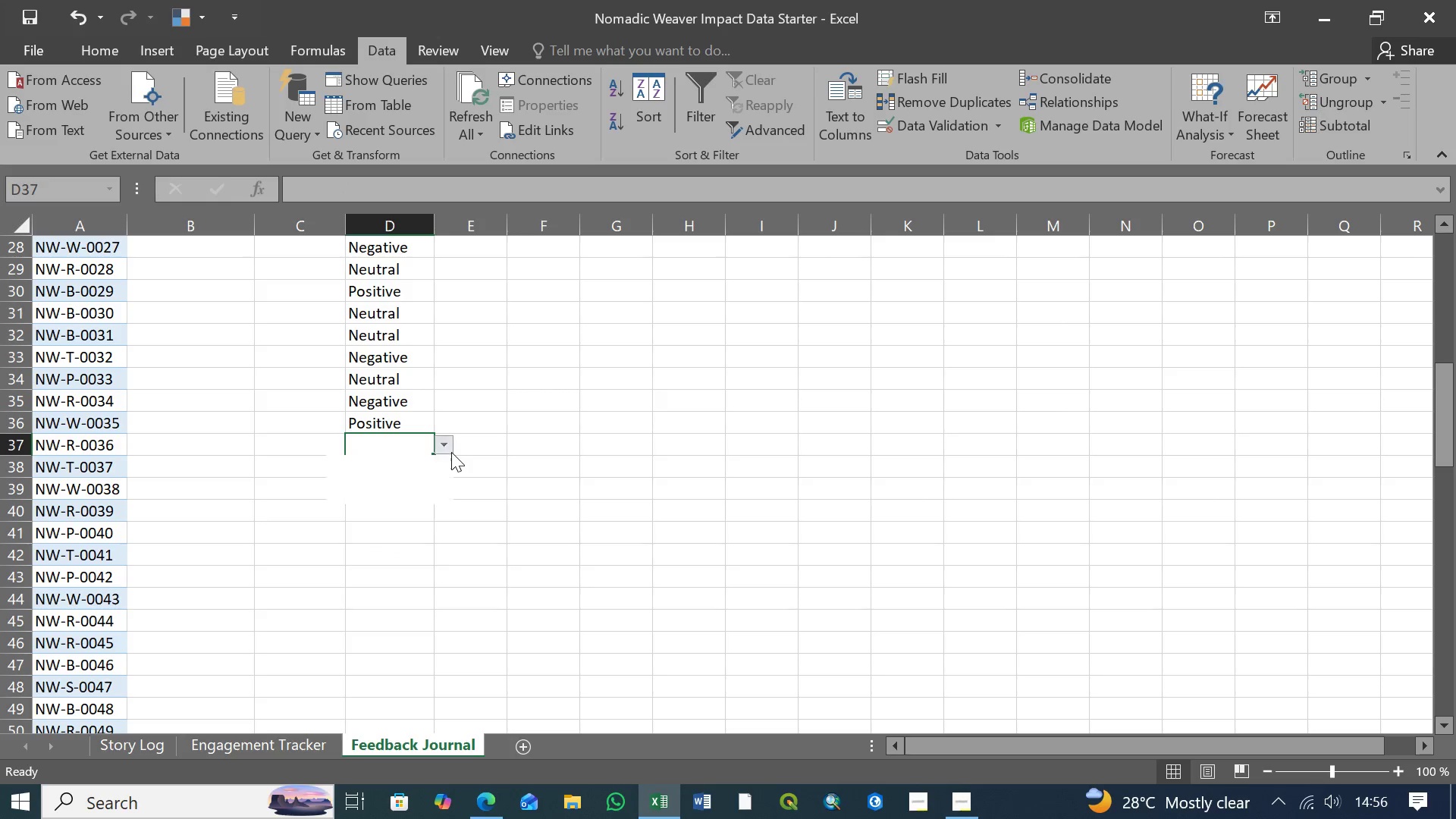 
left_click([451, 452])
 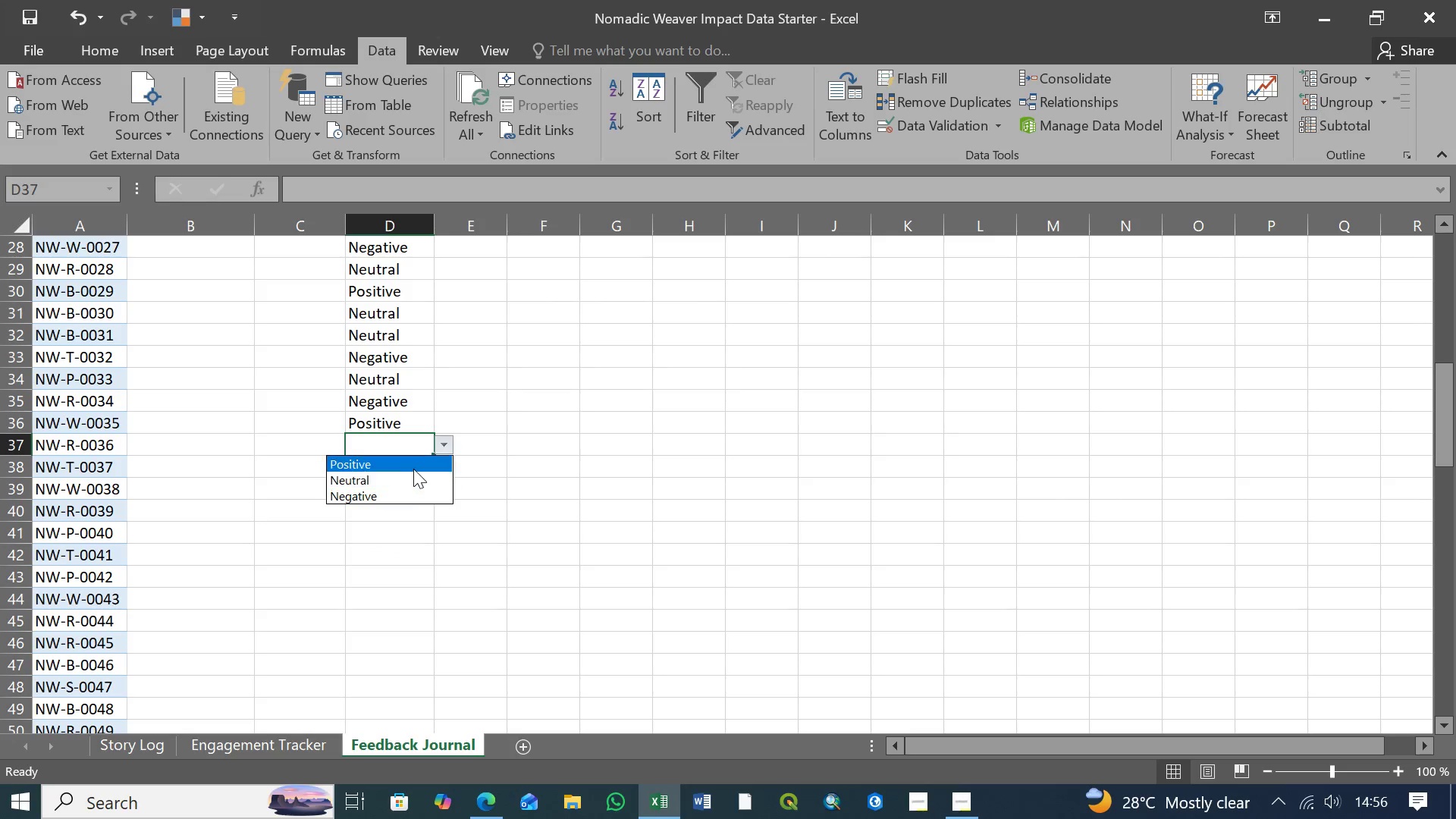 
left_click([413, 469])
 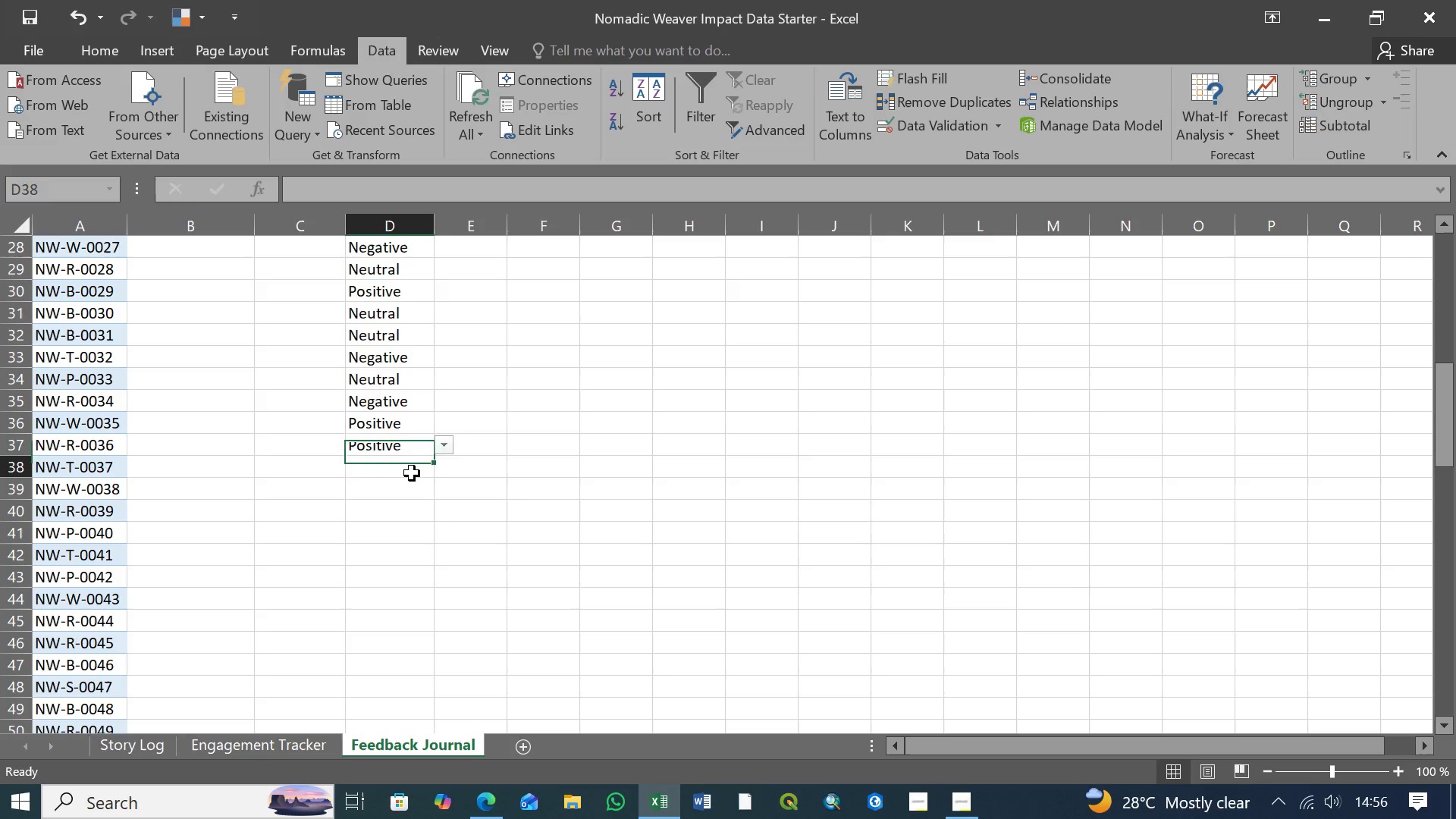 
double_click([412, 473])
 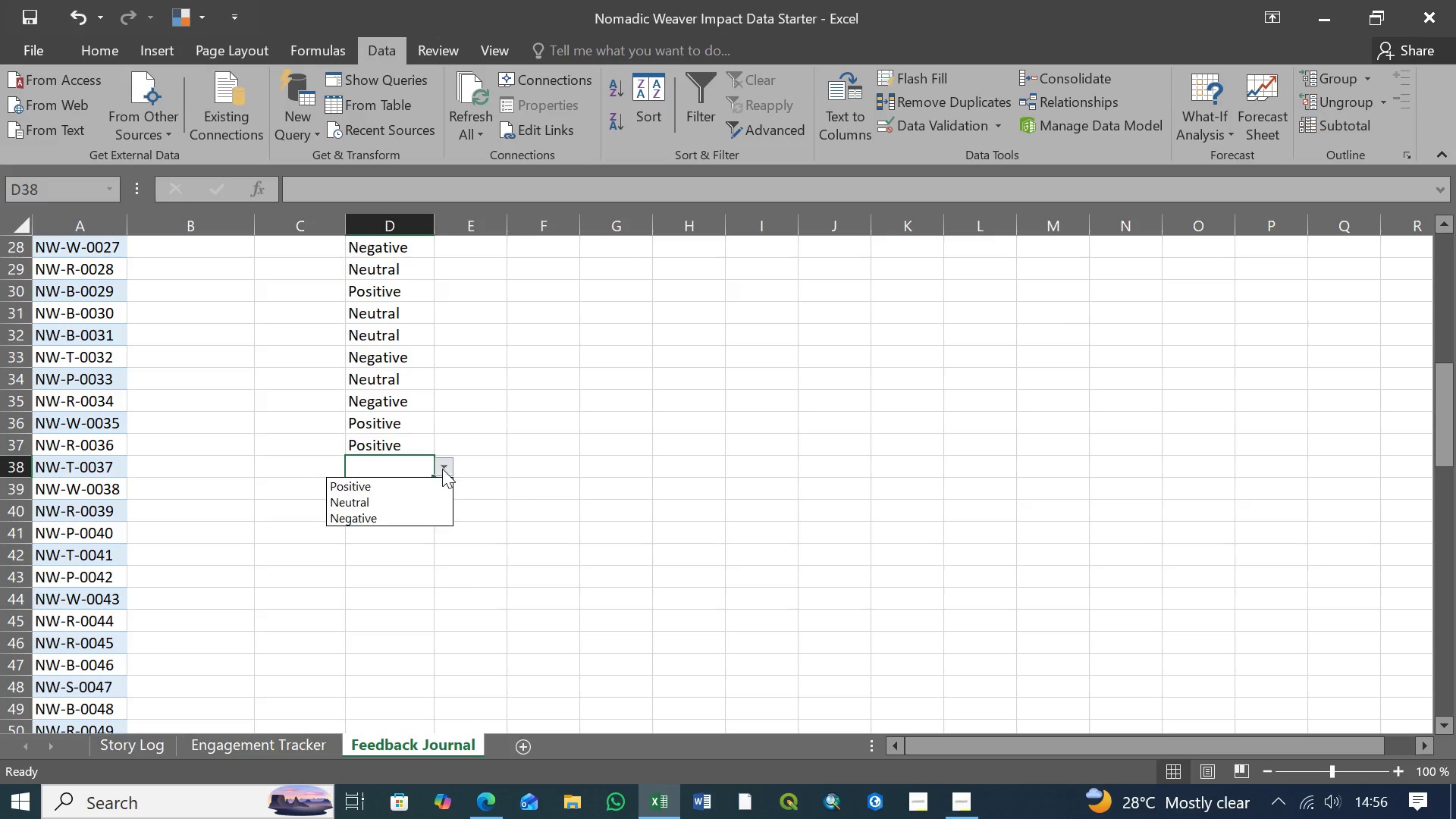 
triple_click([442, 466])
 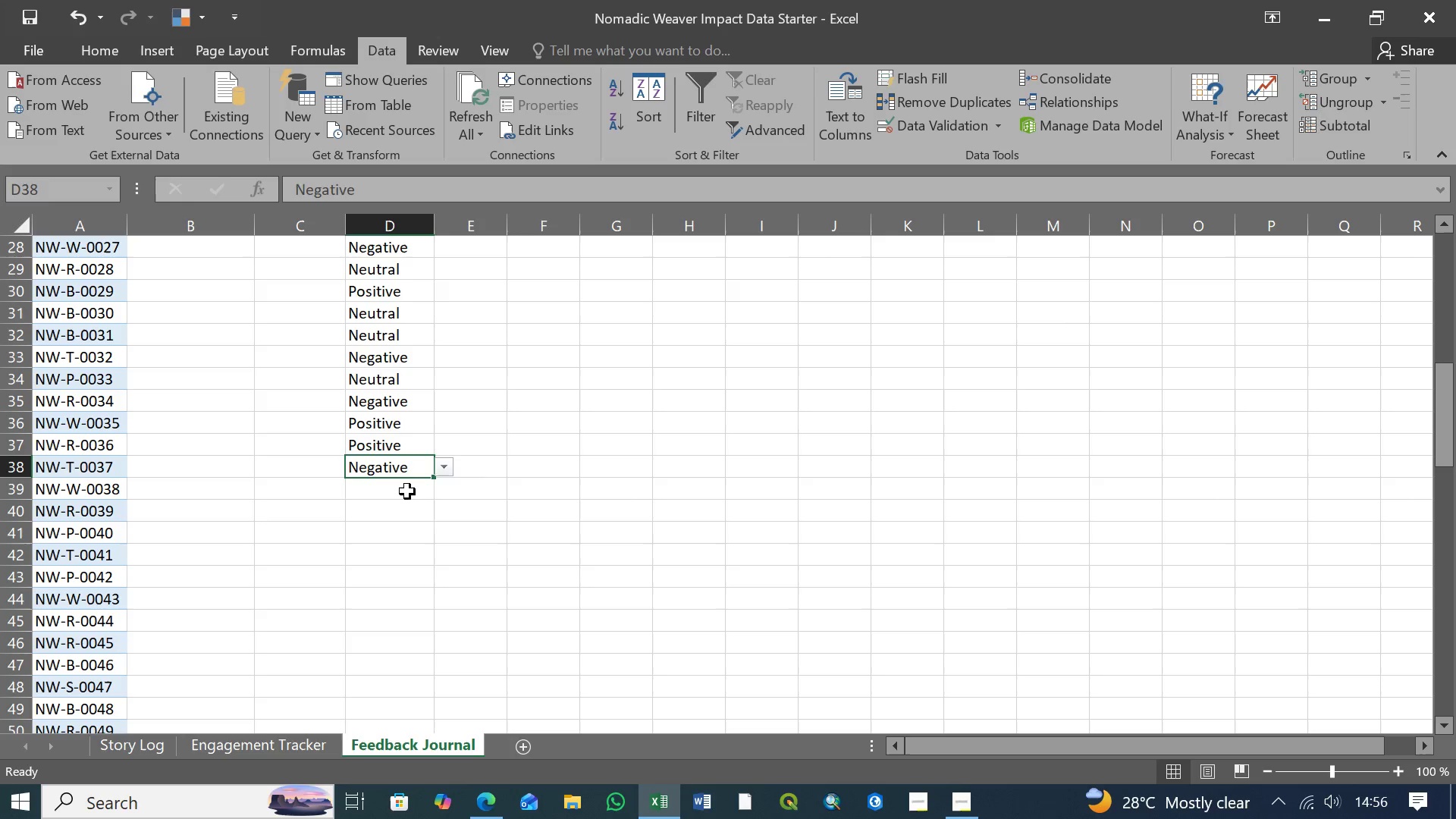 
double_click([407, 491])
 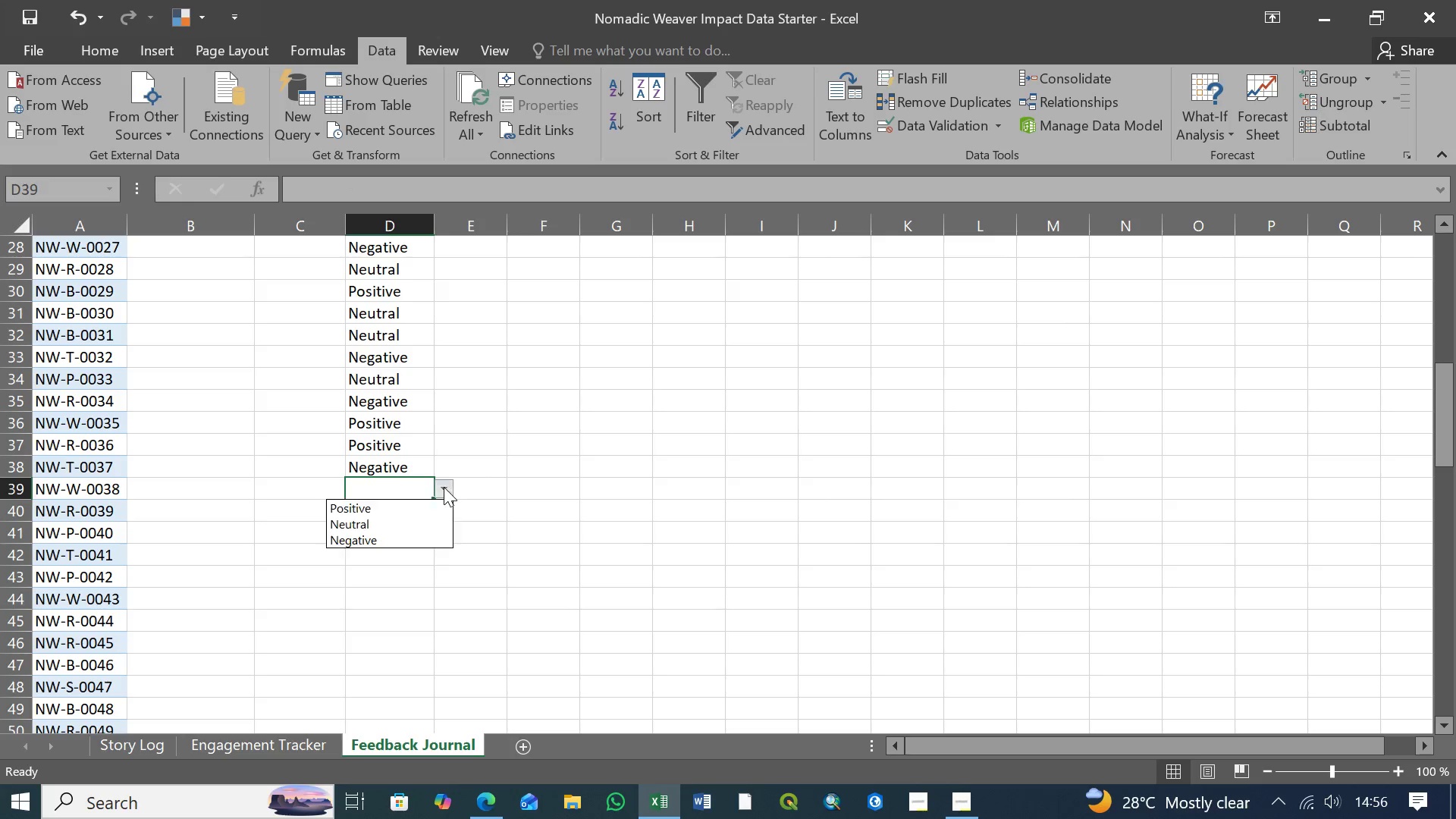 
triple_click([446, 486])
 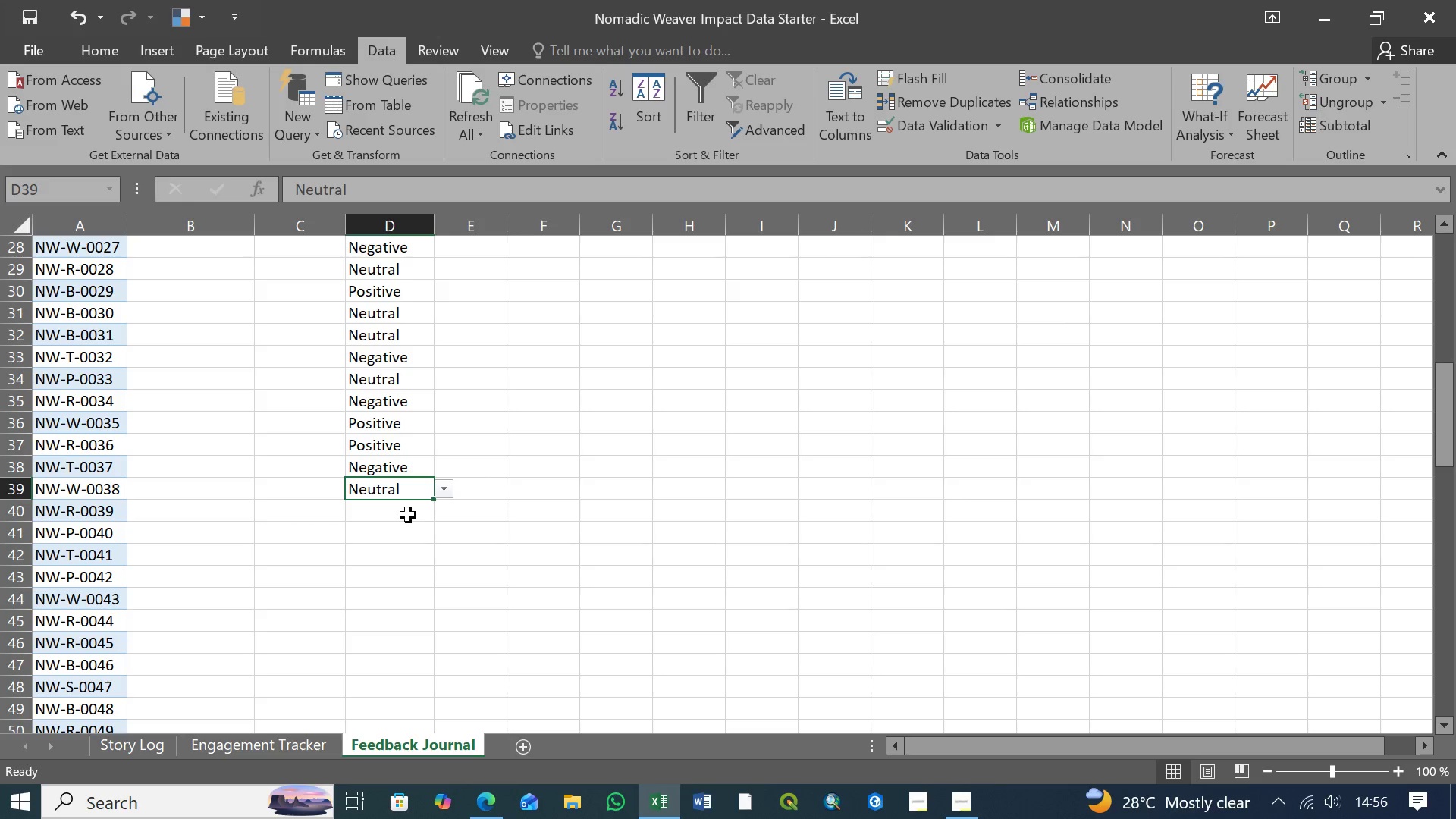 
double_click([408, 515])
 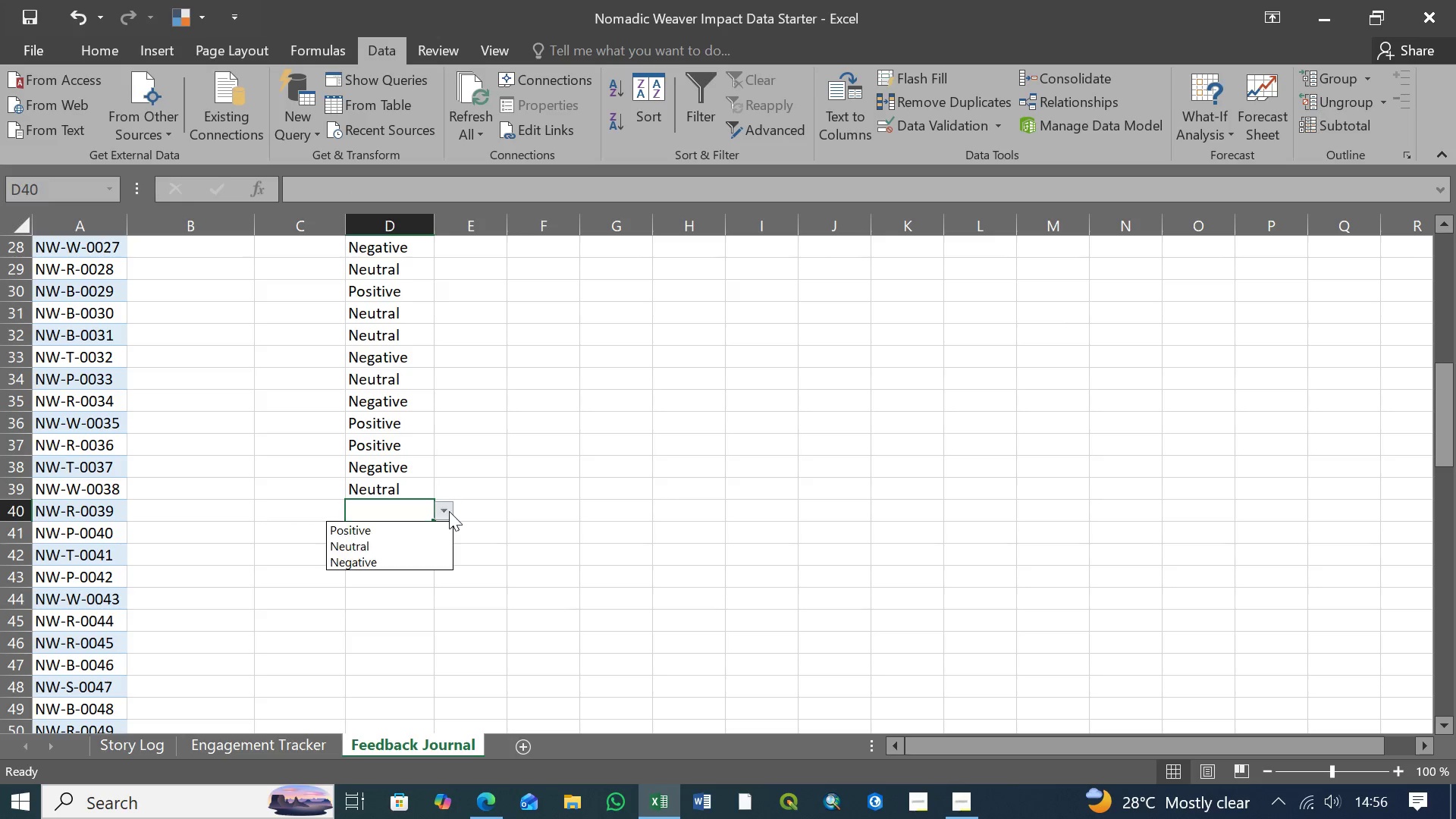 
left_click([449, 511])
 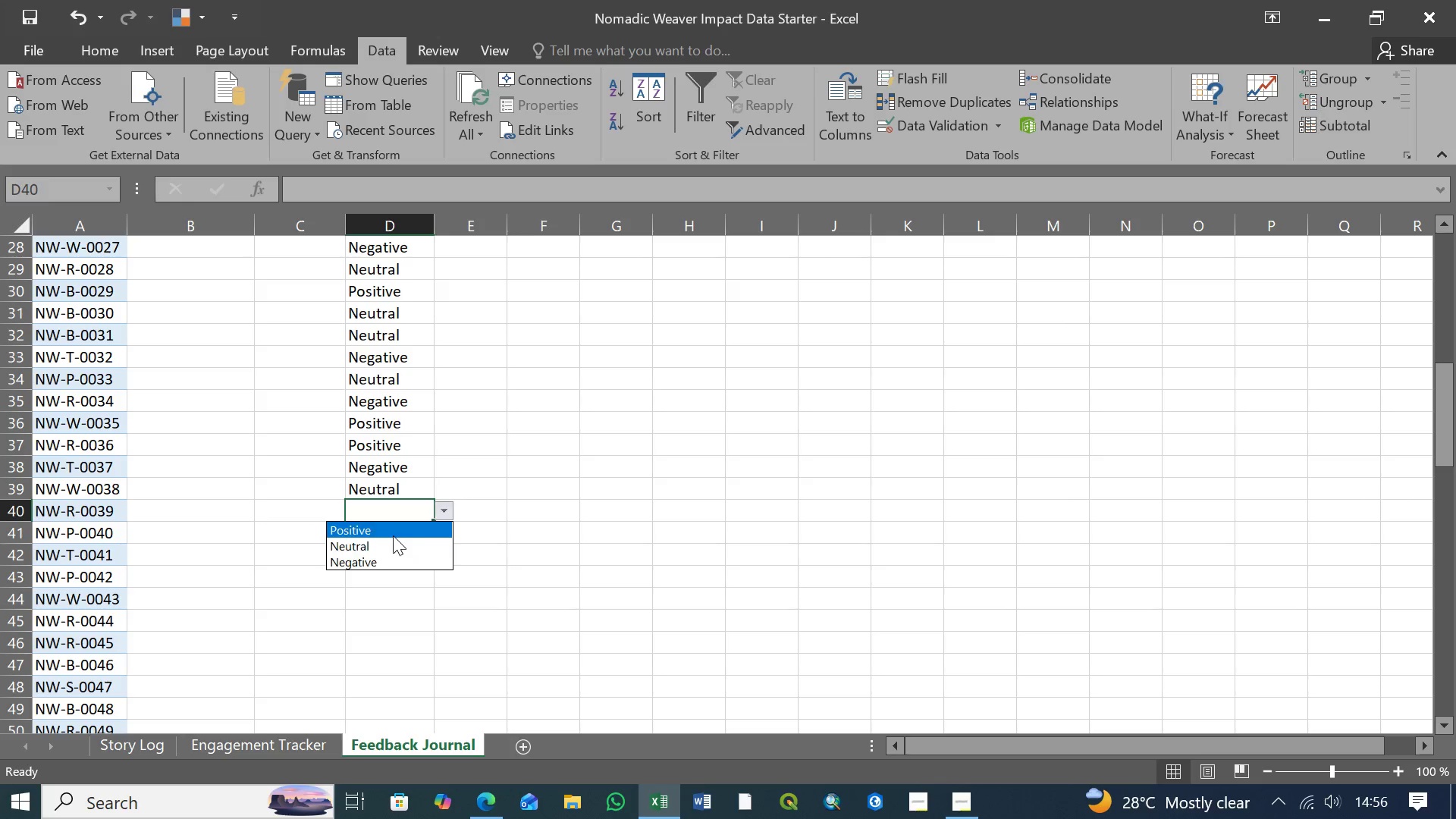 
left_click([393, 535])
 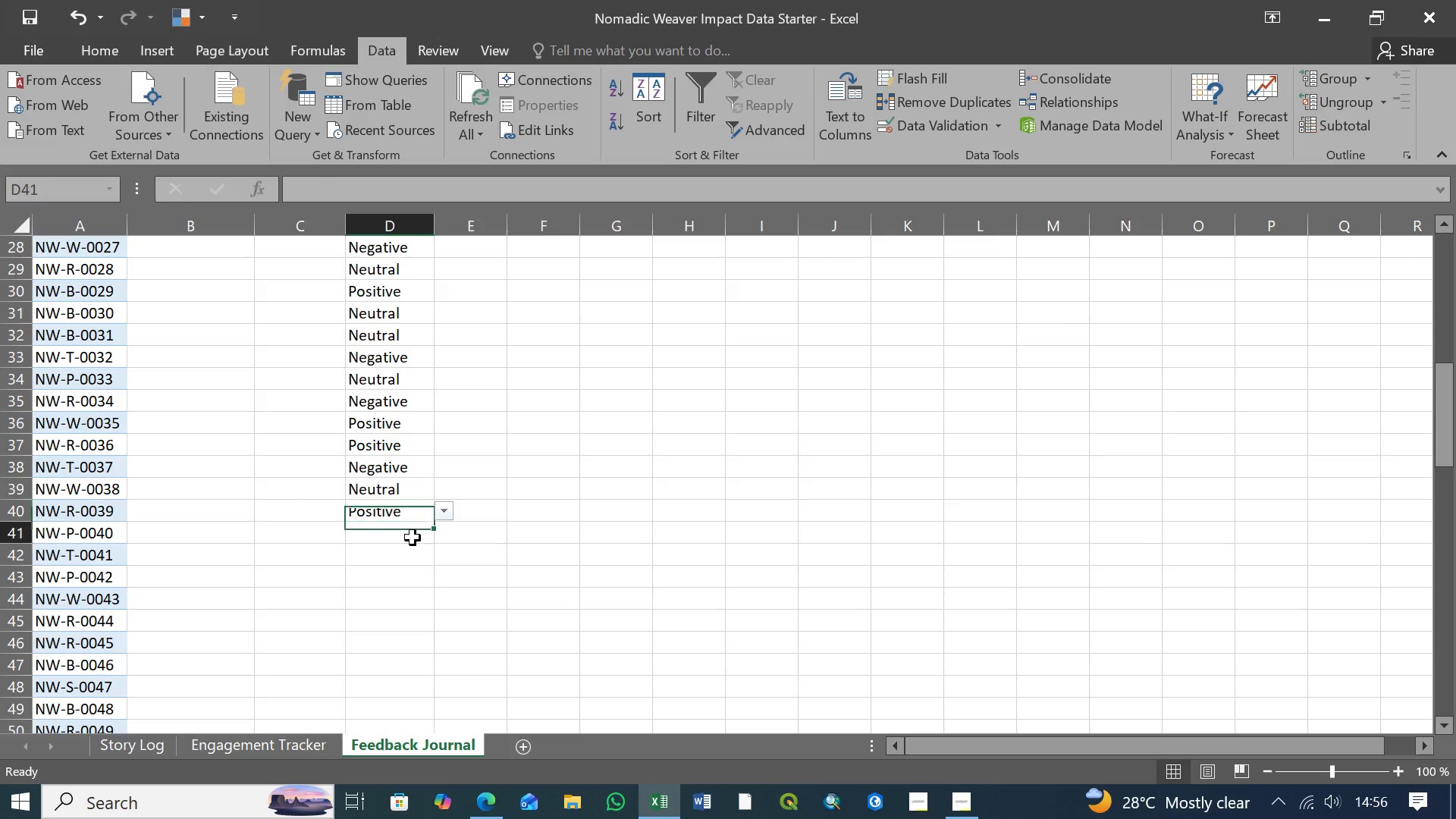 
left_click([413, 538])
 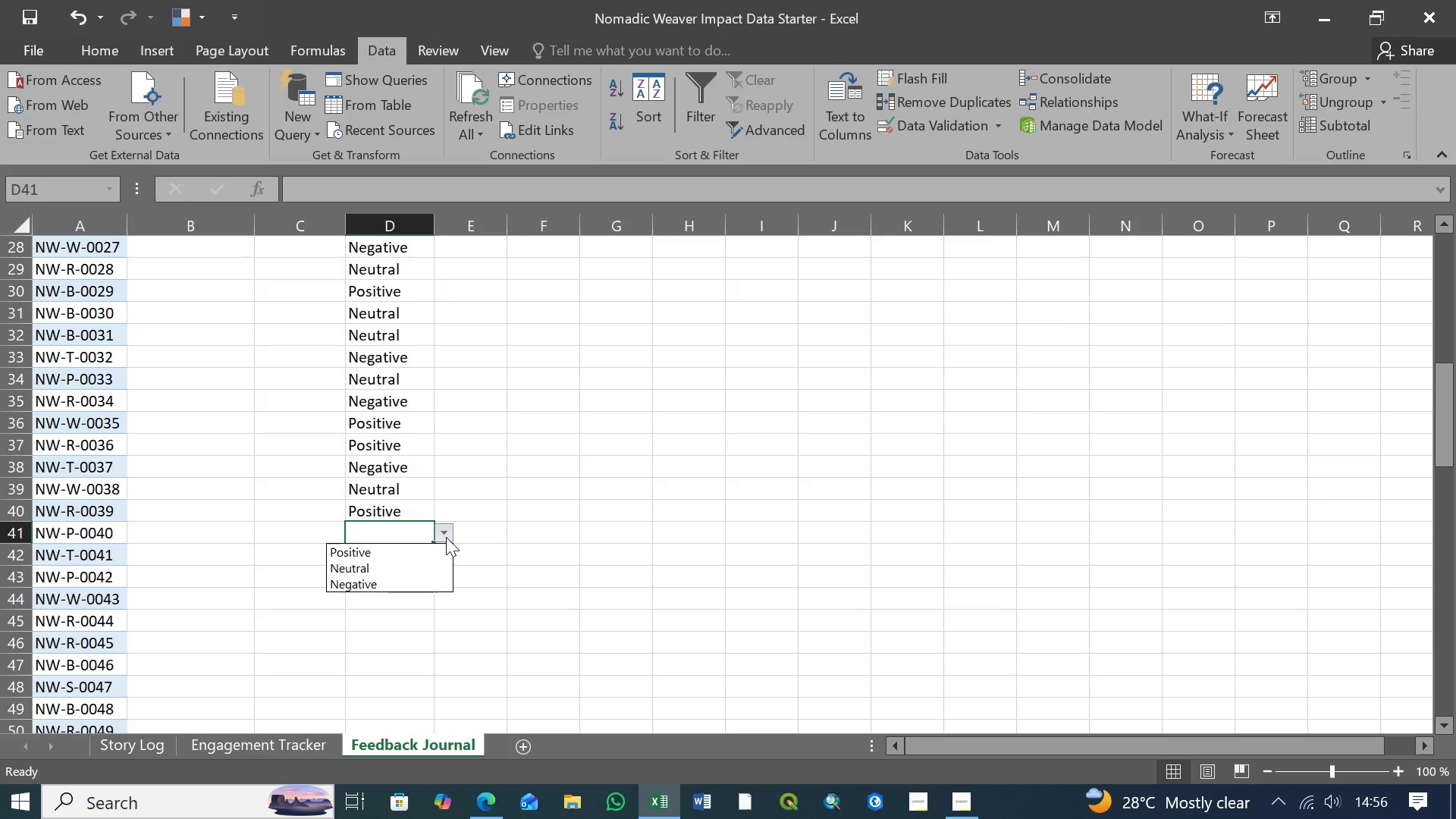 
double_click([446, 537])
 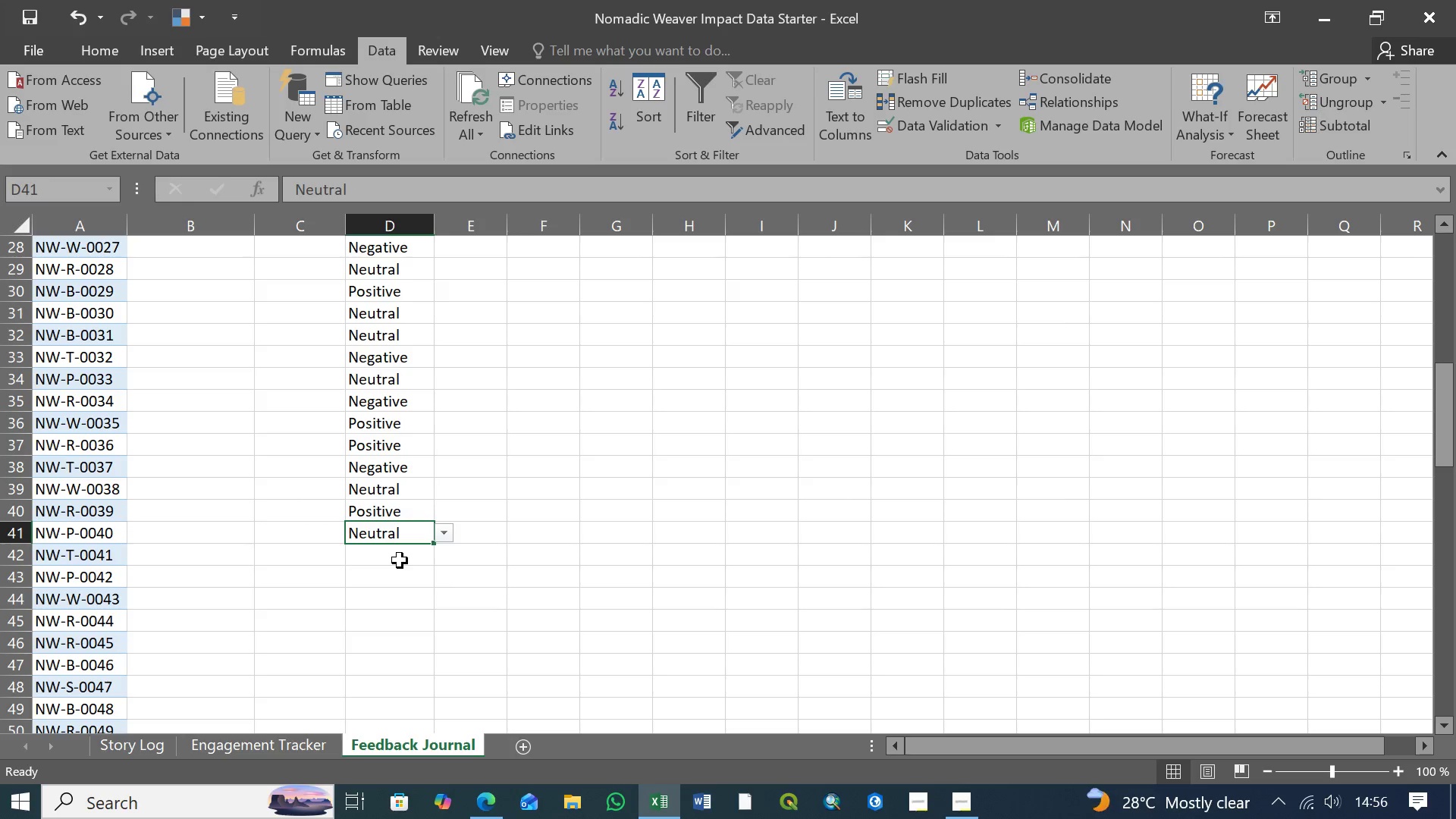 
double_click([400, 560])
 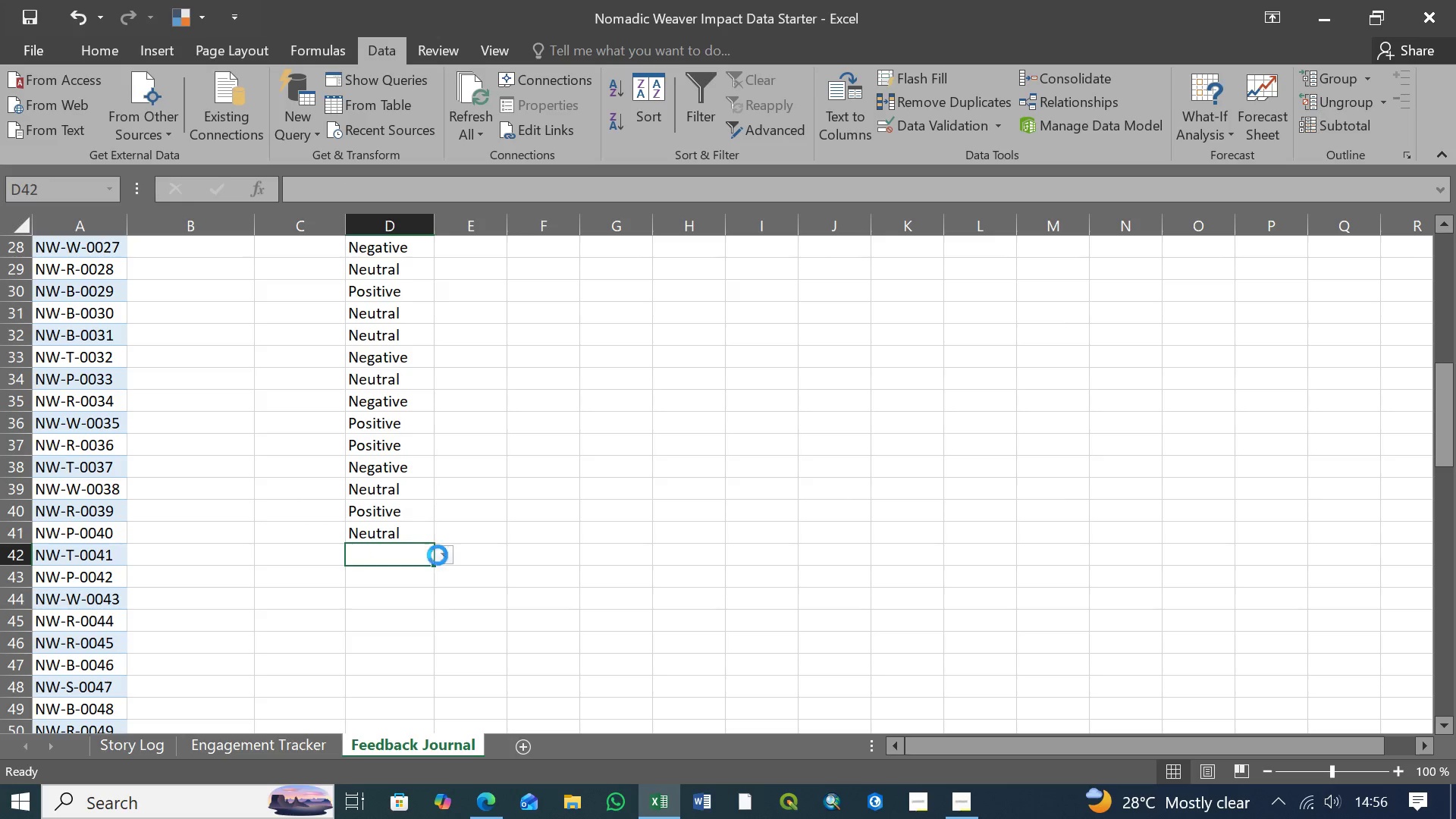 
left_click([438, 555])
 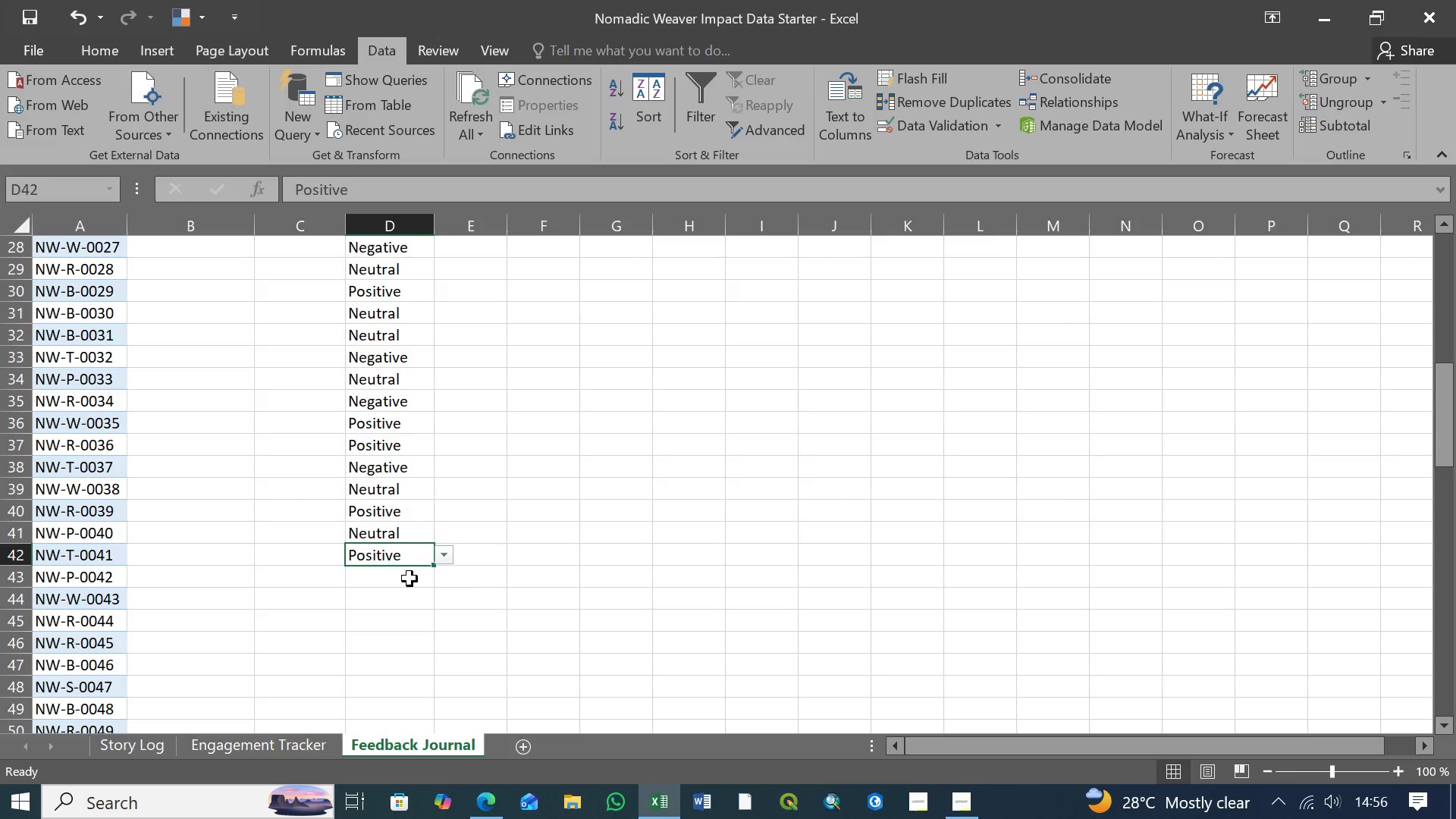 
double_click([410, 579])
 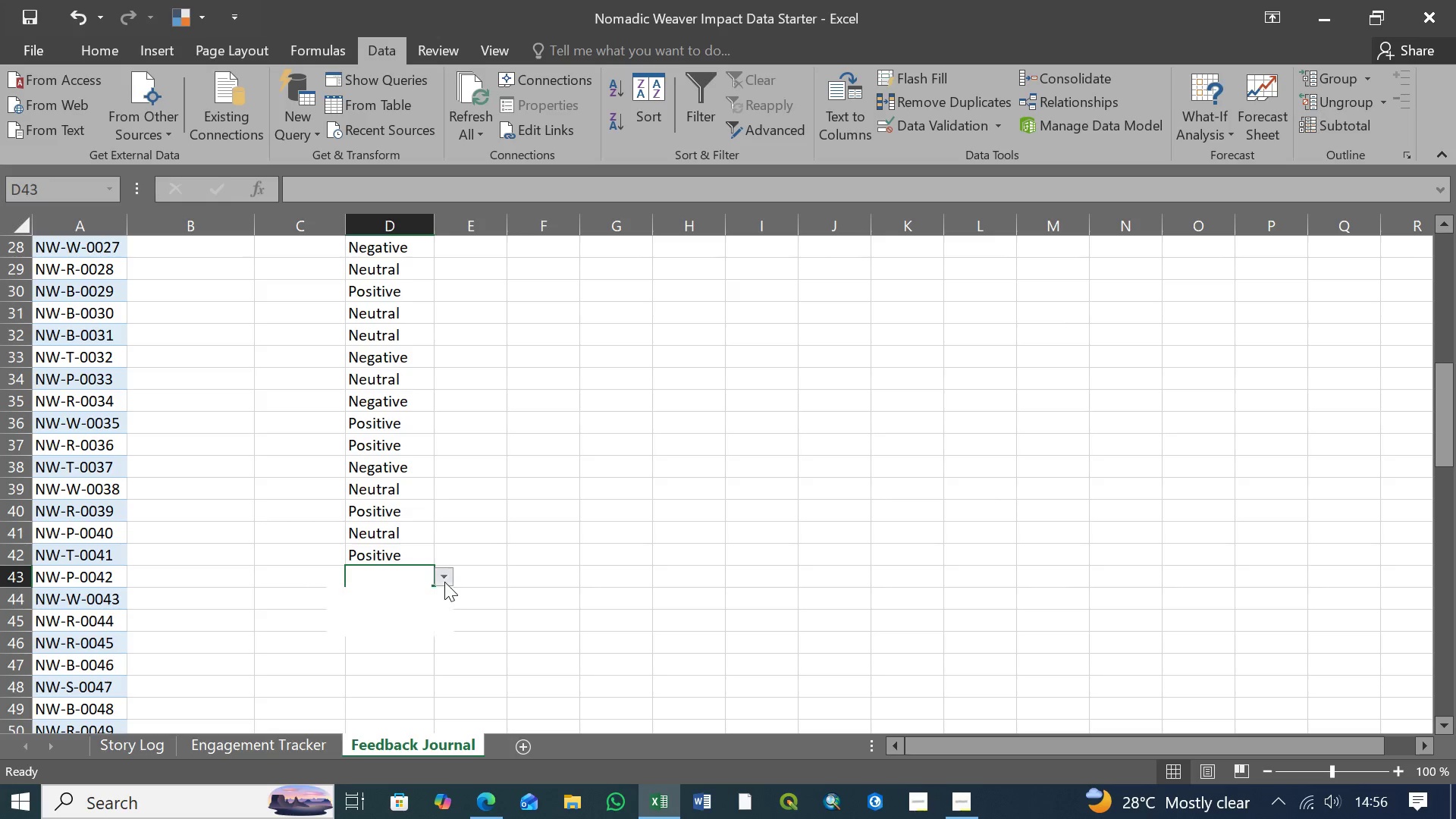 
left_click([444, 582])
 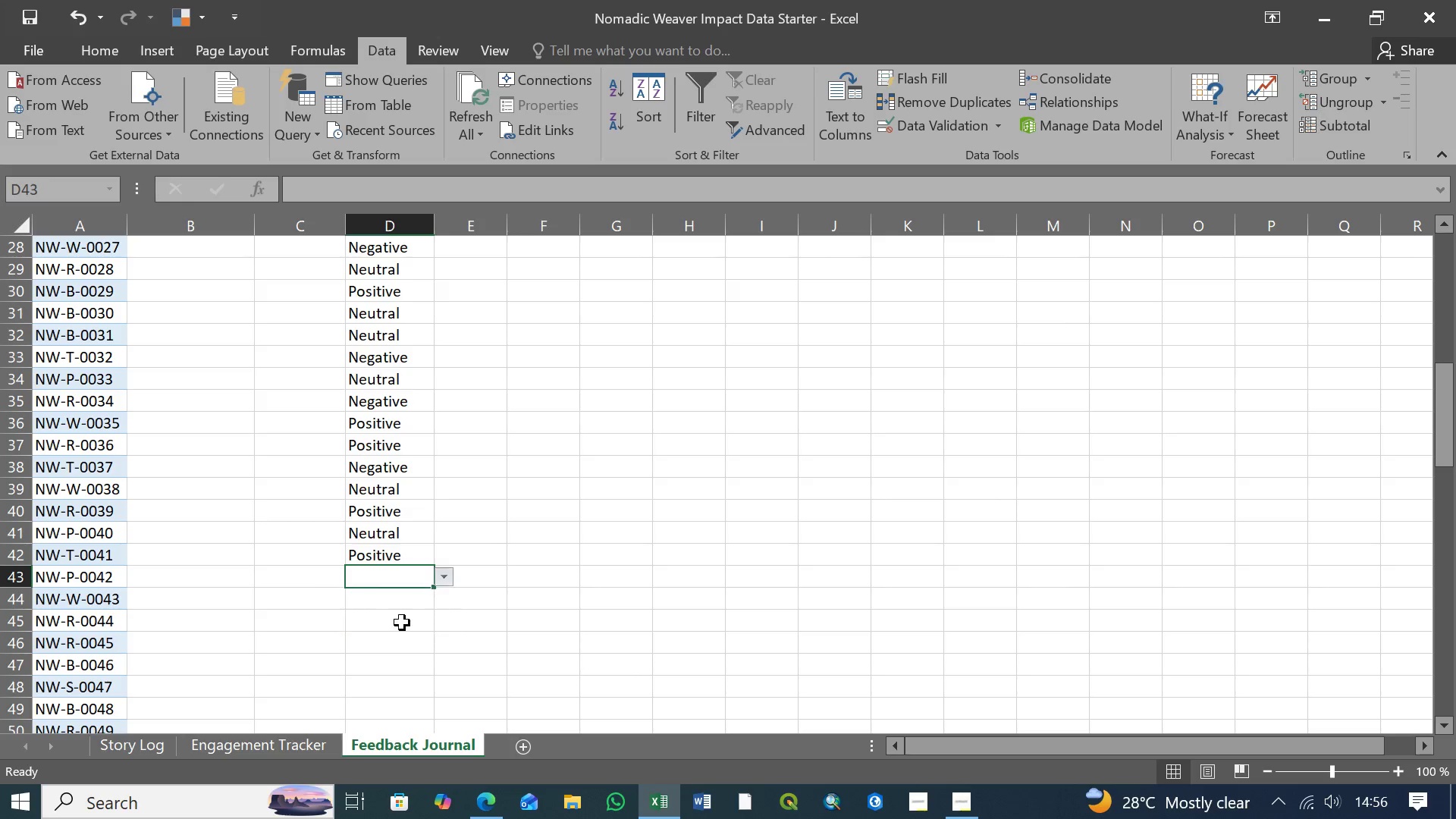 
left_click([402, 623])
 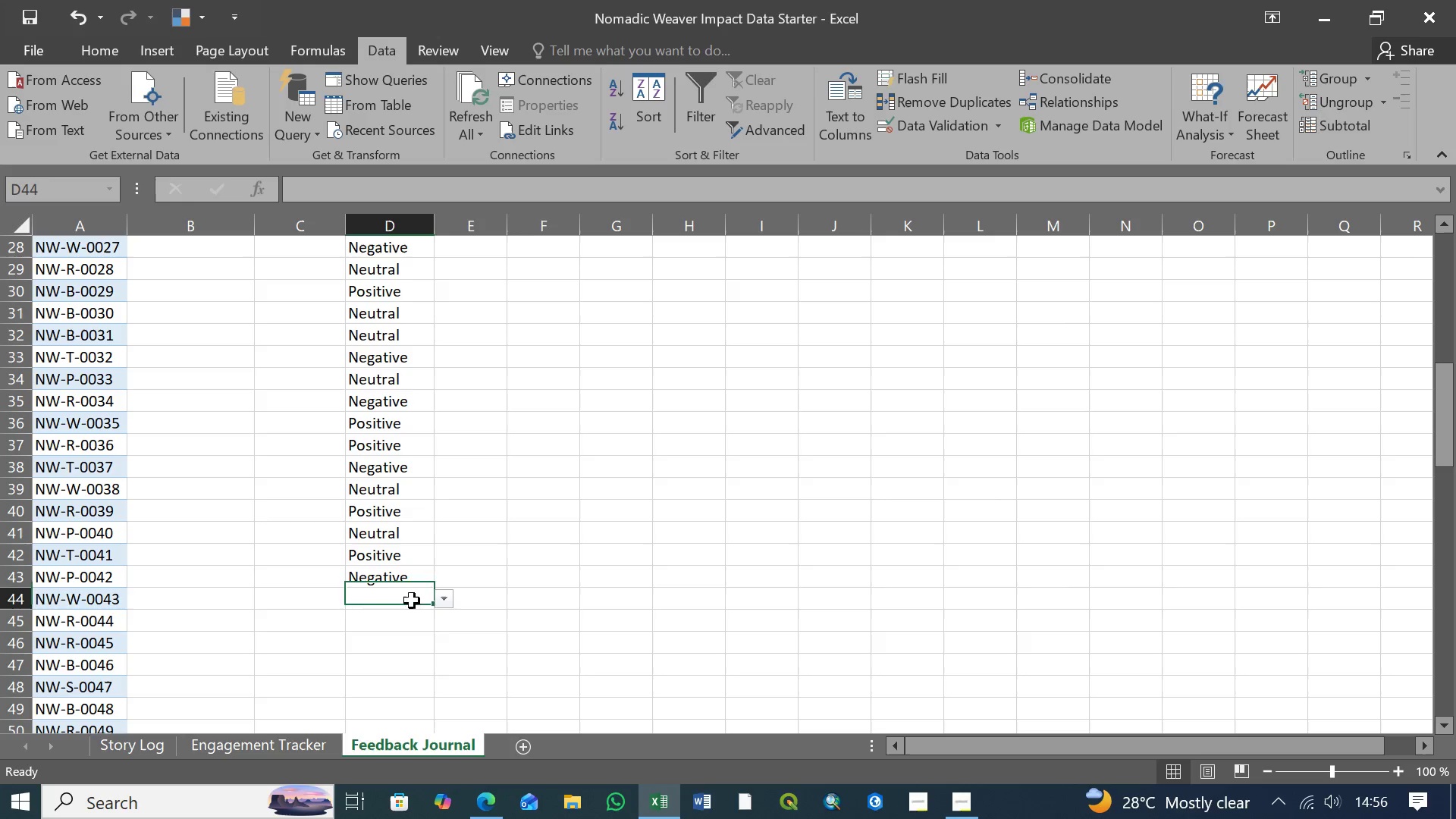 
left_click([412, 601])
 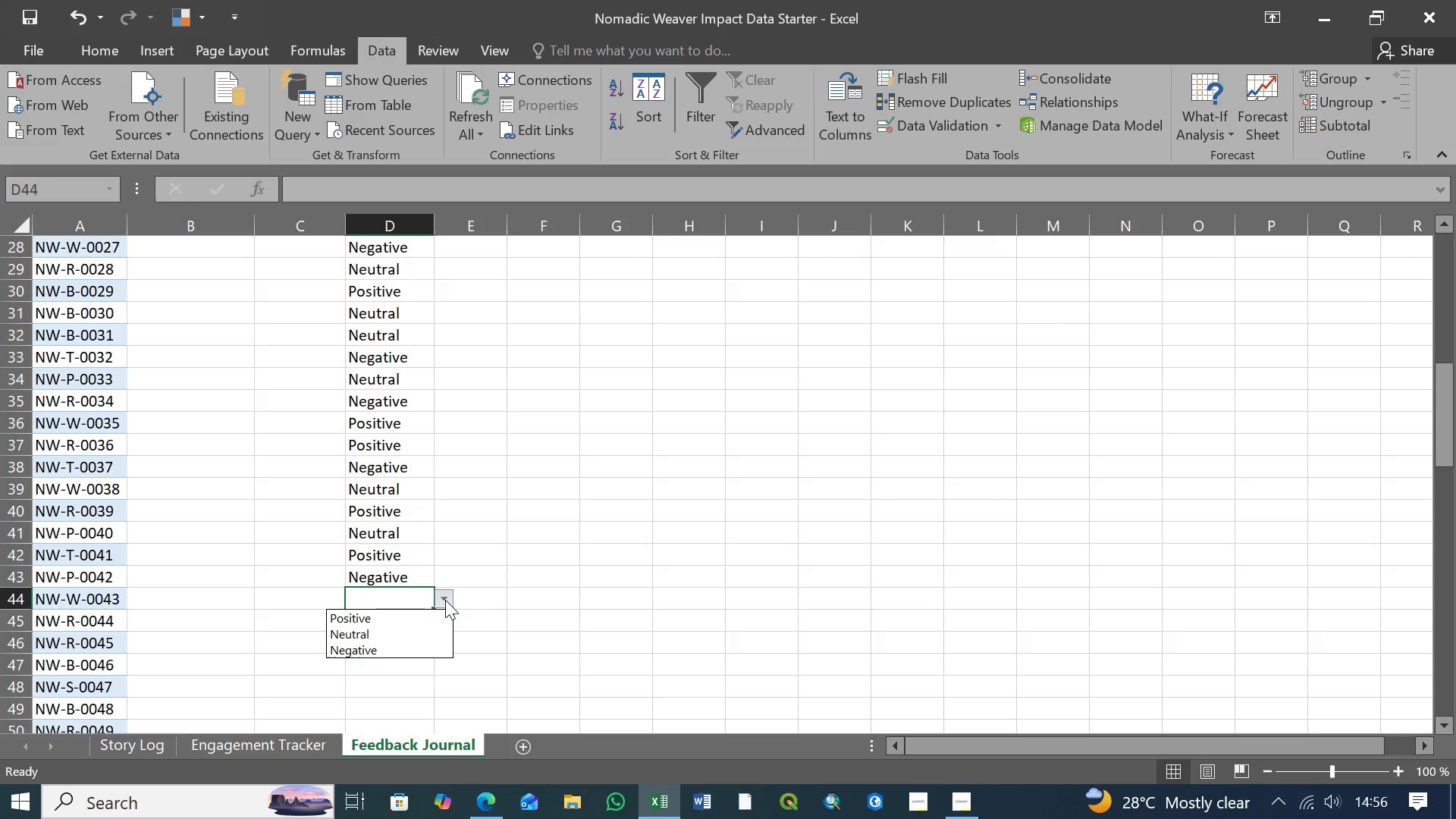 
double_click([445, 600])
 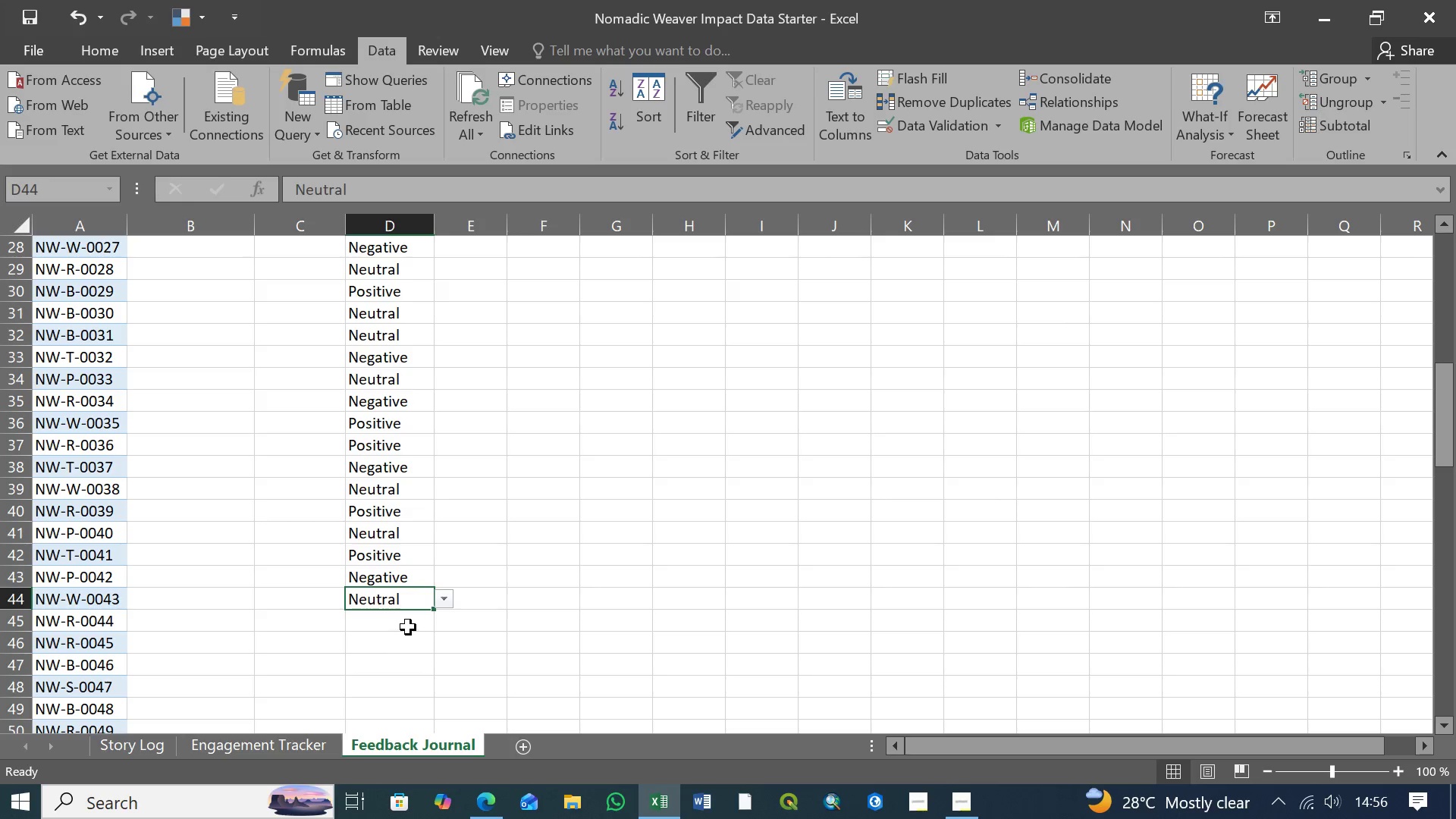 
double_click([408, 627])
 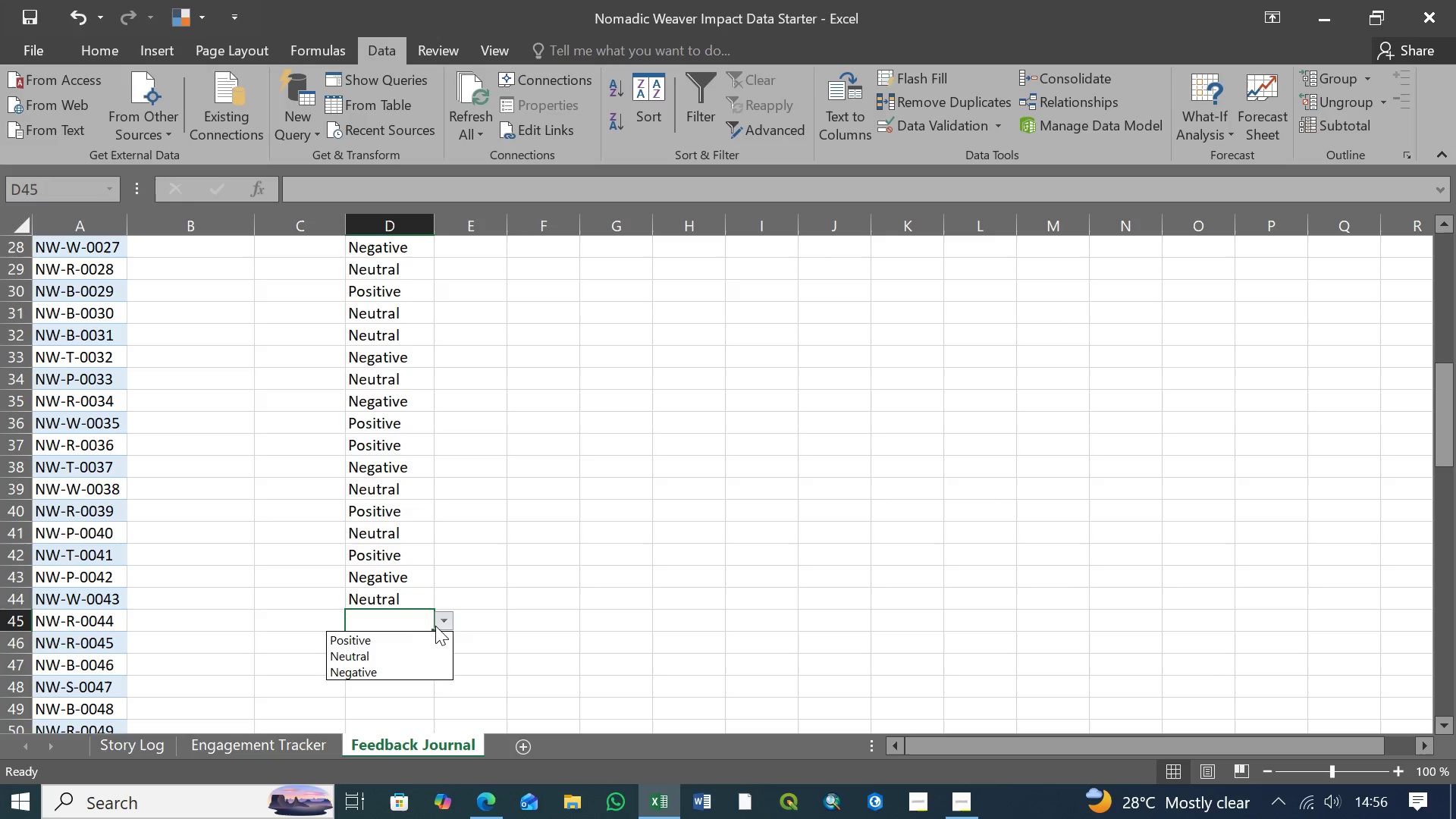 
triple_click([438, 624])
 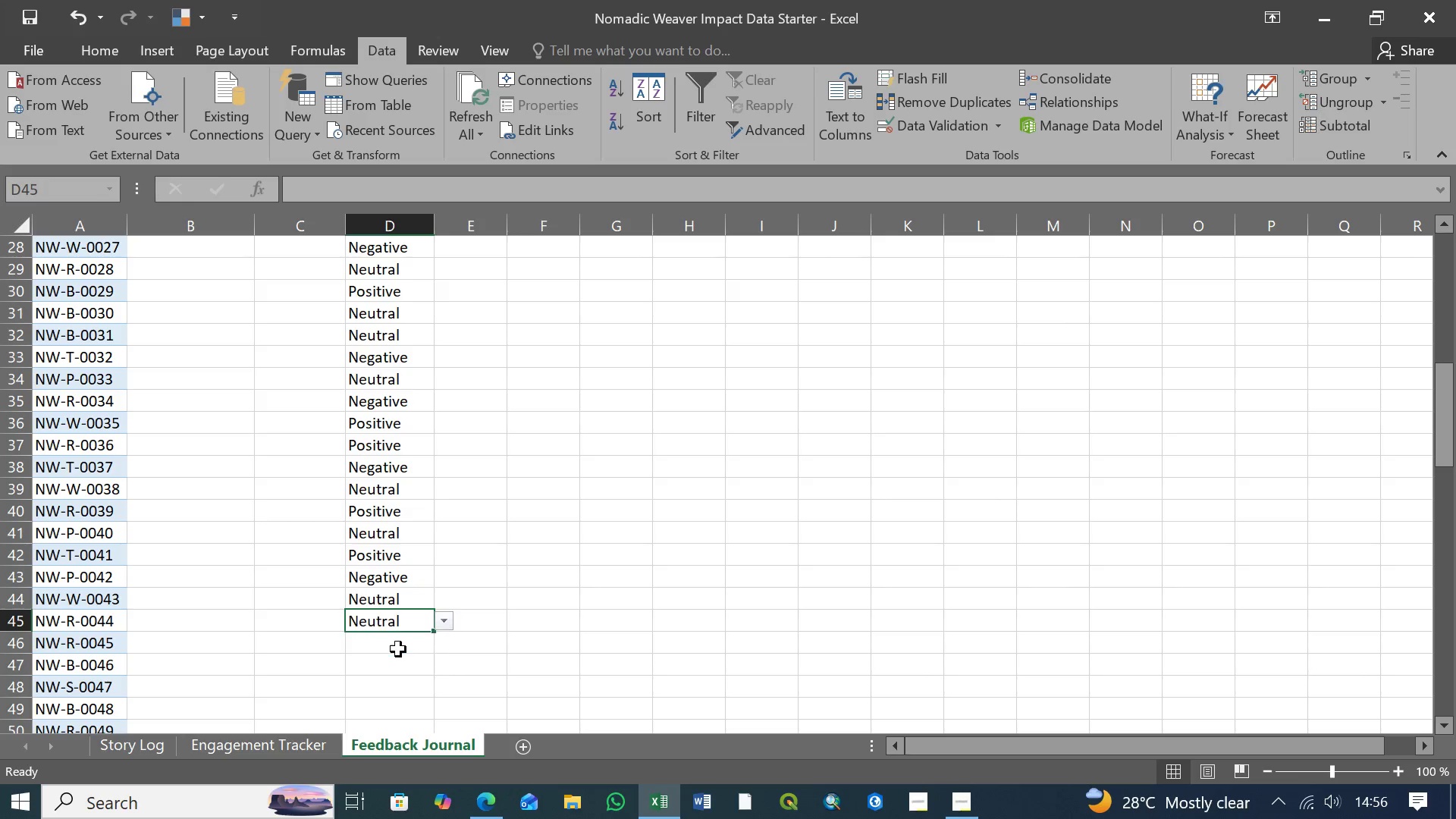 
triple_click([398, 649])
 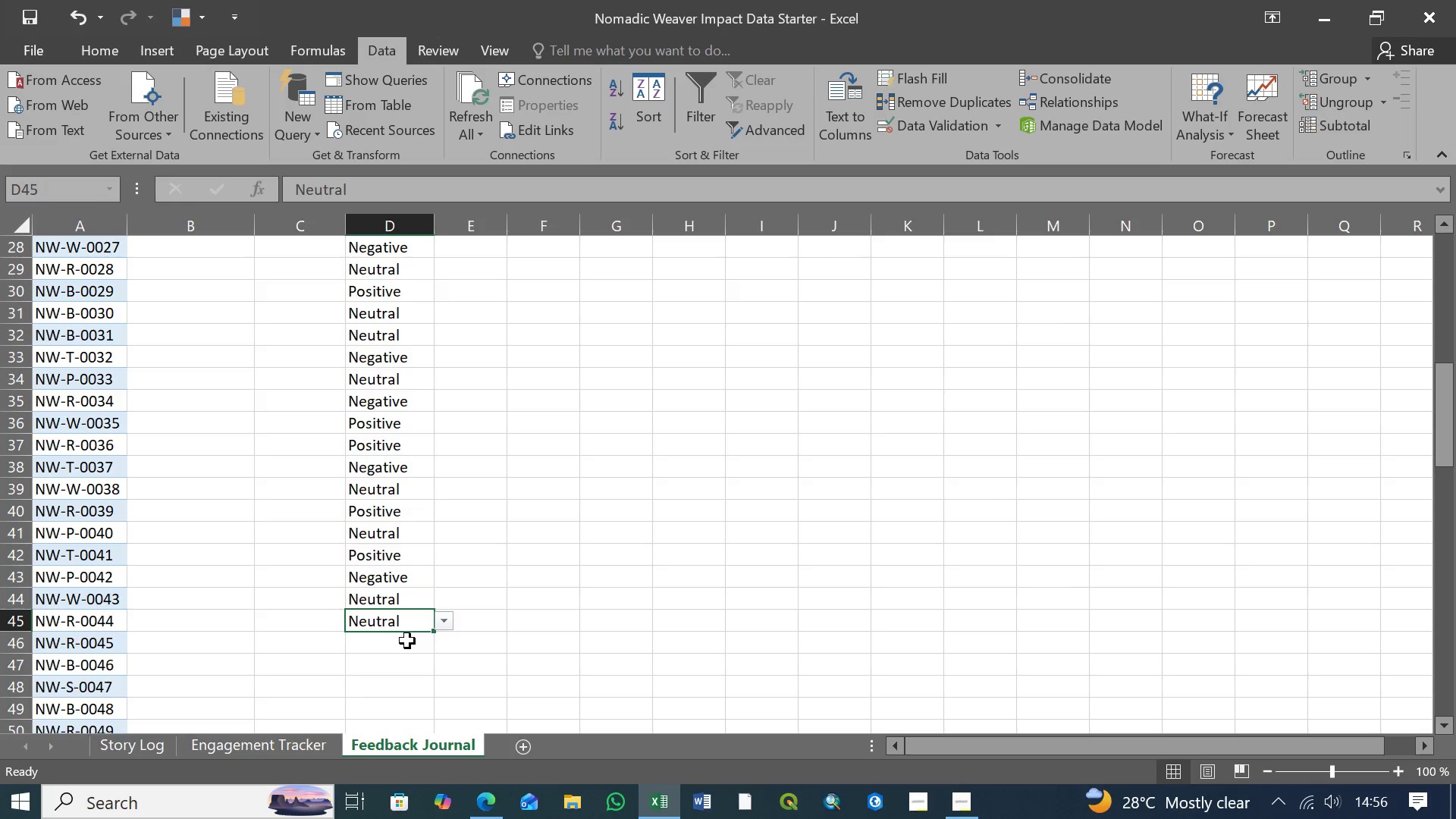 
left_click([406, 642])
 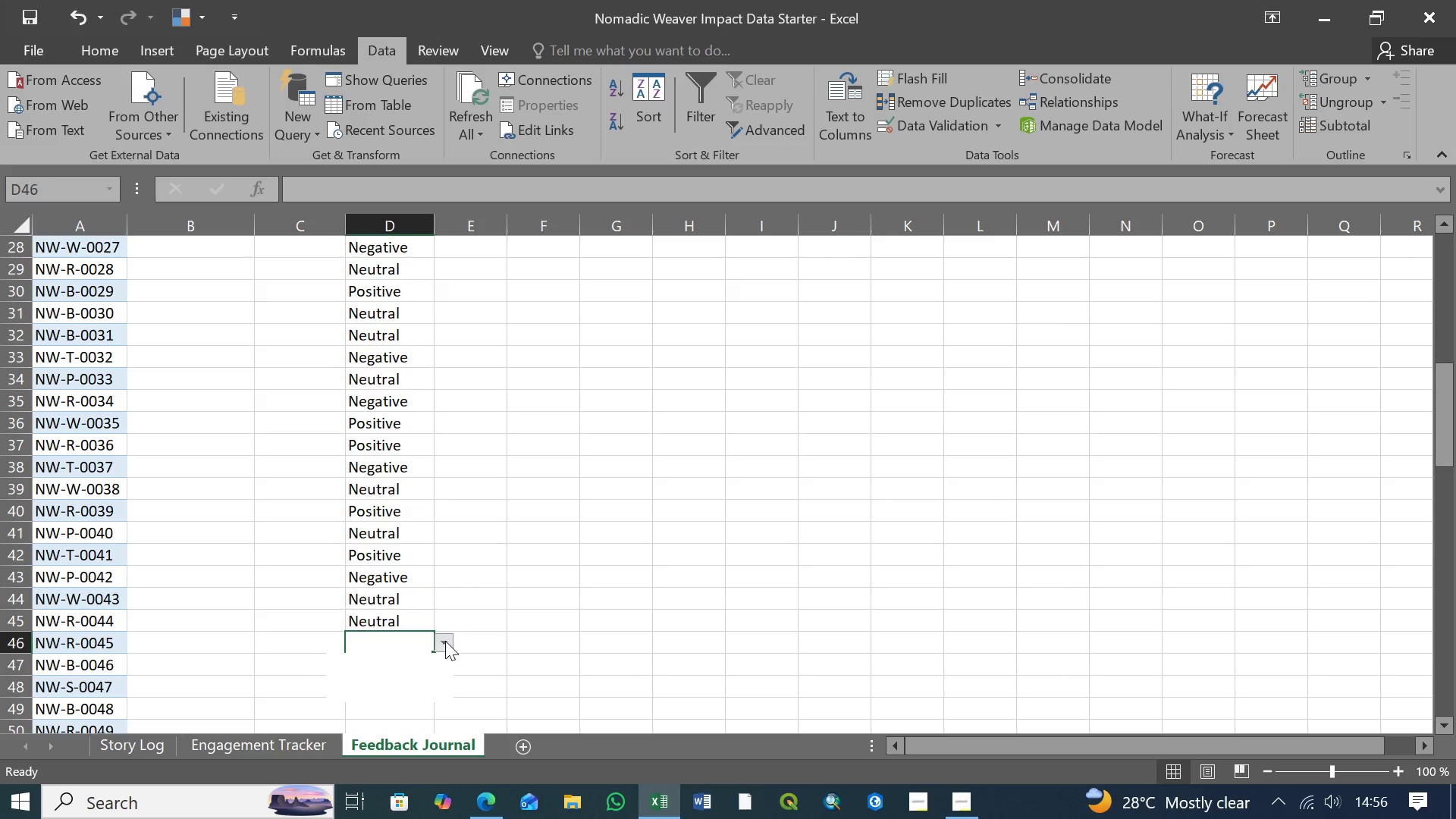 
double_click([446, 641])
 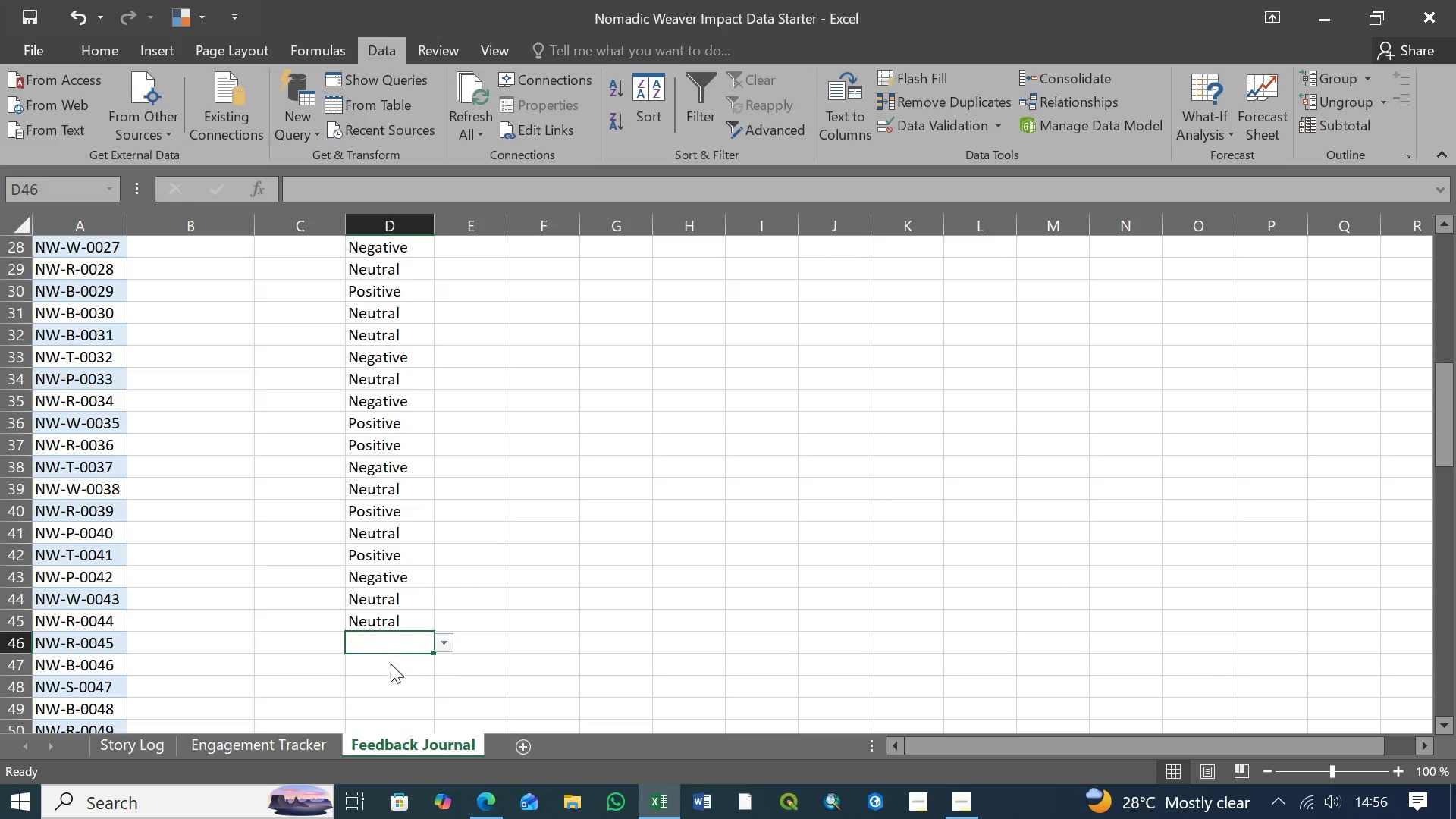 
left_click([391, 664])
 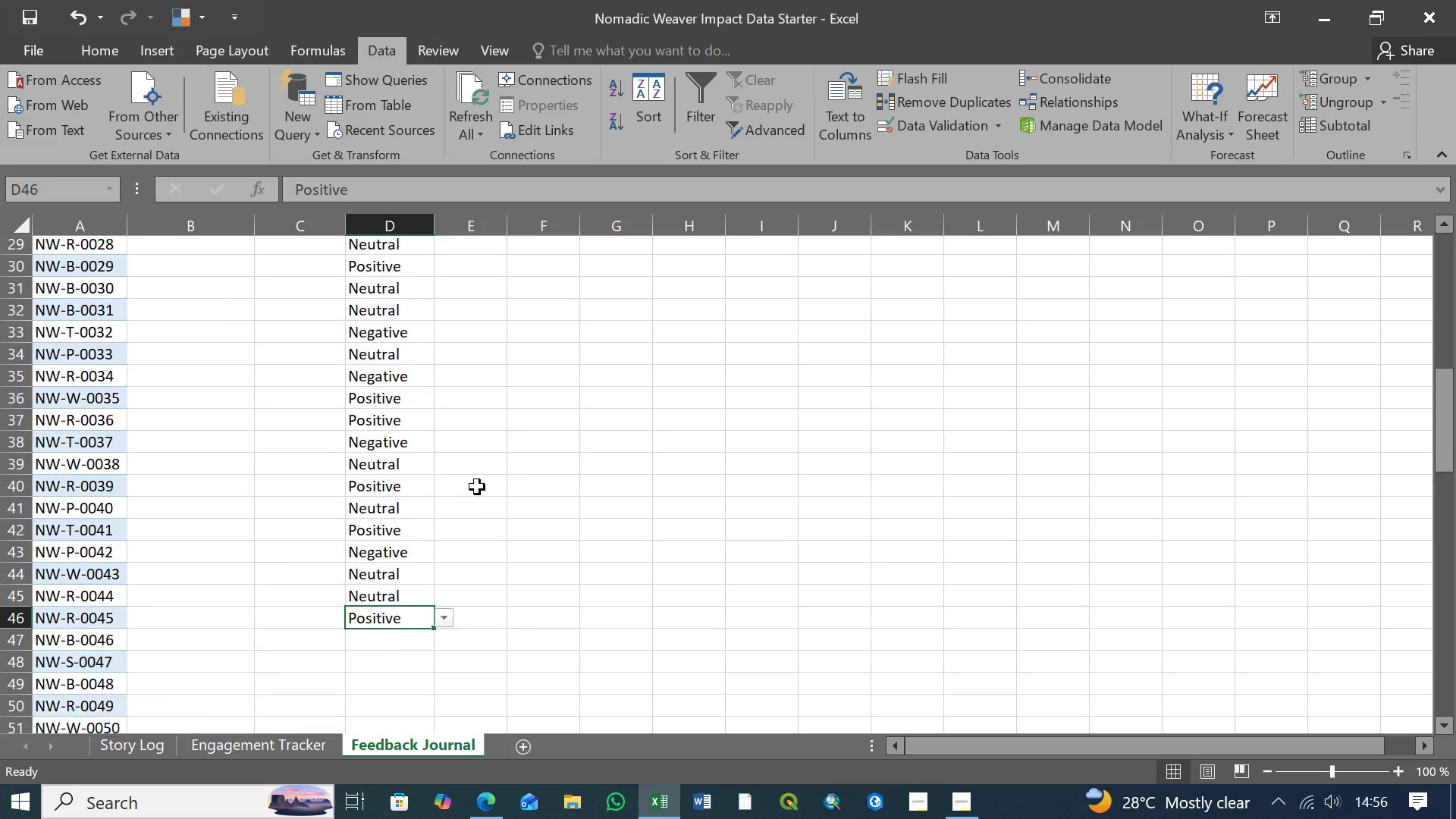 
scroll: coordinate [477, 487], scroll_direction: down, amount: 4.0
 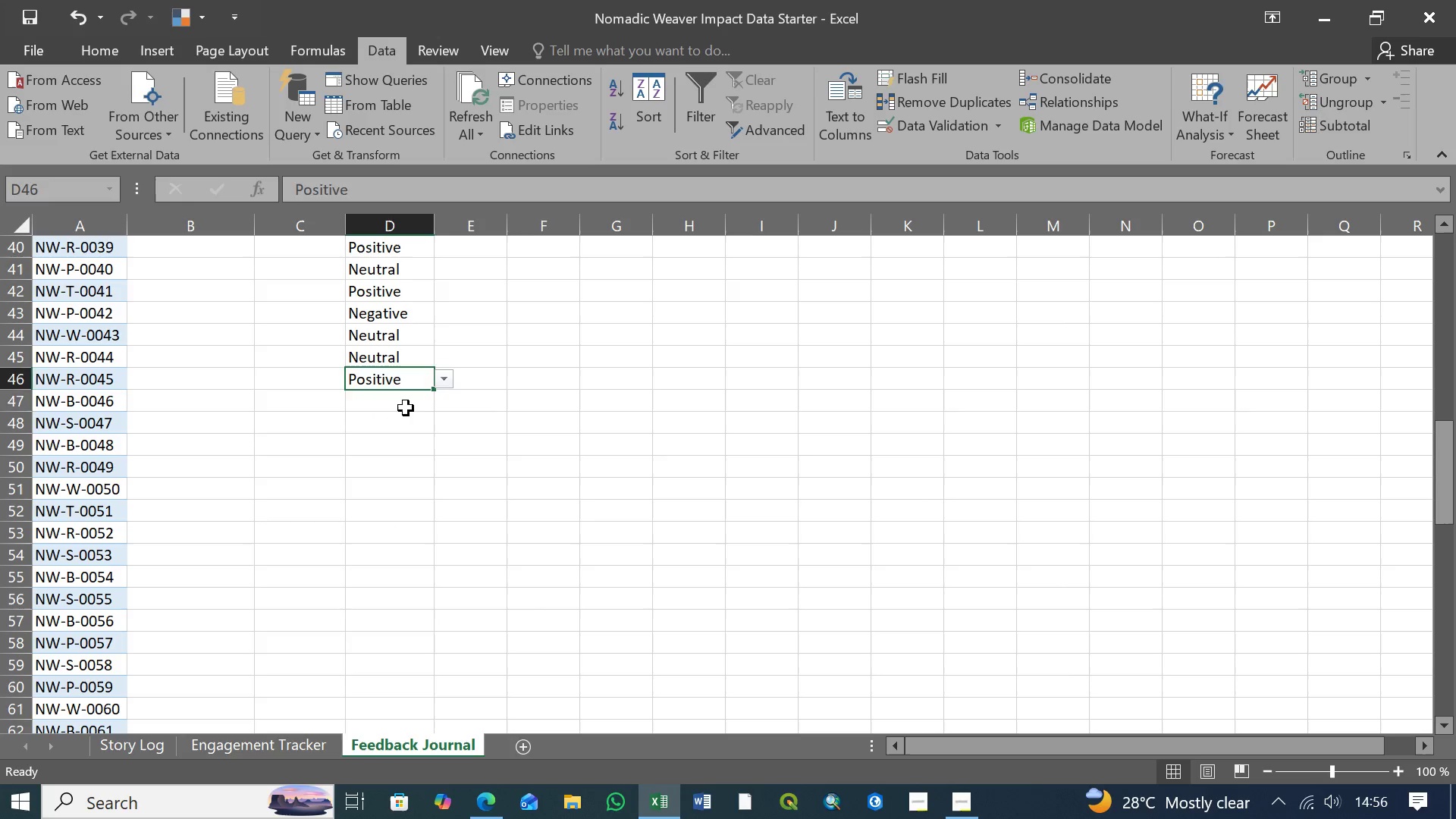 
left_click([406, 408])
 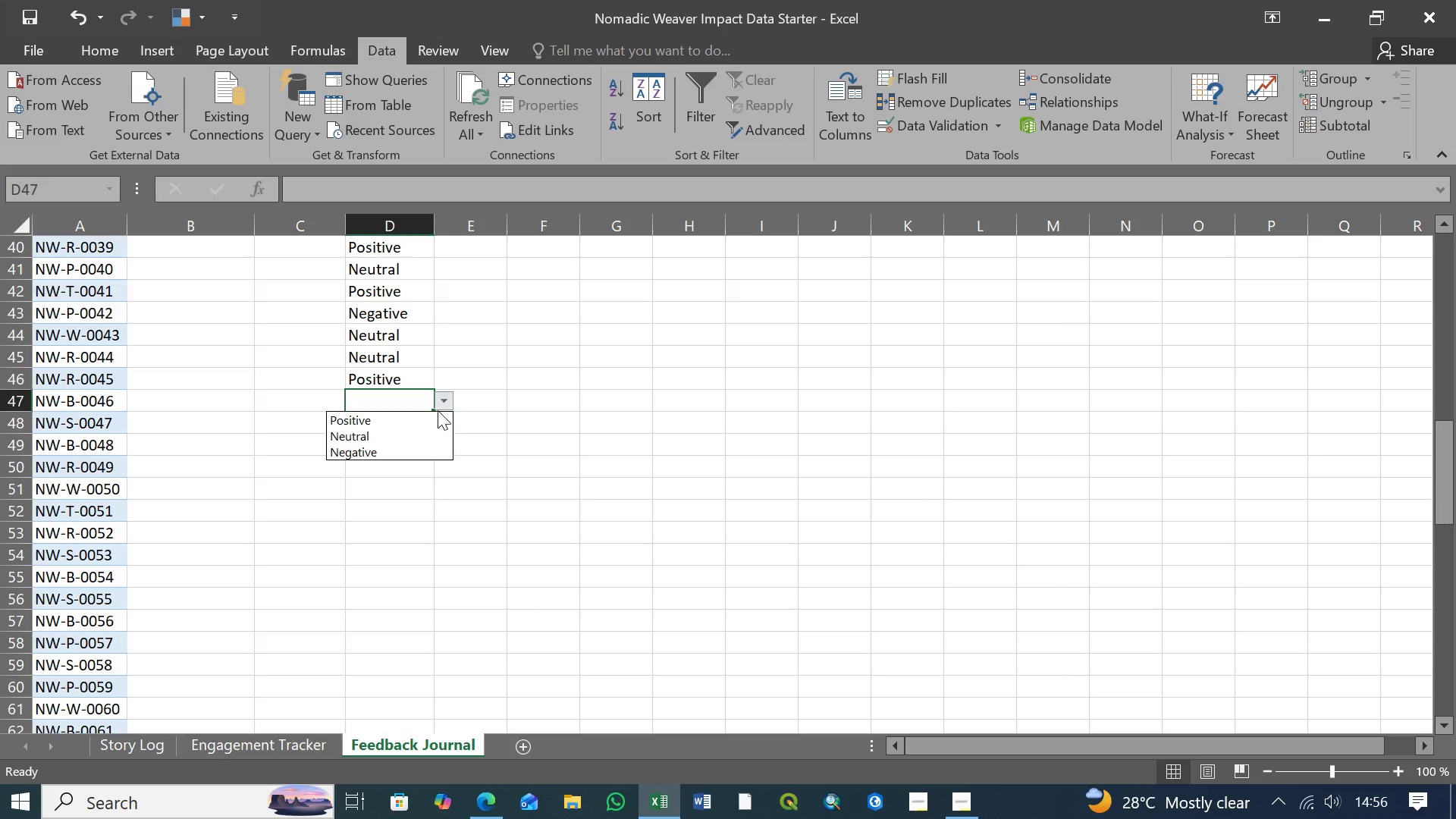 
left_click([441, 405])
 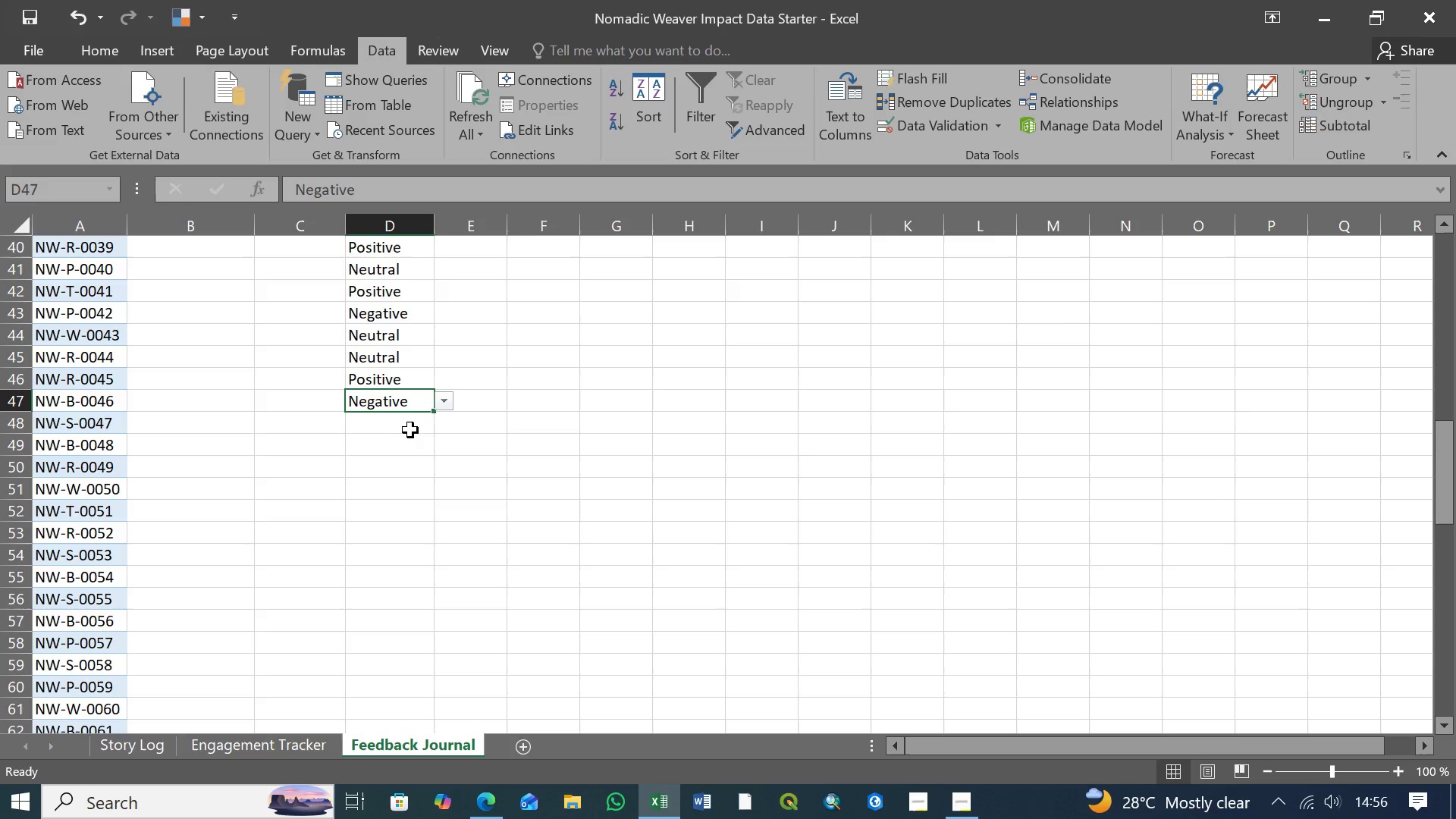 
double_click([411, 428])
 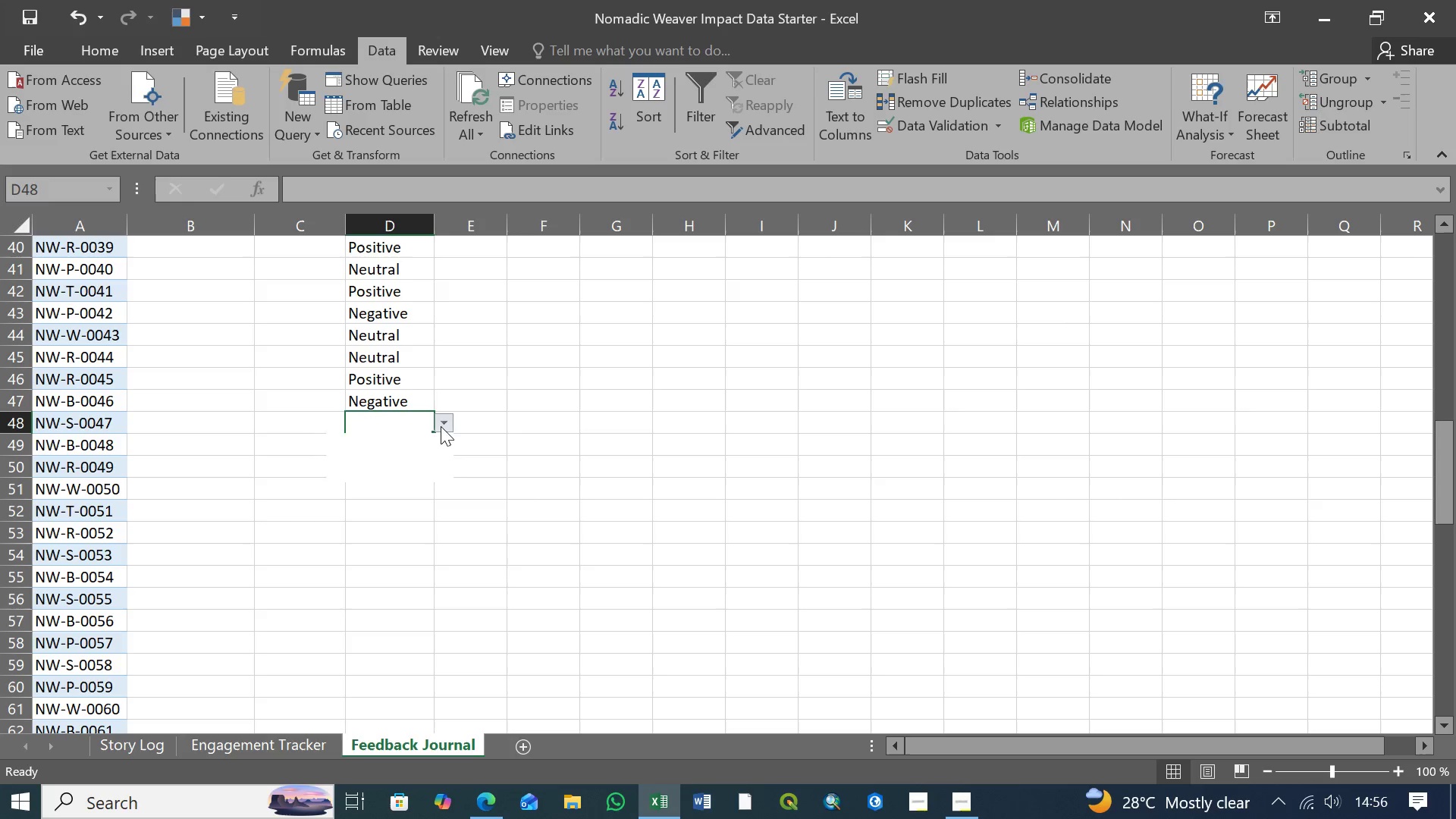 
left_click([441, 426])
 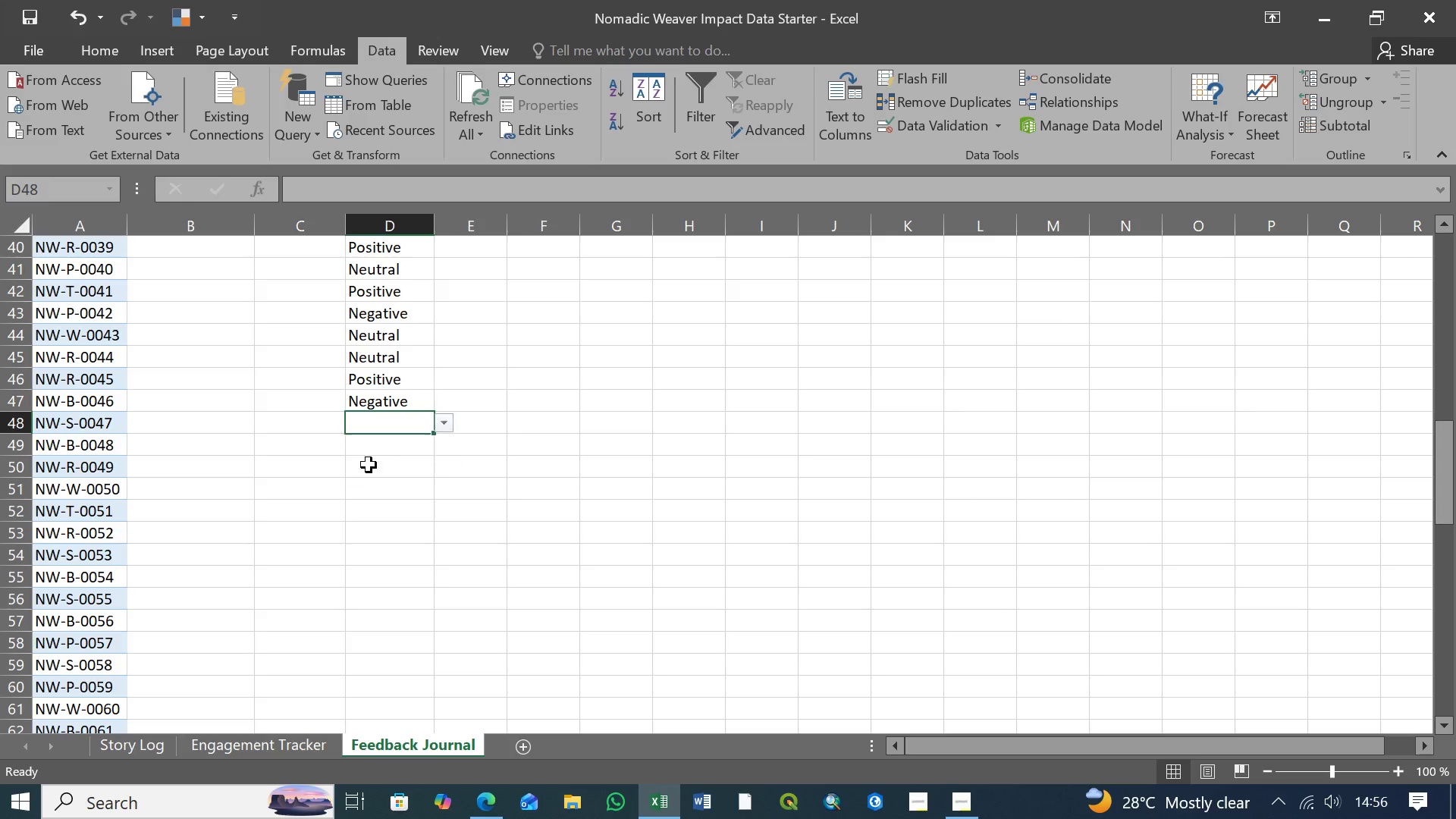 
double_click([368, 465])
 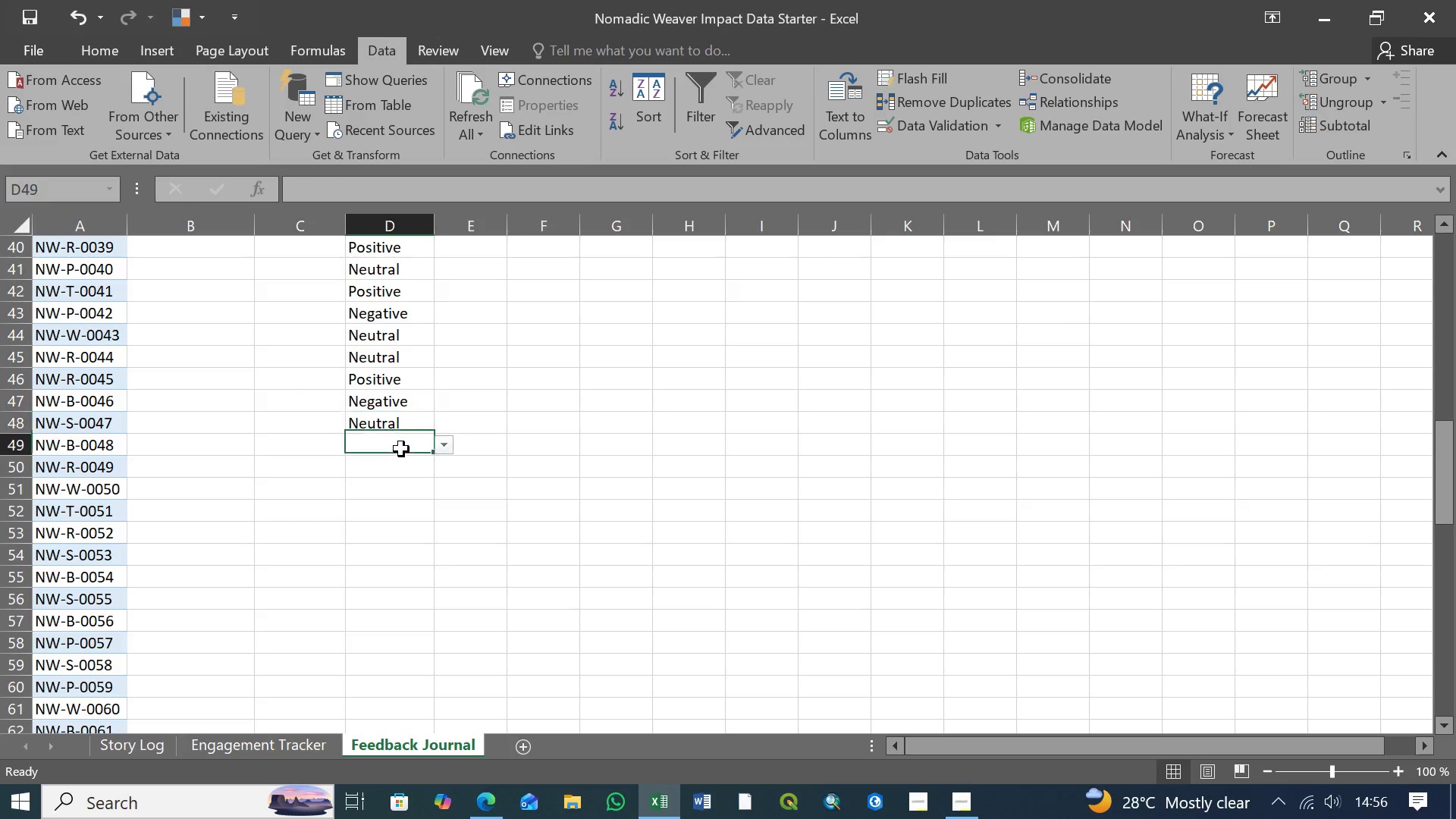 
left_click([396, 450])
 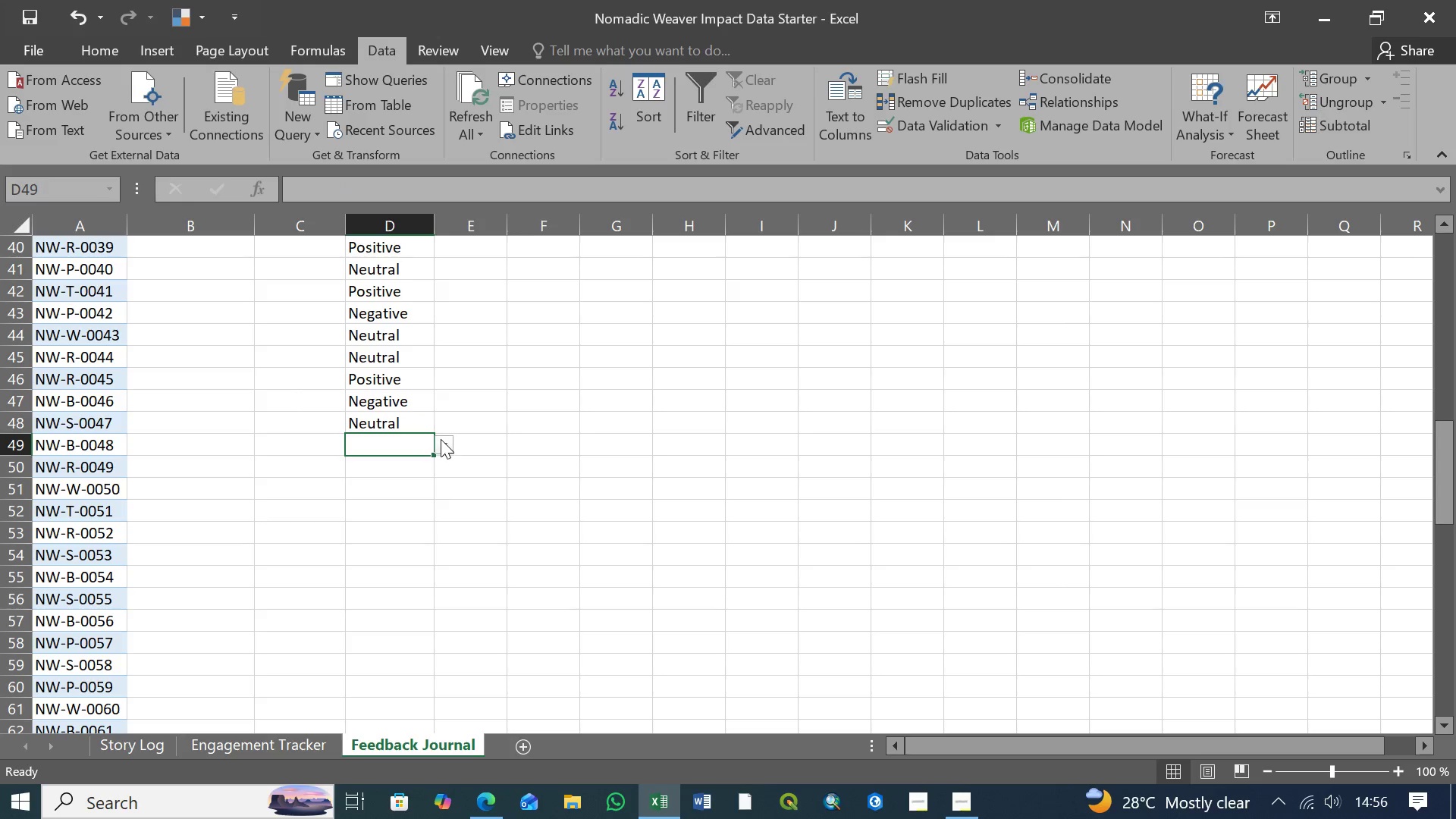 
double_click([441, 439])
 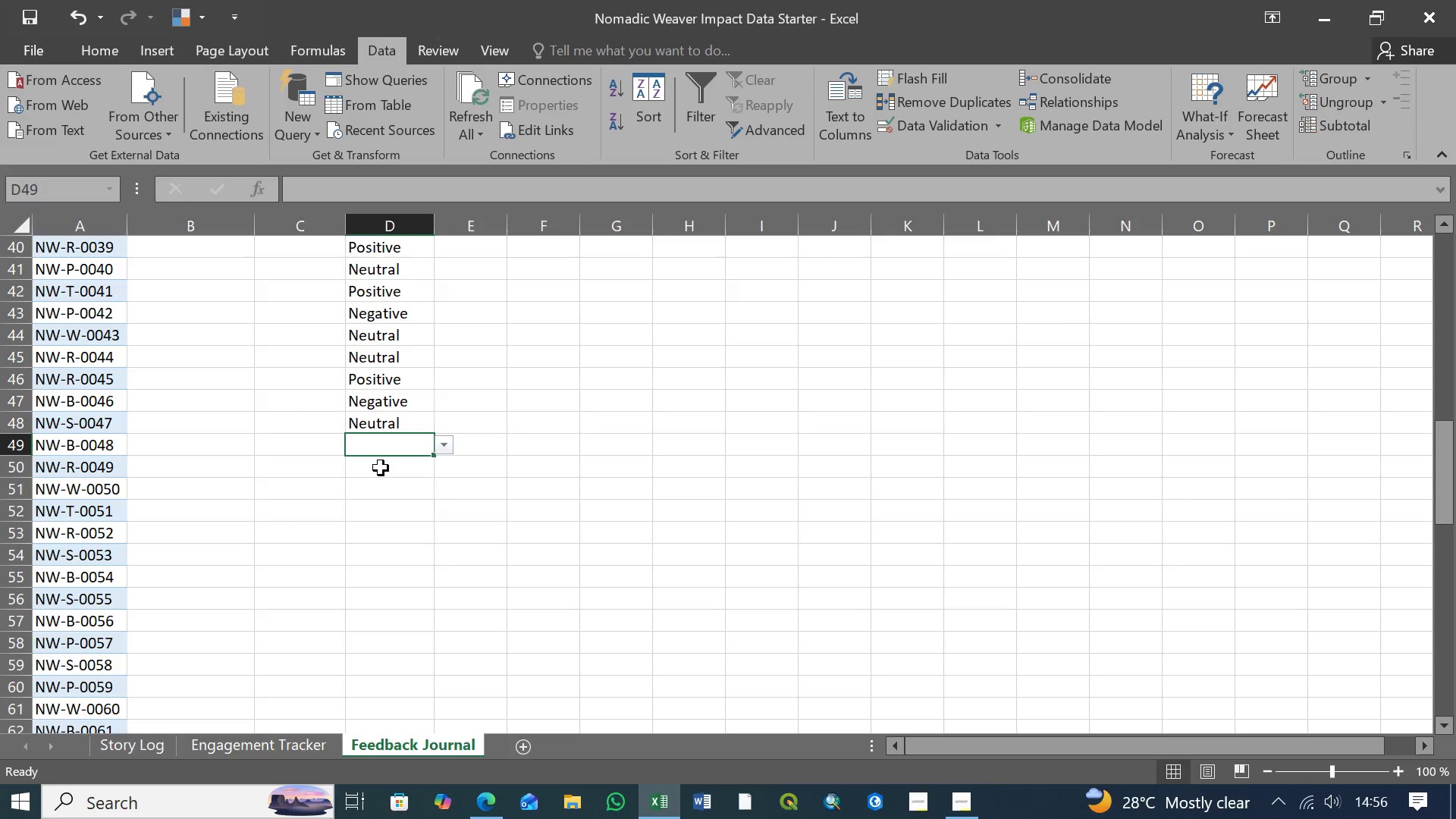 
left_click([381, 468])
 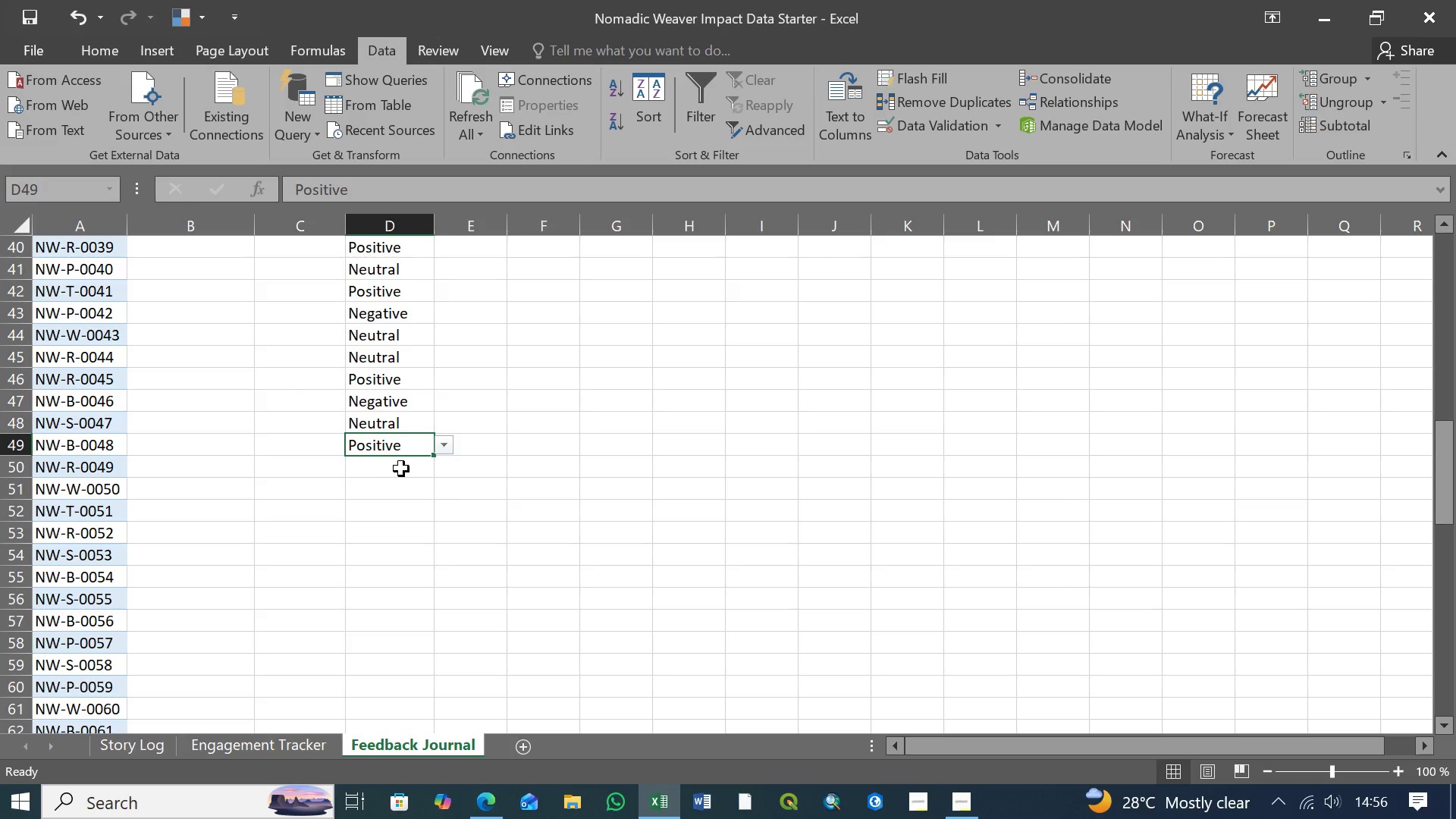 
left_click([401, 469])
 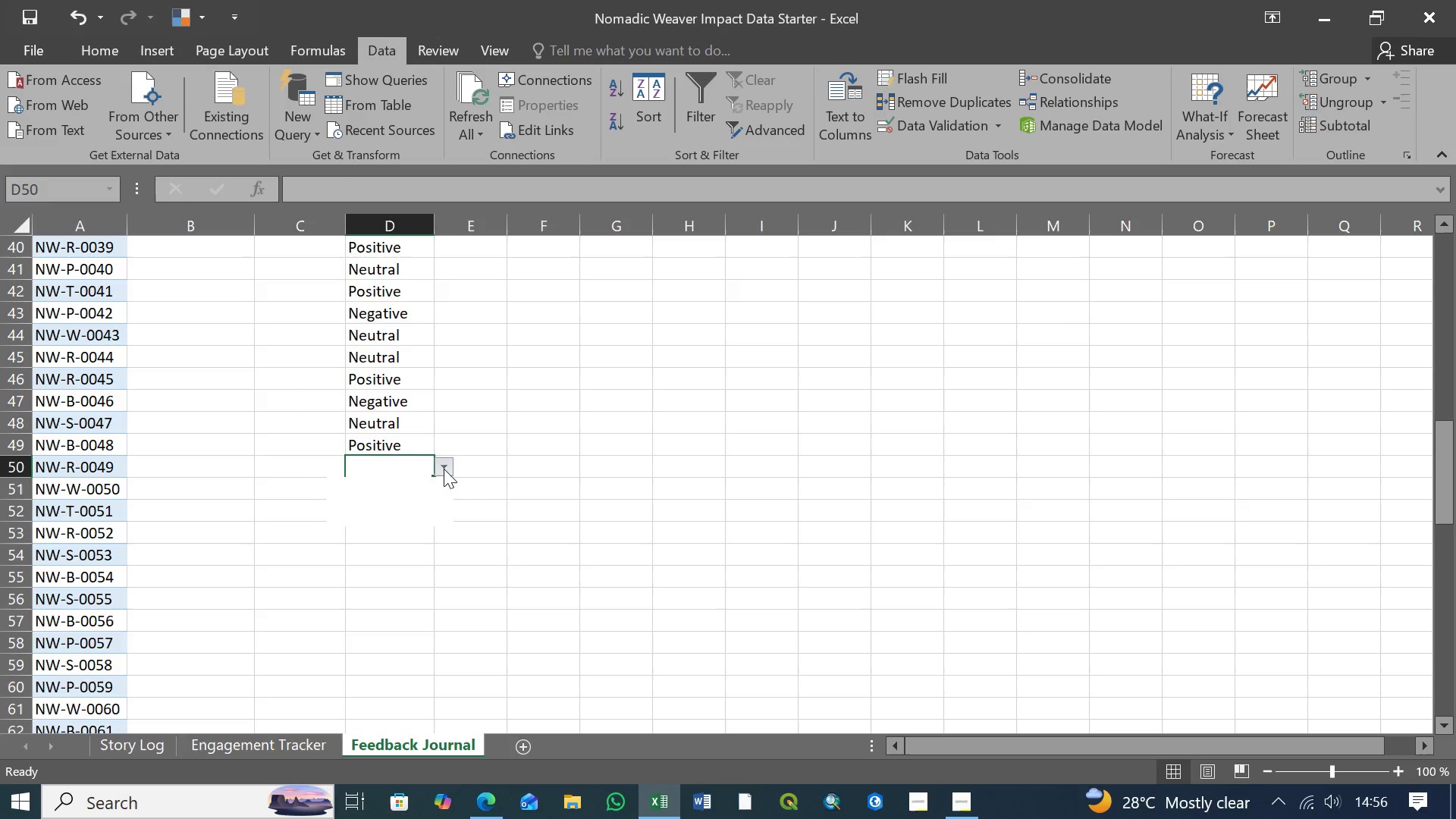 
left_click([444, 469])
 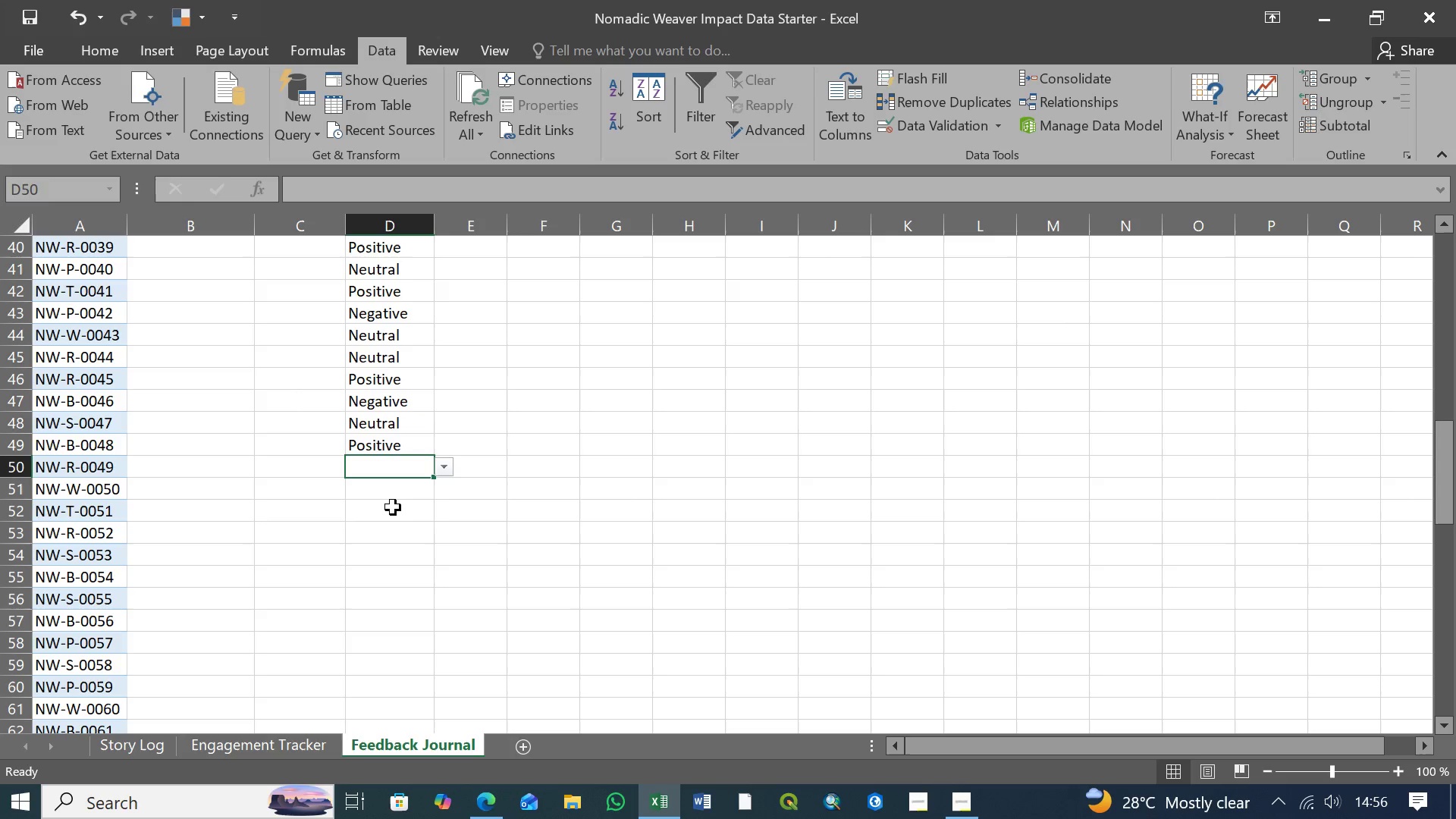 
left_click([393, 507])
 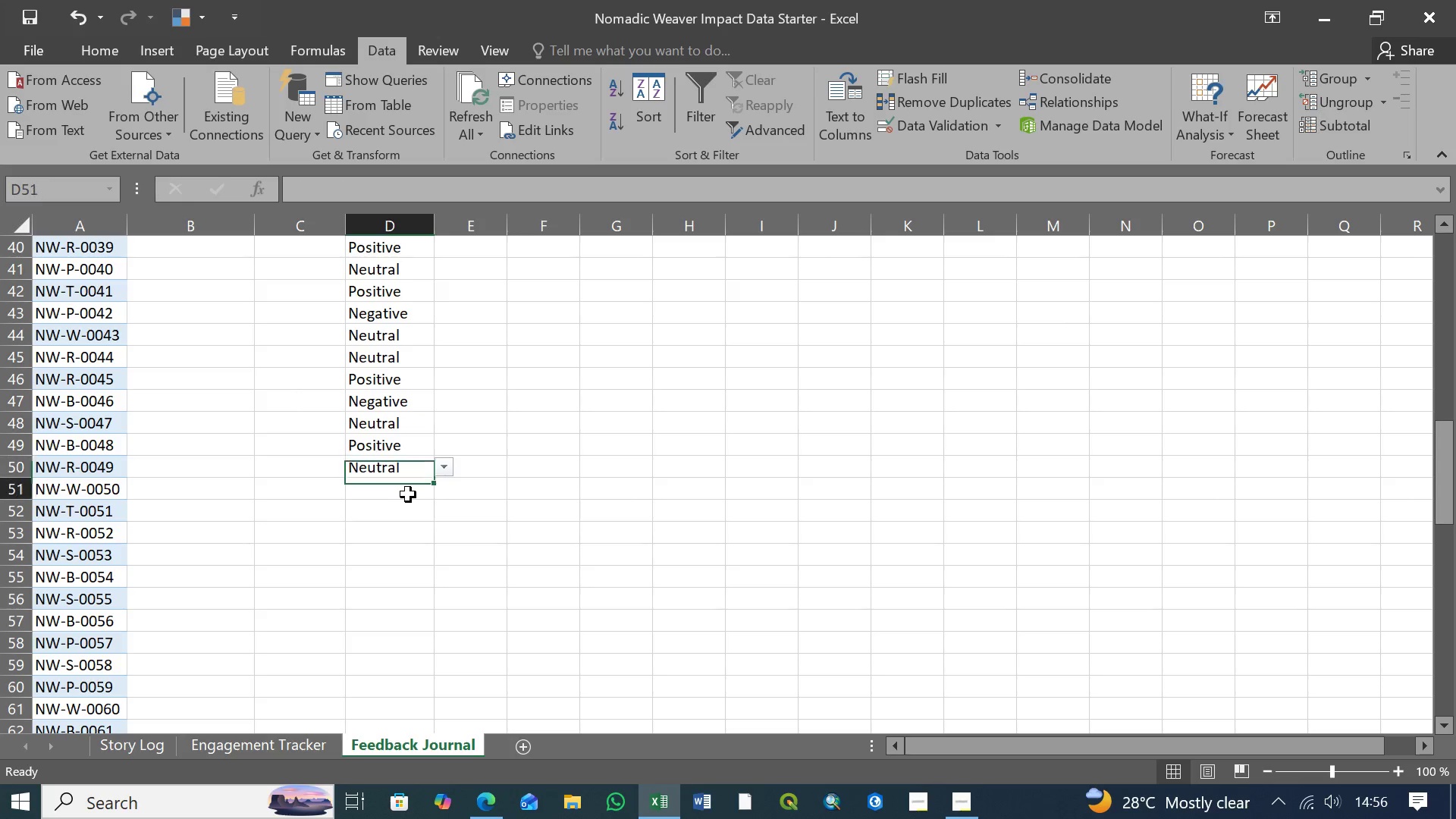 
left_click([408, 494])
 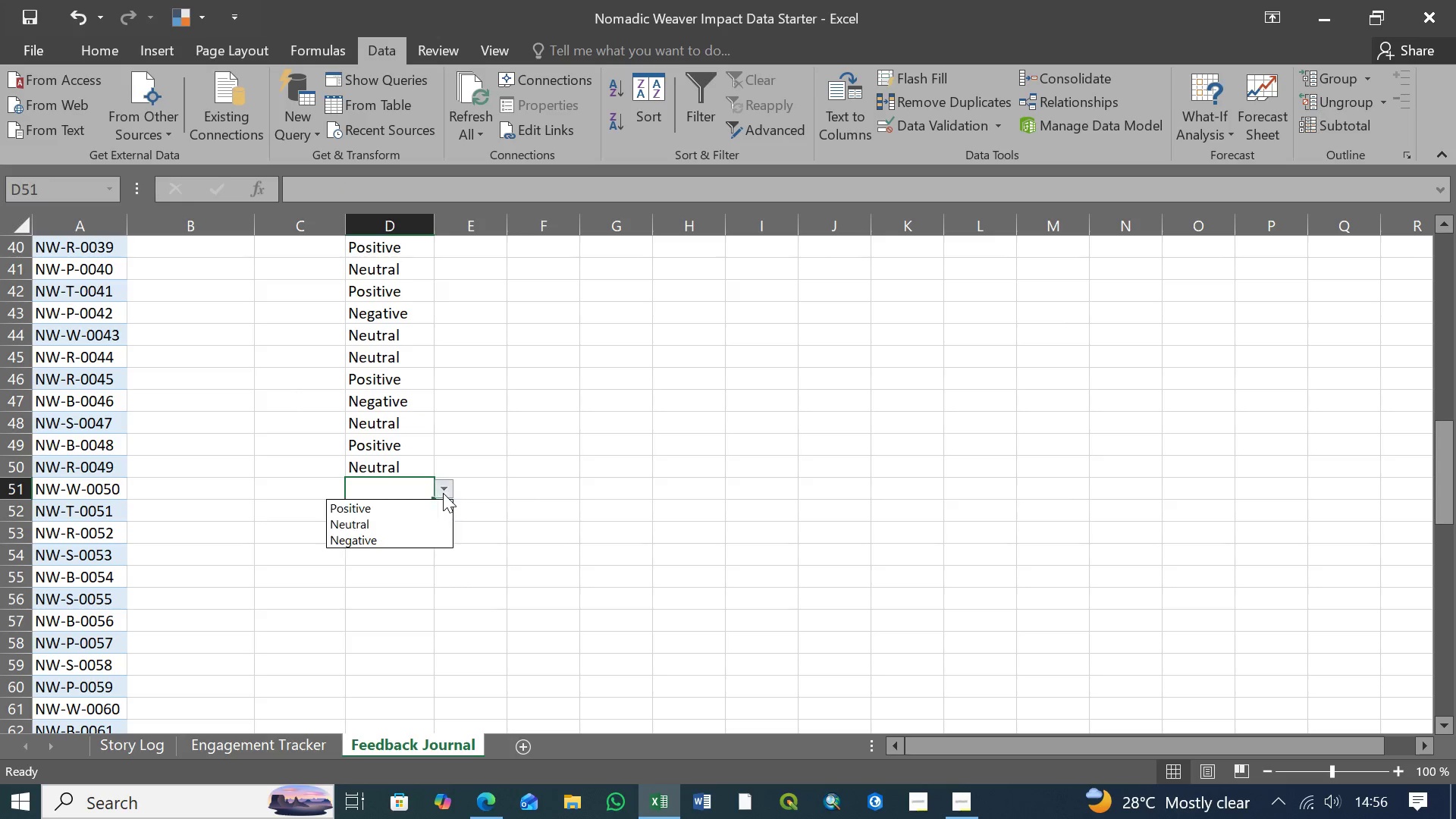 
left_click([443, 493])
 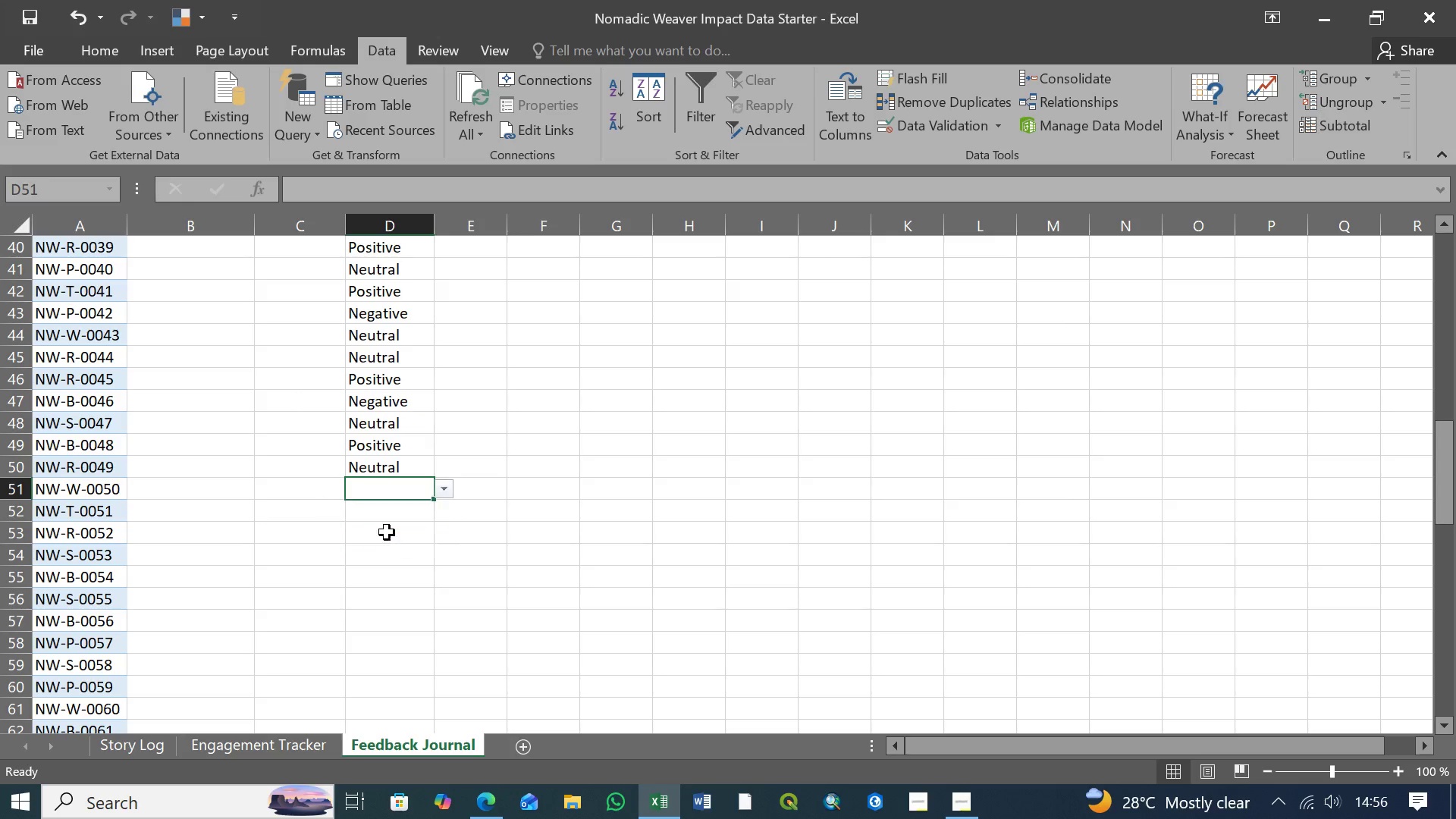 
left_click([387, 532])
 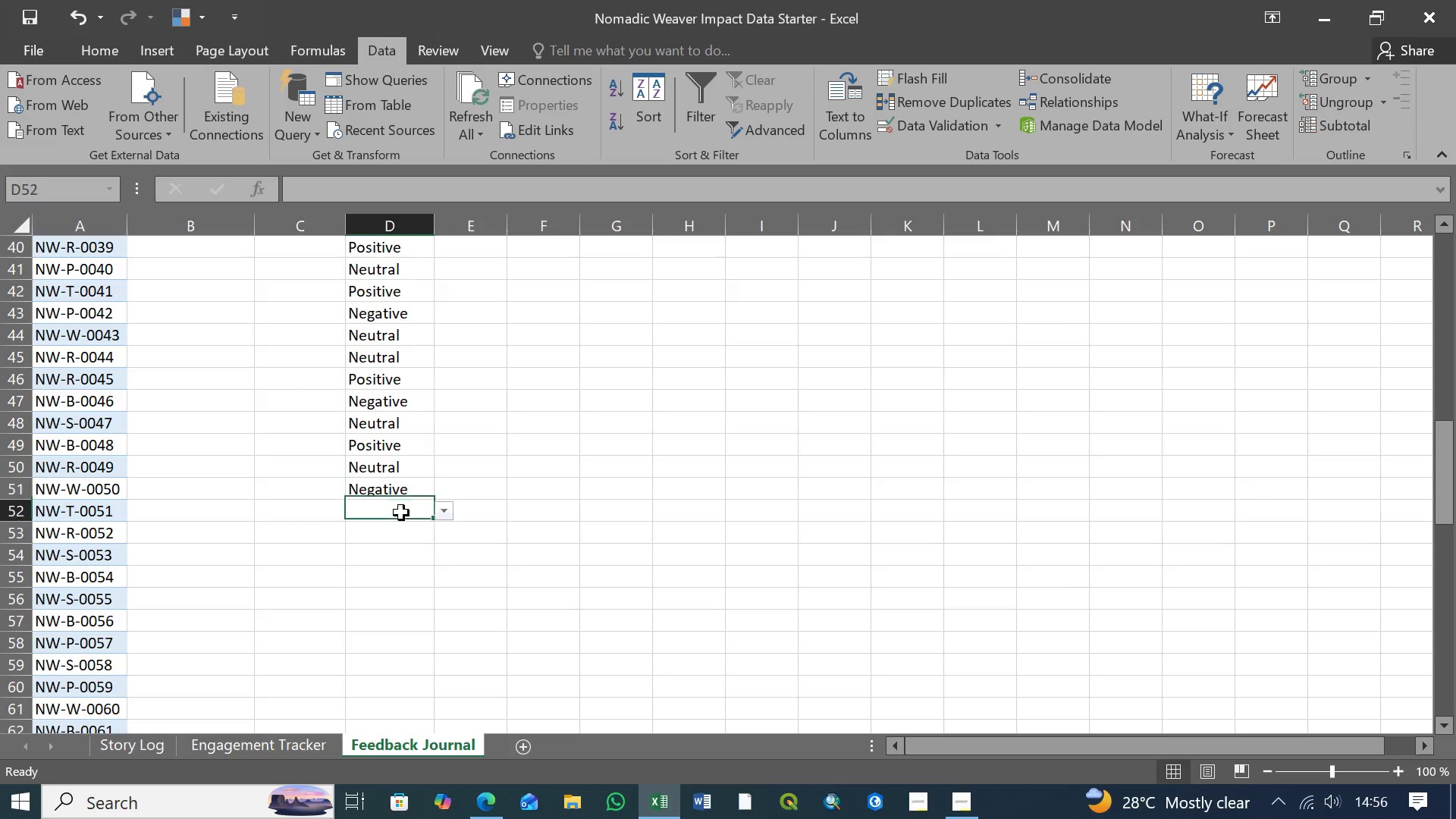 
double_click([401, 513])
 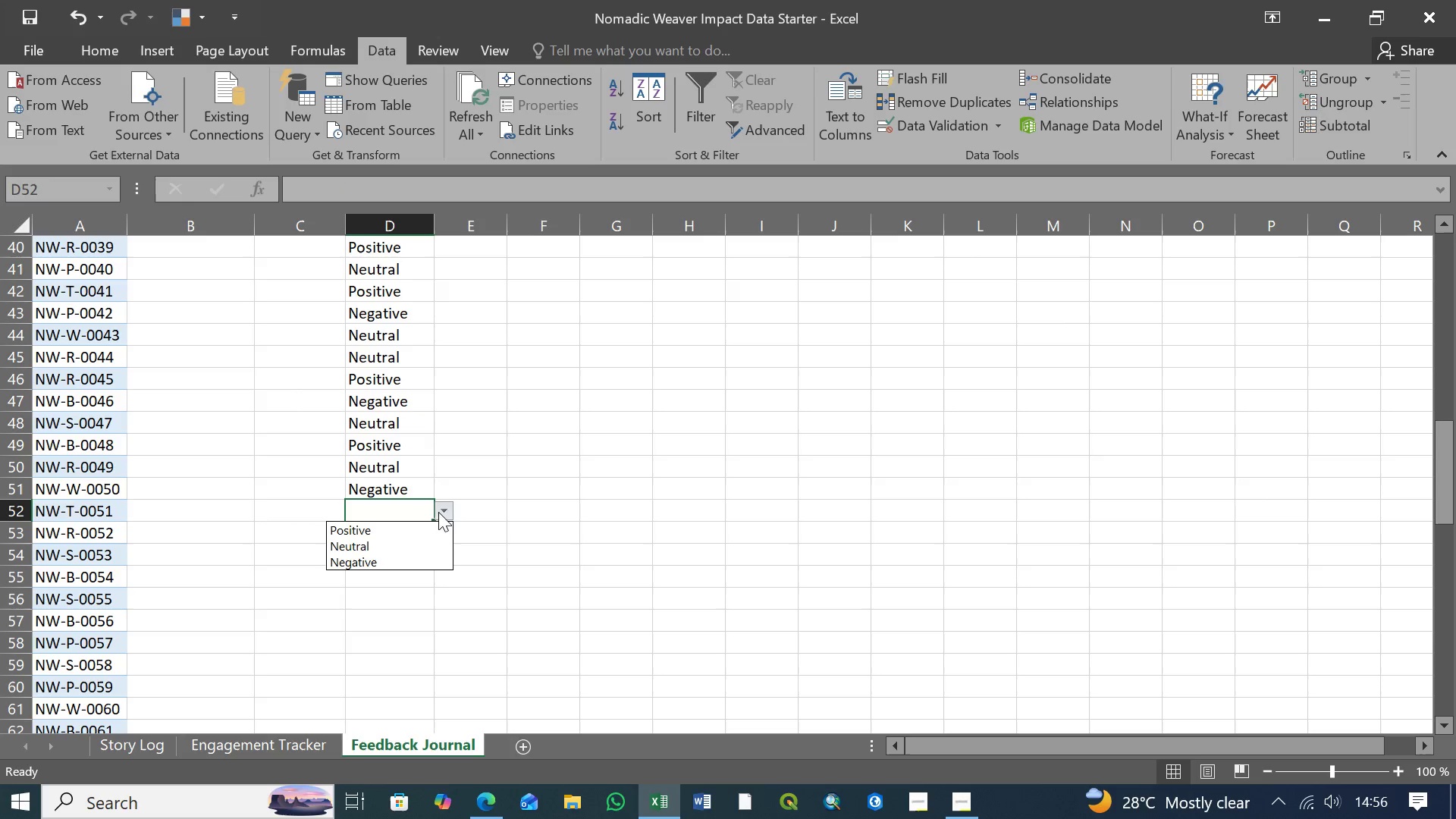 
triple_click([442, 509])
 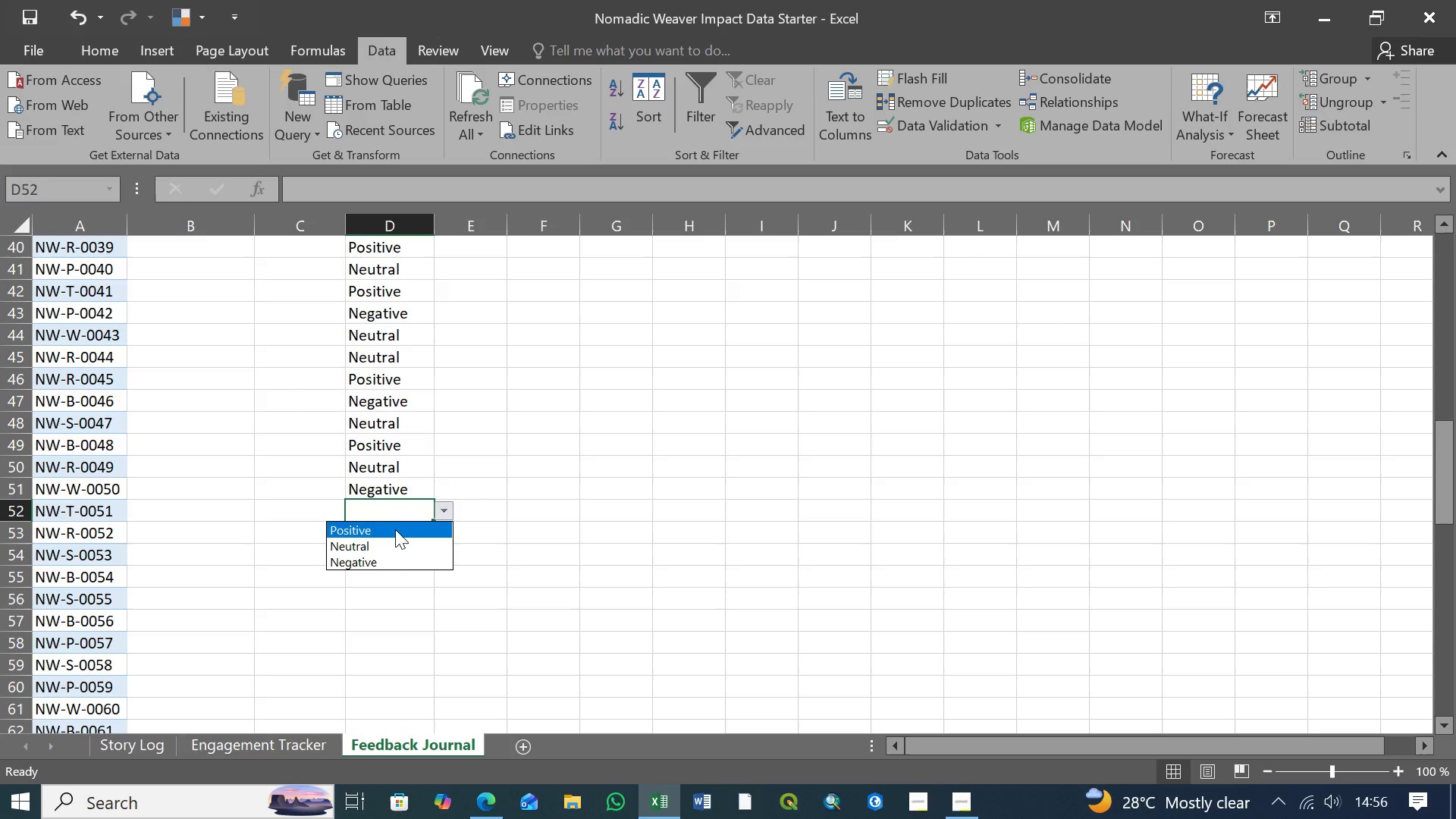 
left_click([395, 529])
 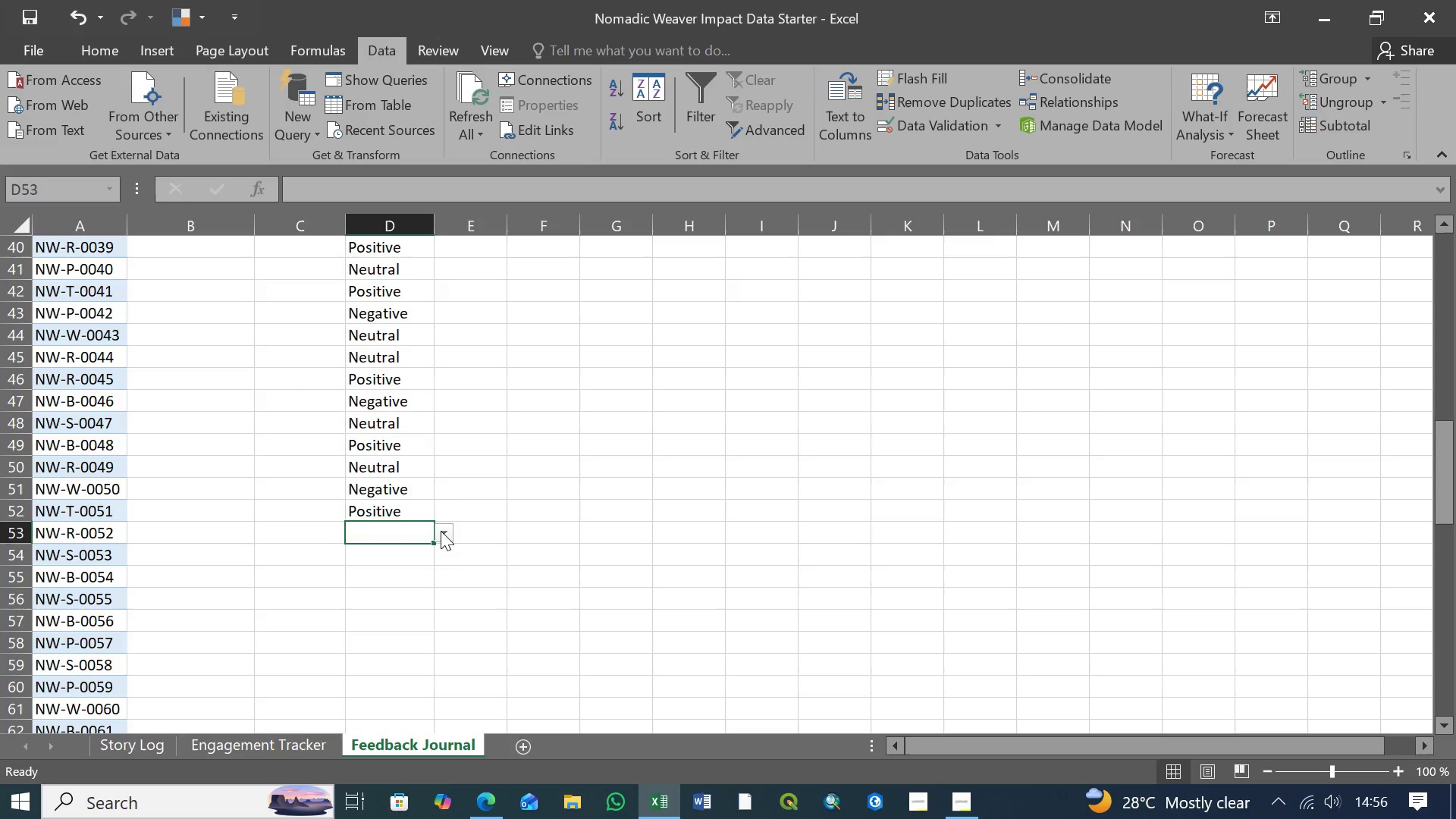 
double_click([441, 531])
 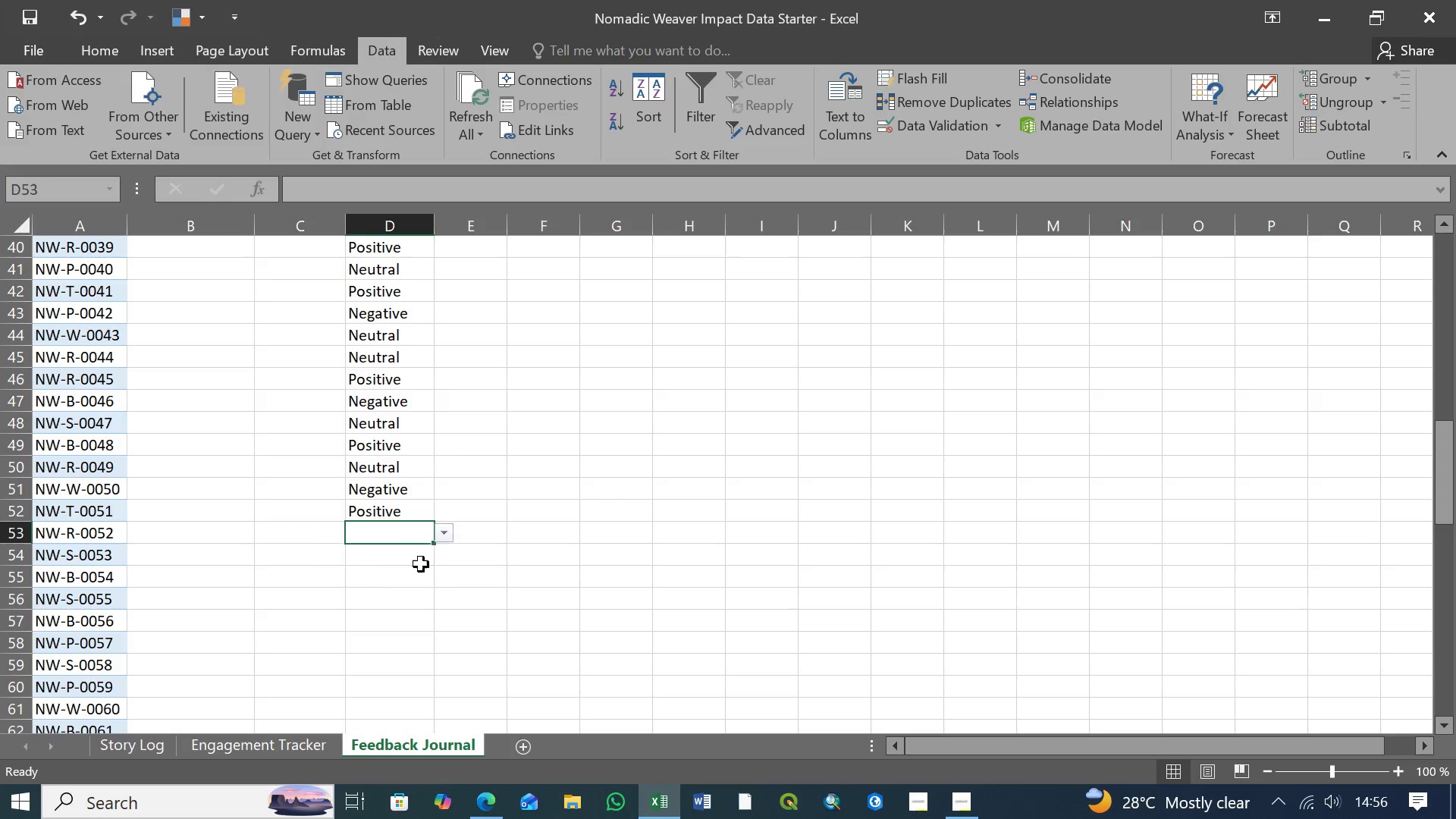 
left_click([421, 564])
 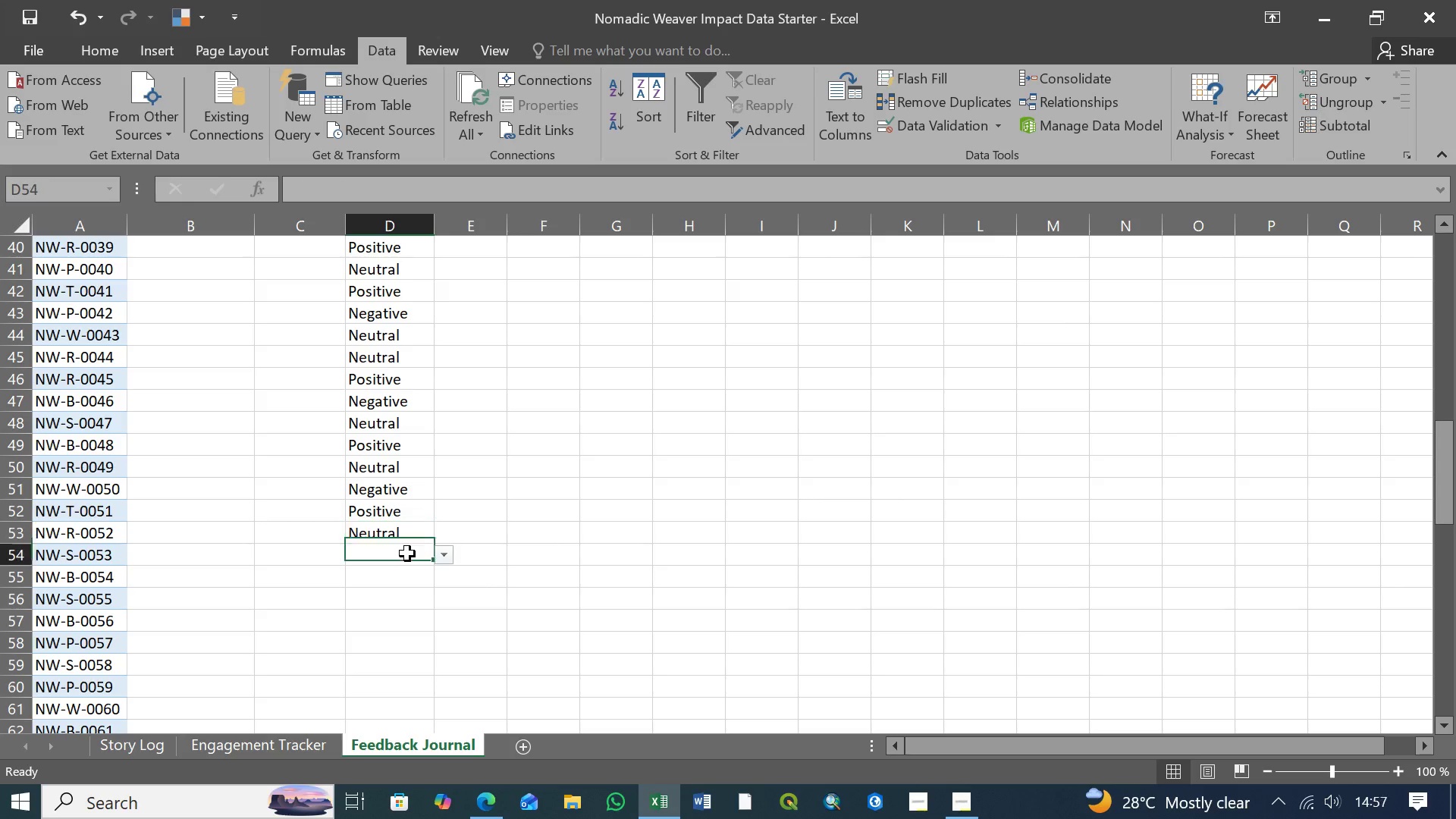 
left_click([407, 554])
 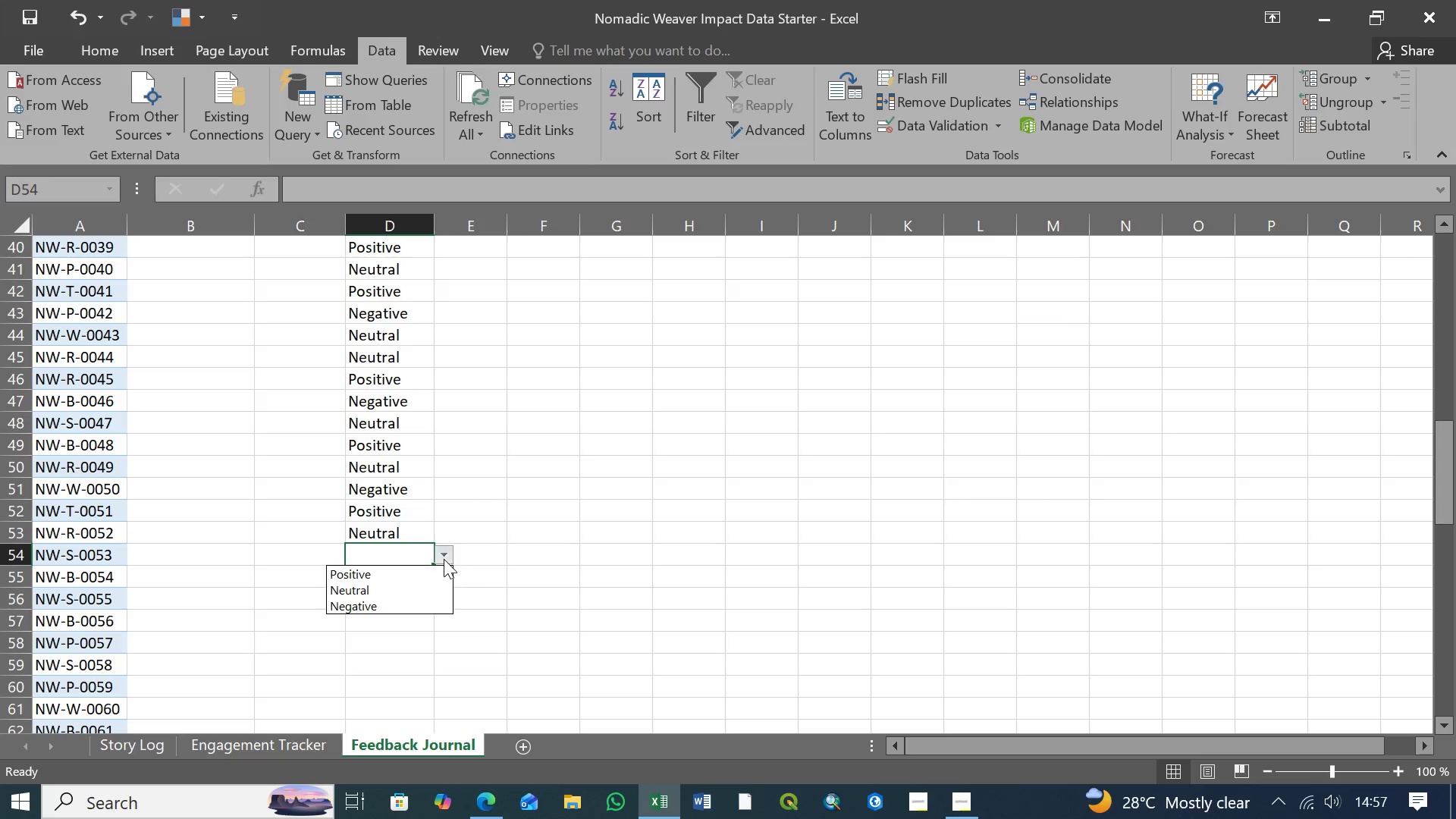 
left_click([446, 559])
 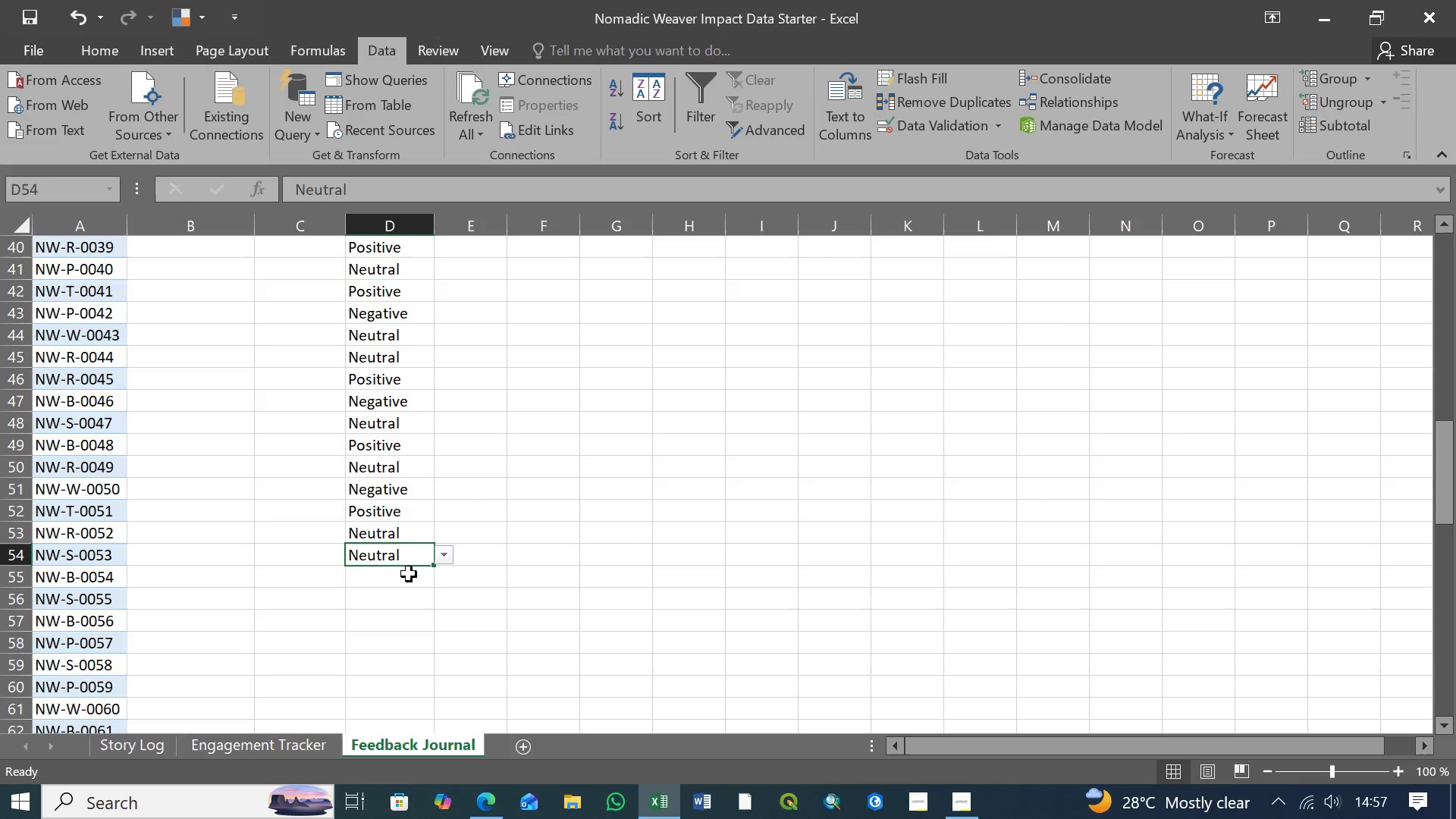 
double_click([409, 573])
 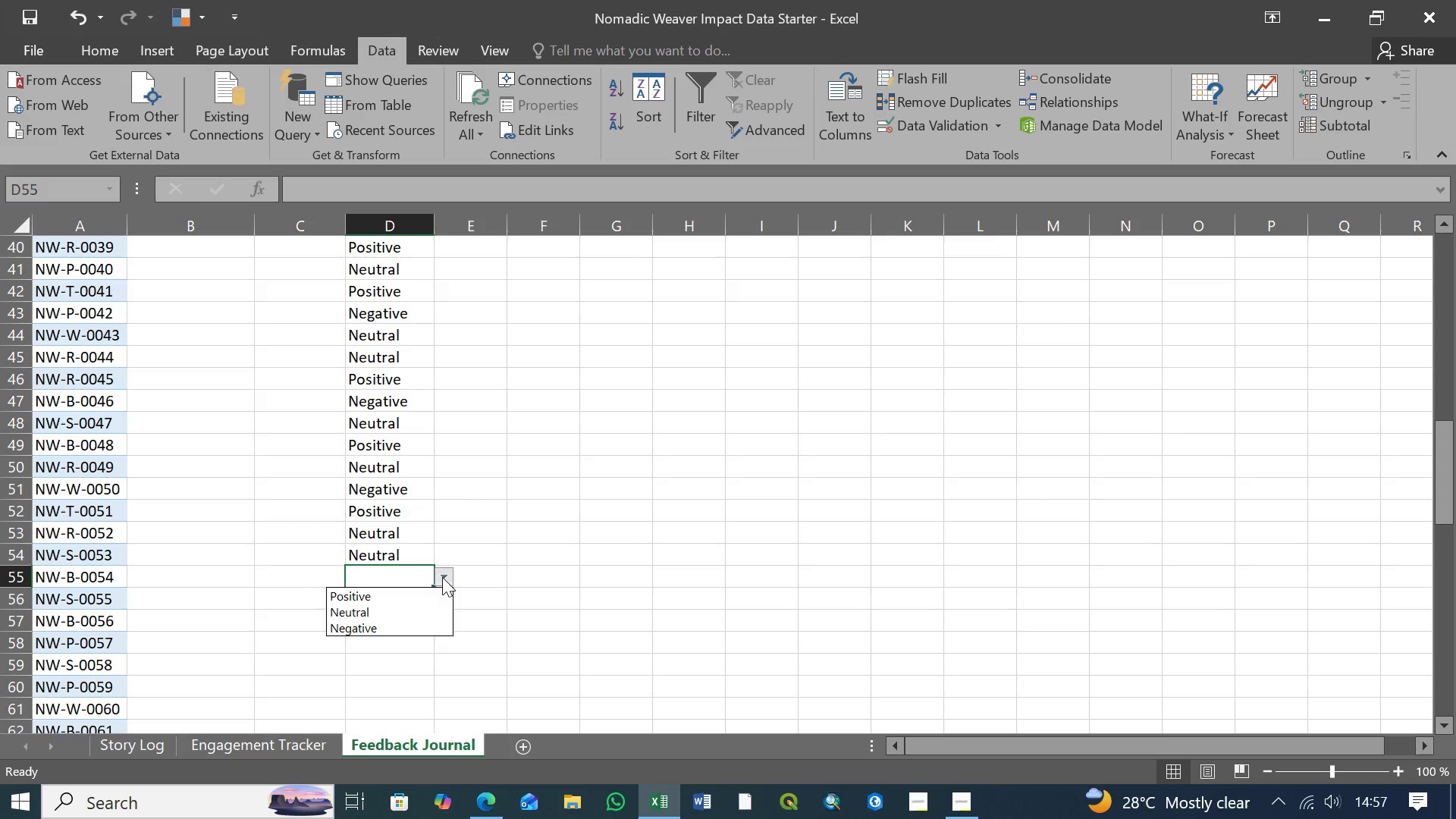 
triple_click([442, 577])
 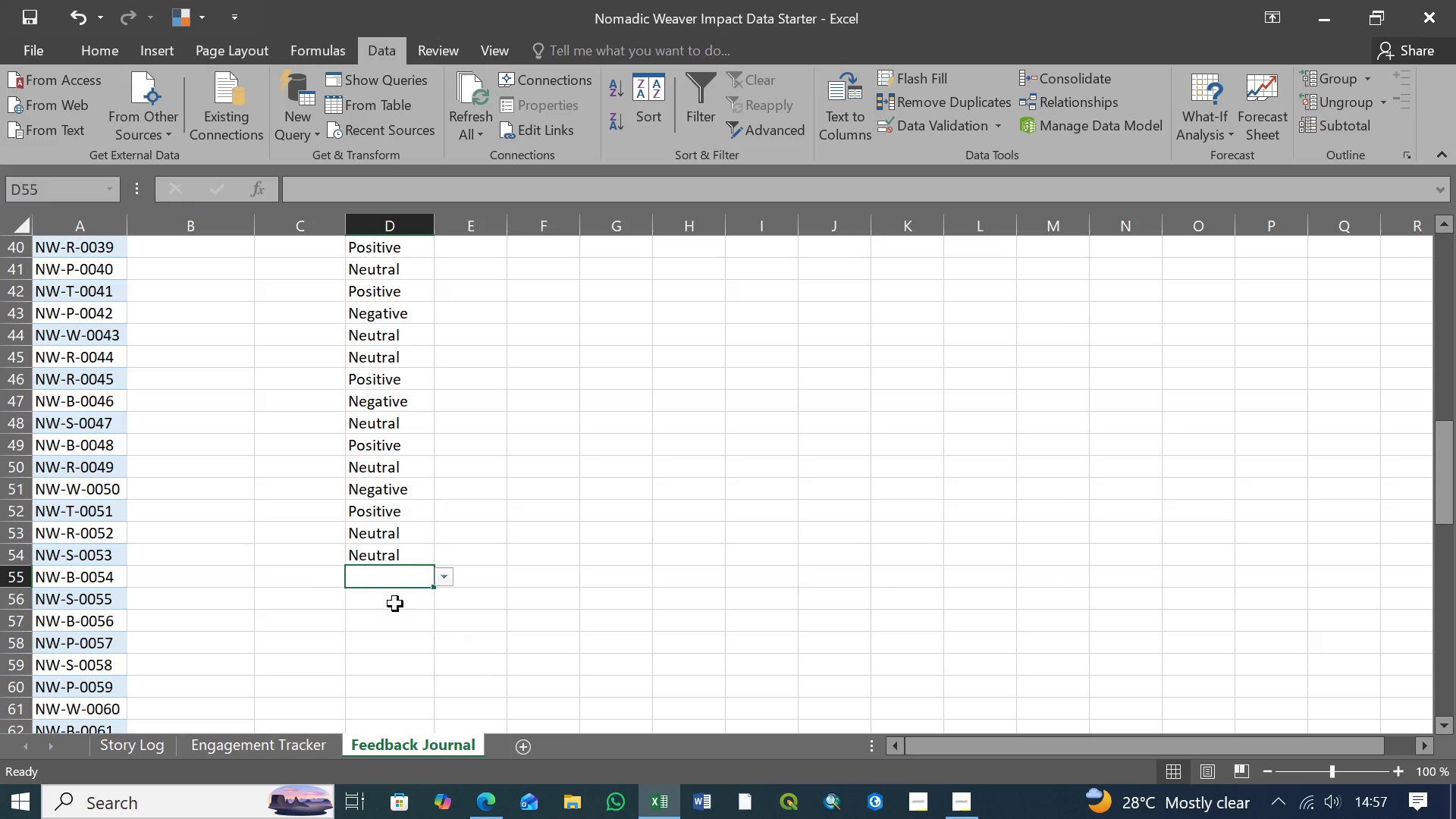 
left_click([395, 604])
 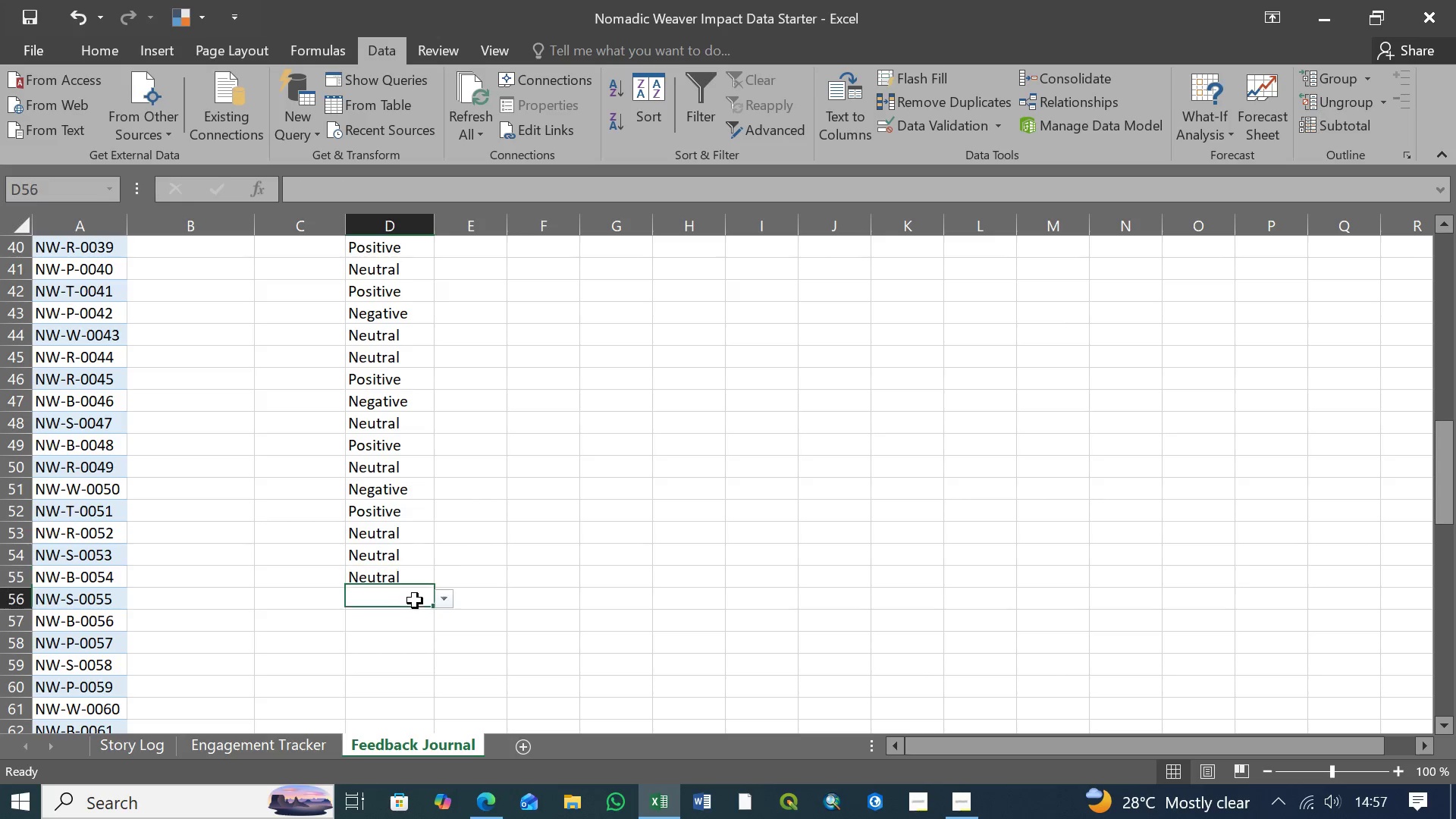 
left_click([415, 601])
 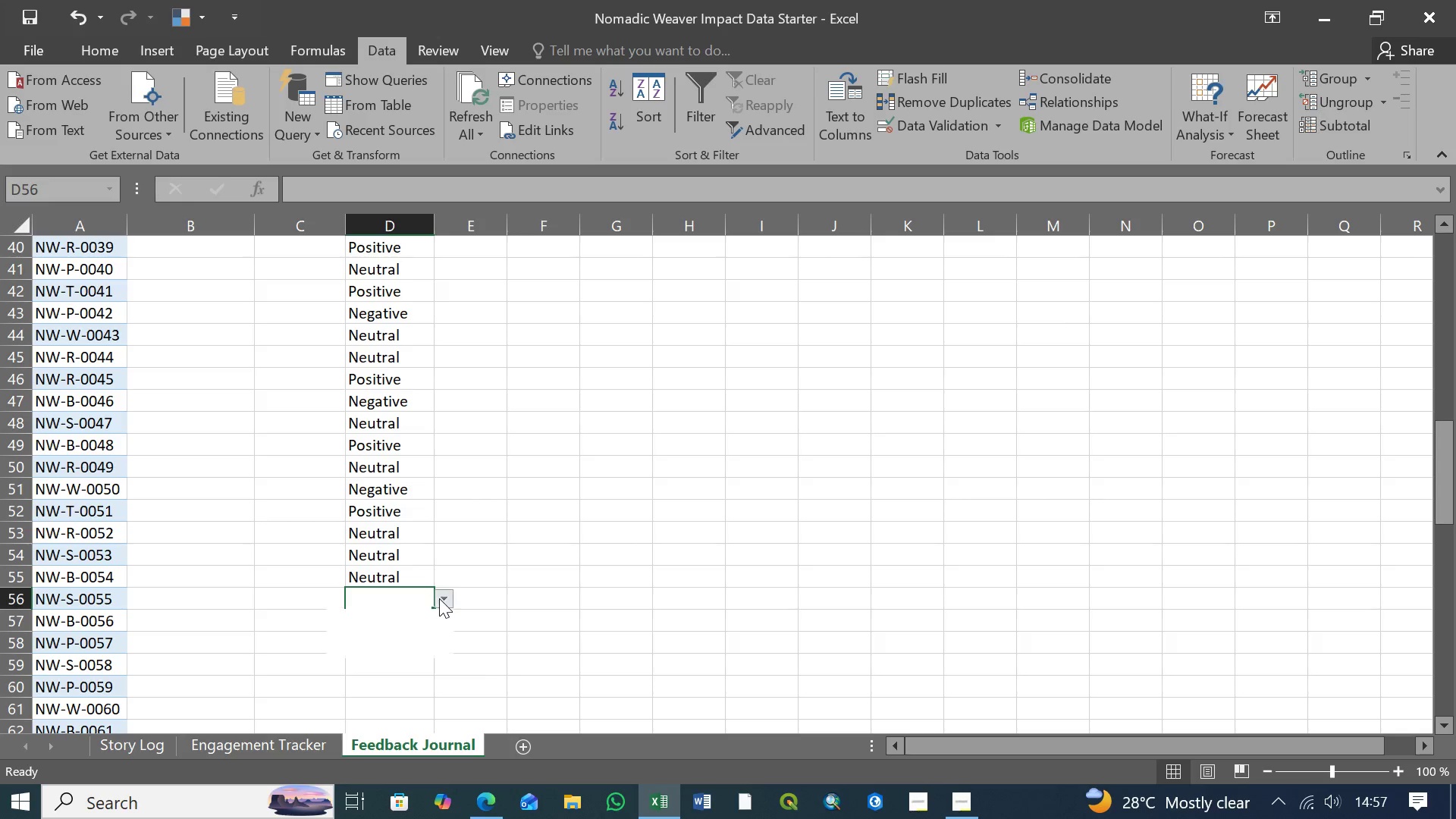 
left_click([439, 598])
 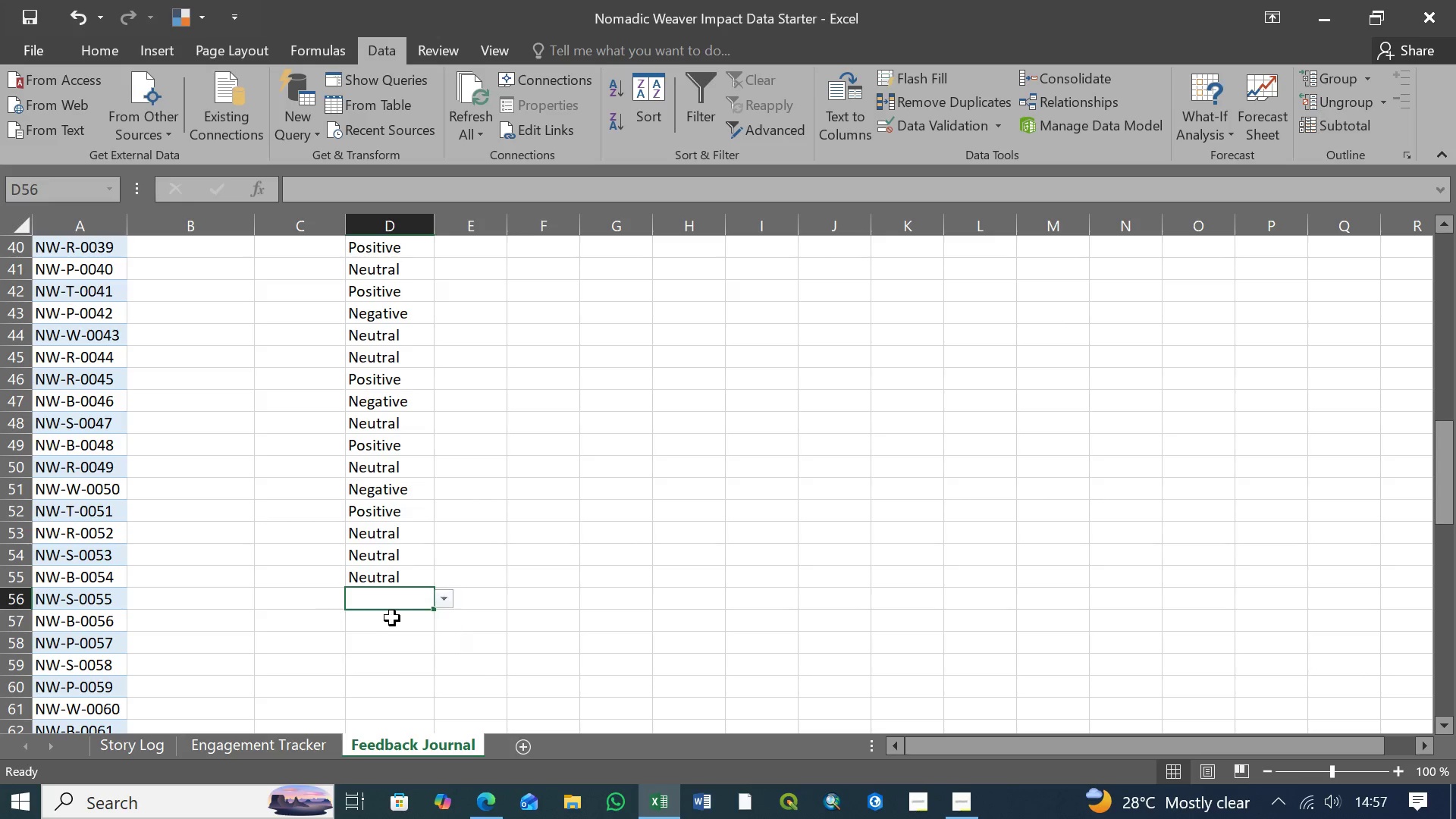 
left_click([392, 618])
 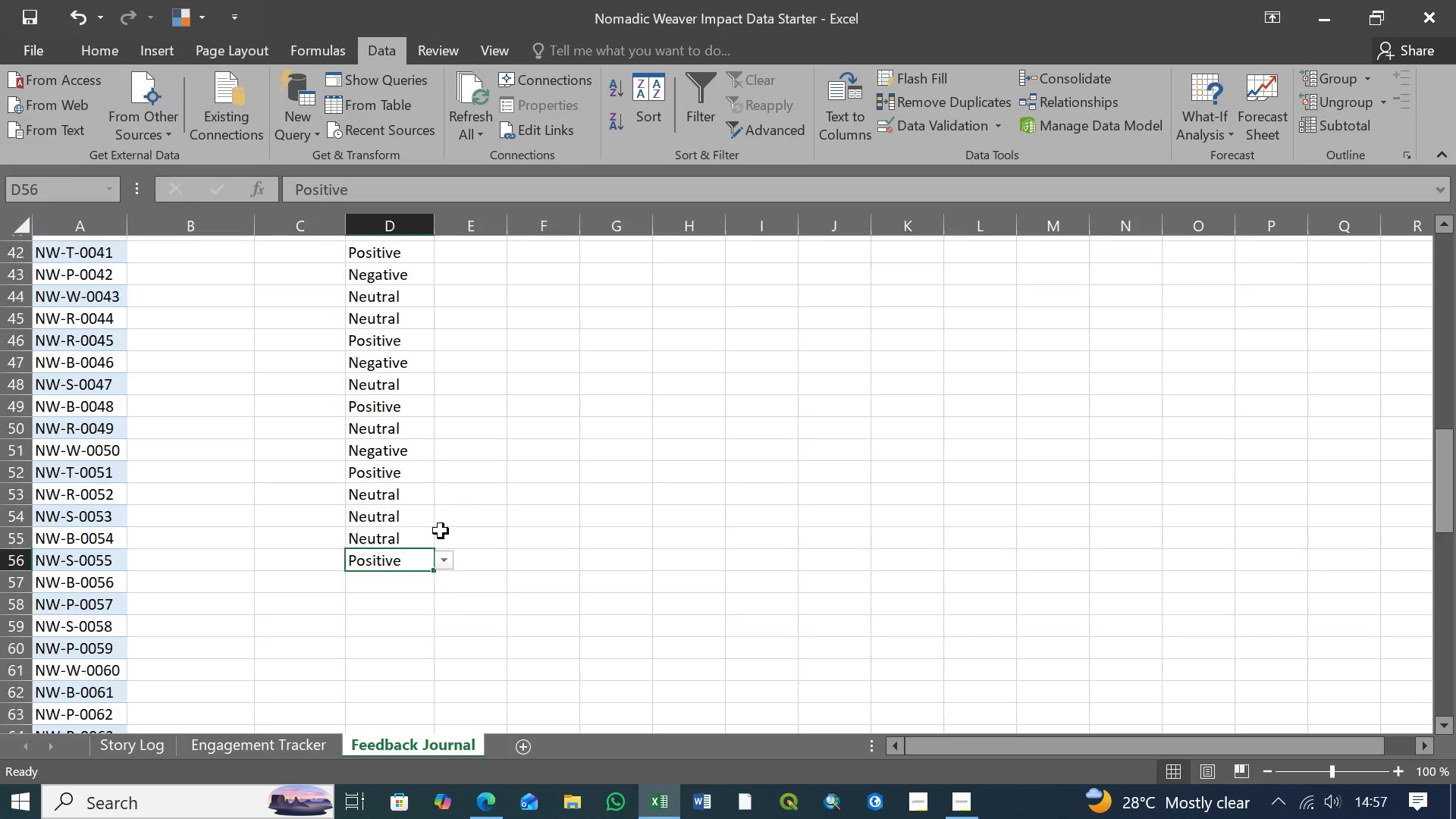 
scroll: coordinate [441, 531], scroll_direction: down, amount: 5.0
 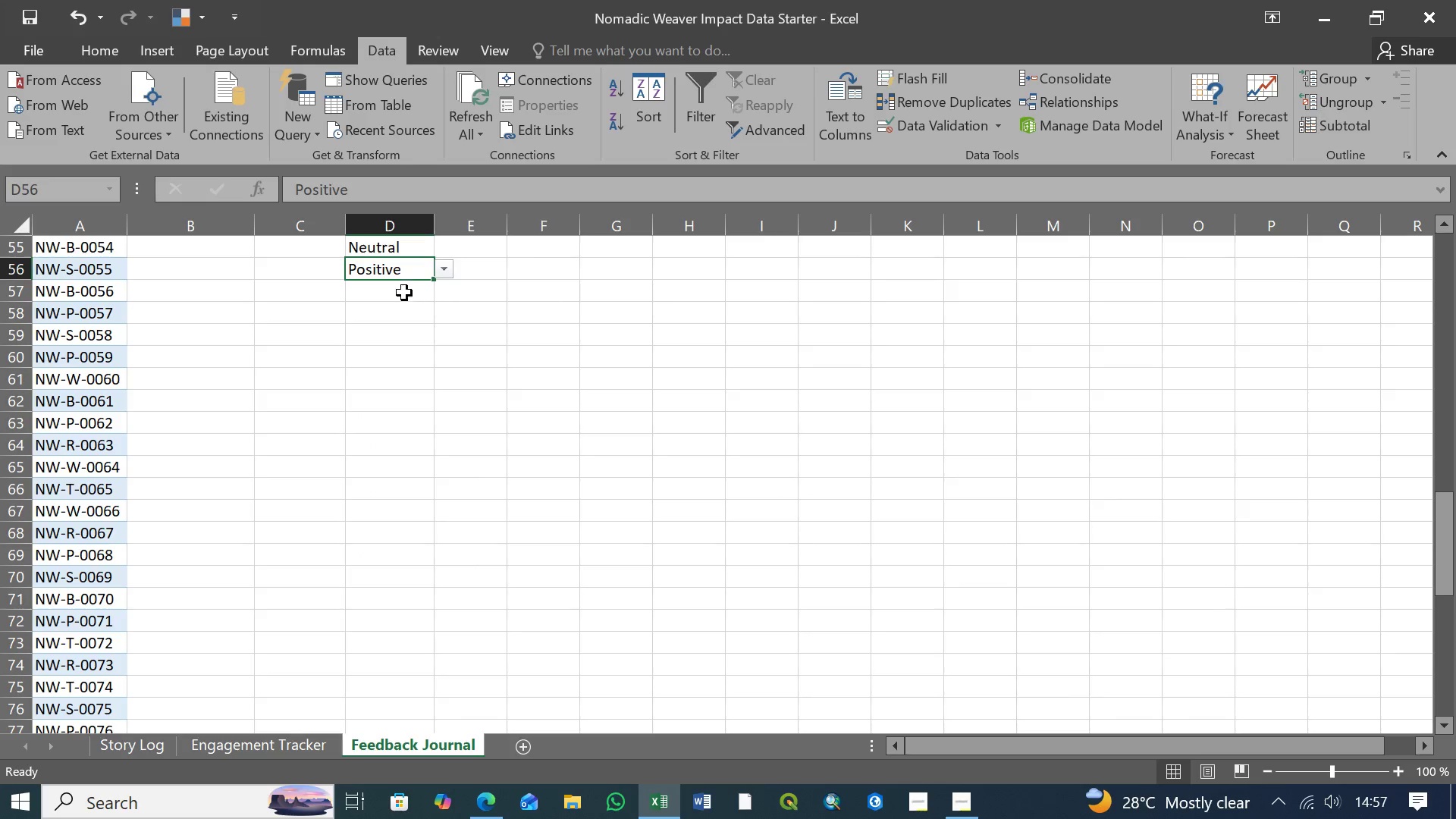 
left_click([404, 292])
 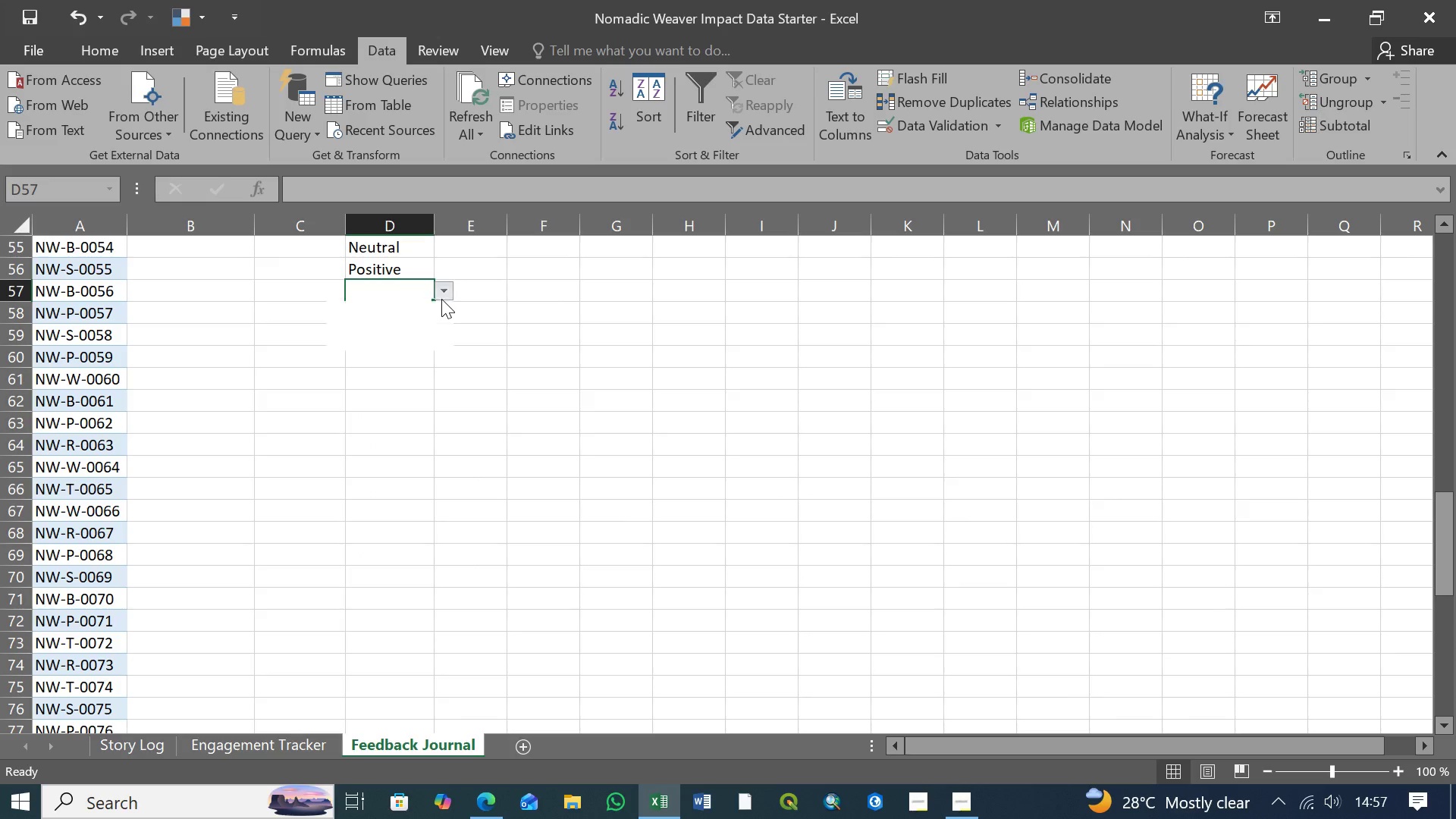 
left_click([441, 299])
 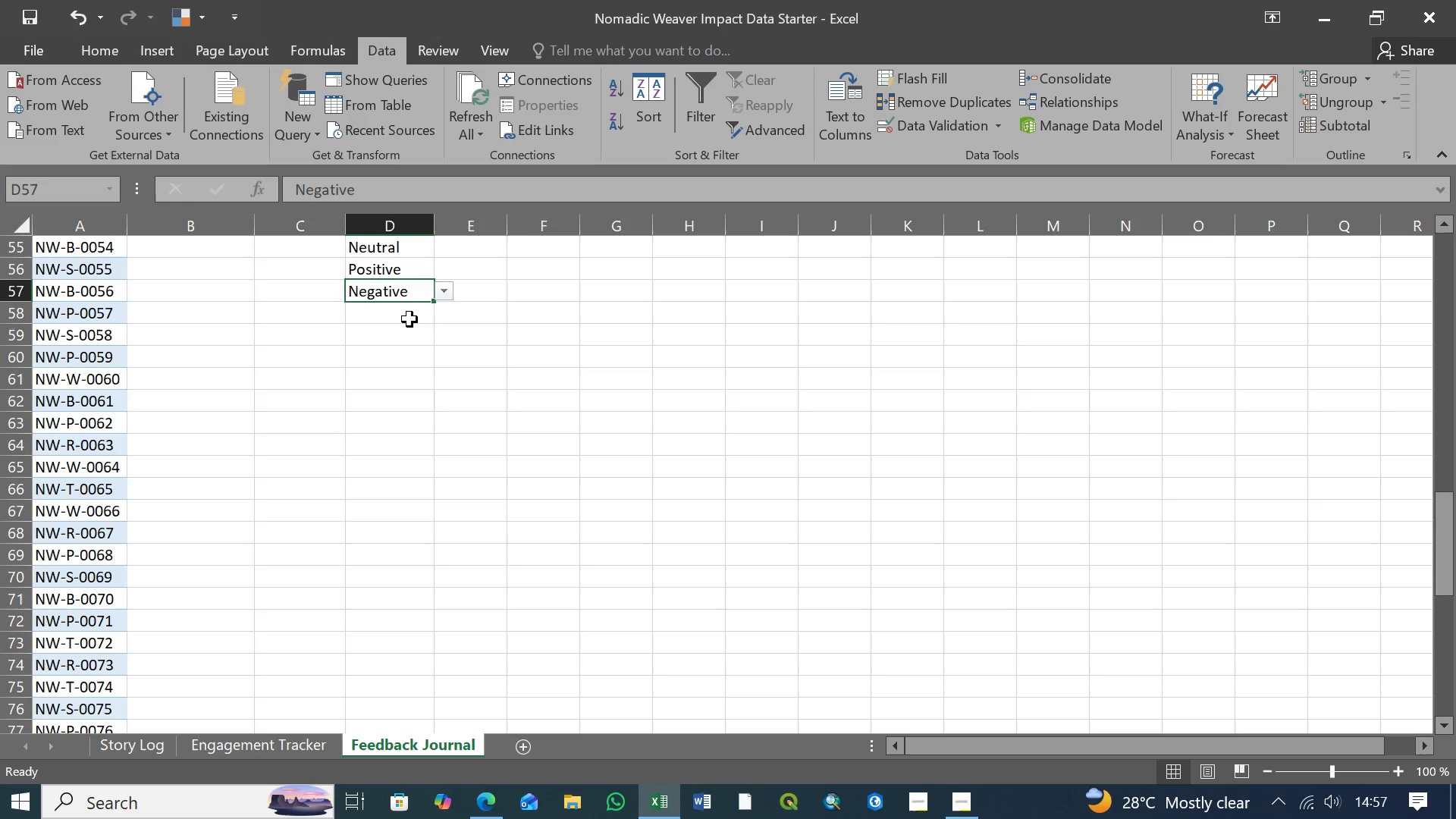 
double_click([410, 318])
 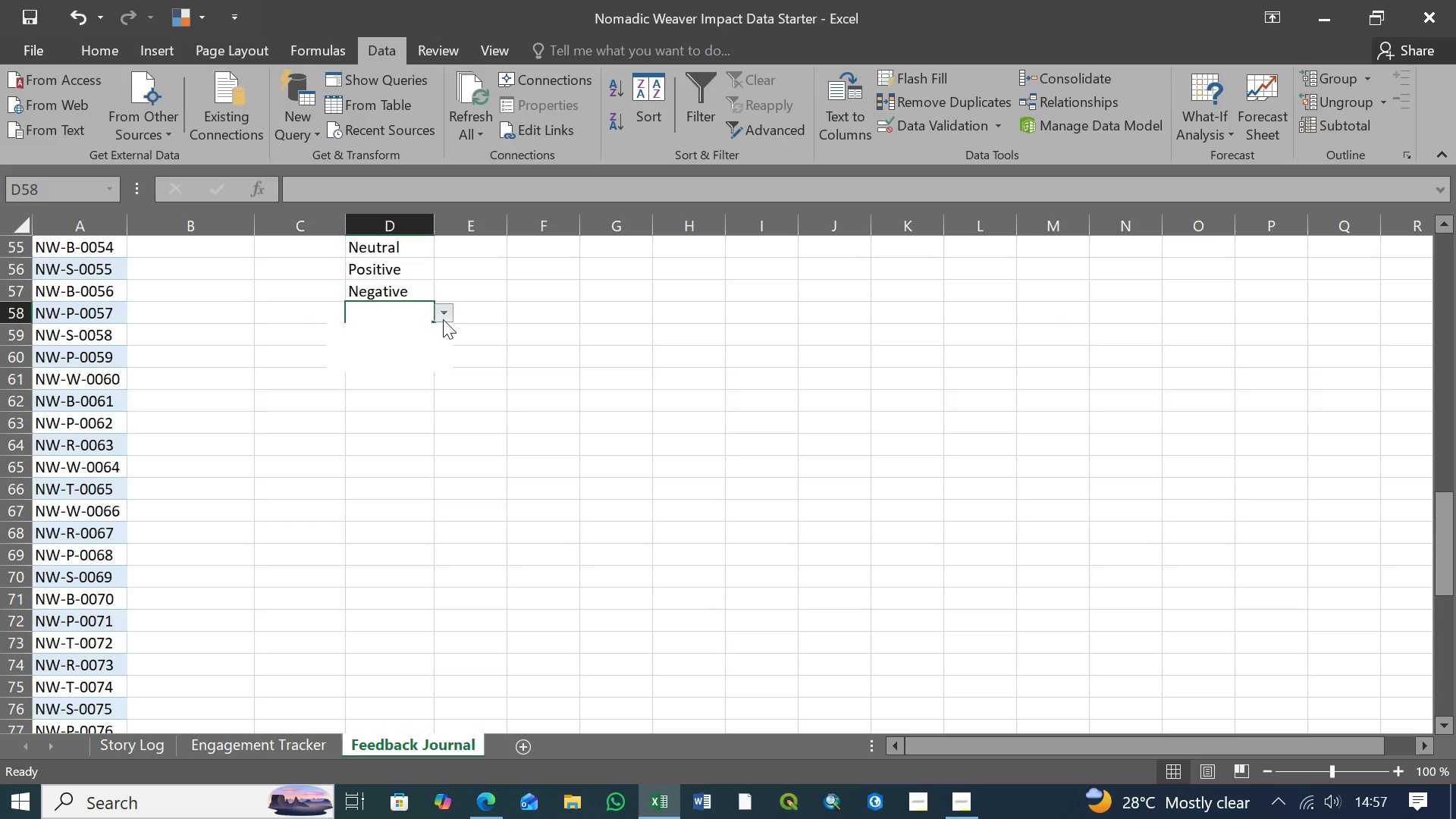 
left_click([443, 319])
 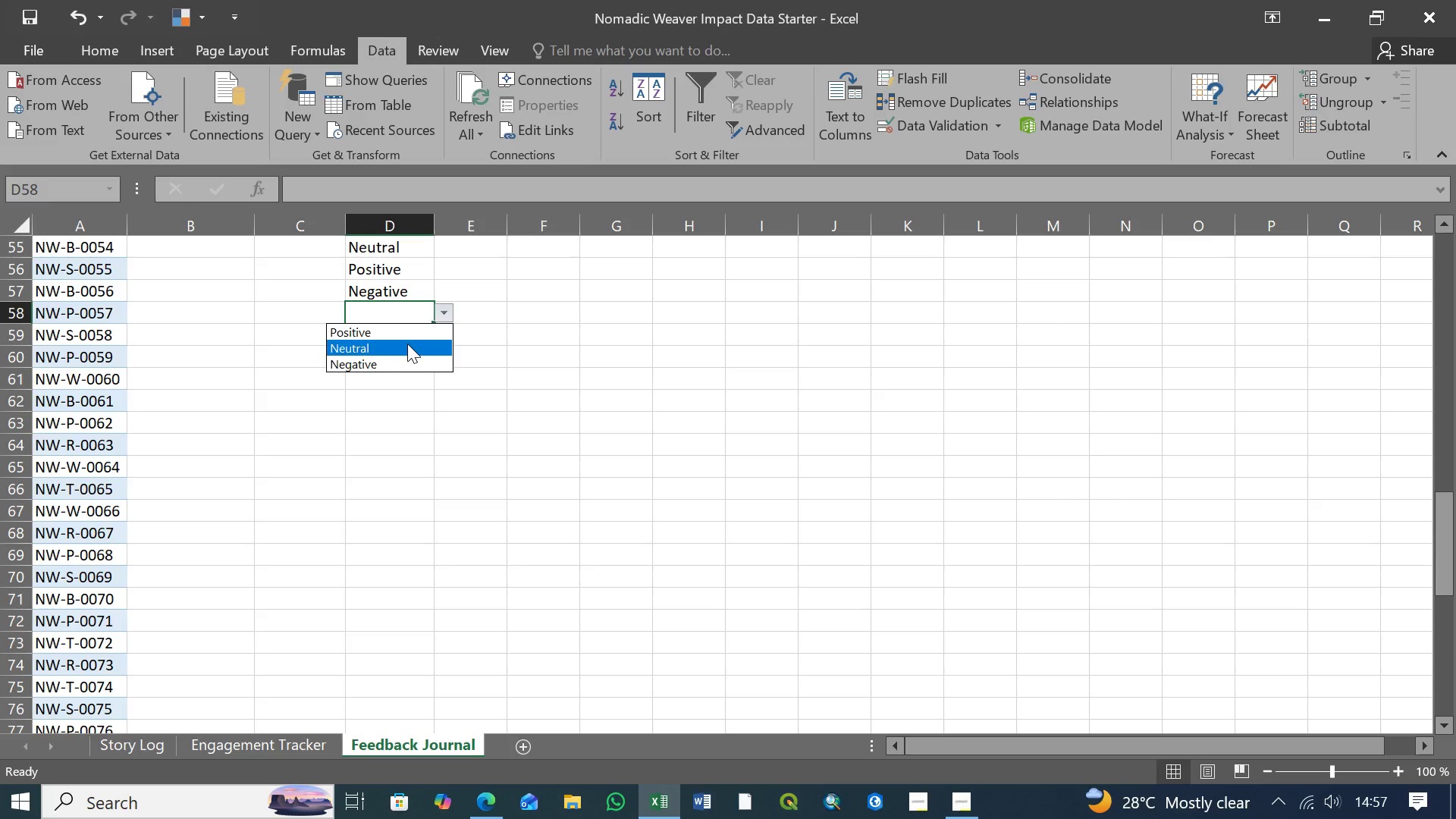 
left_click([407, 344])
 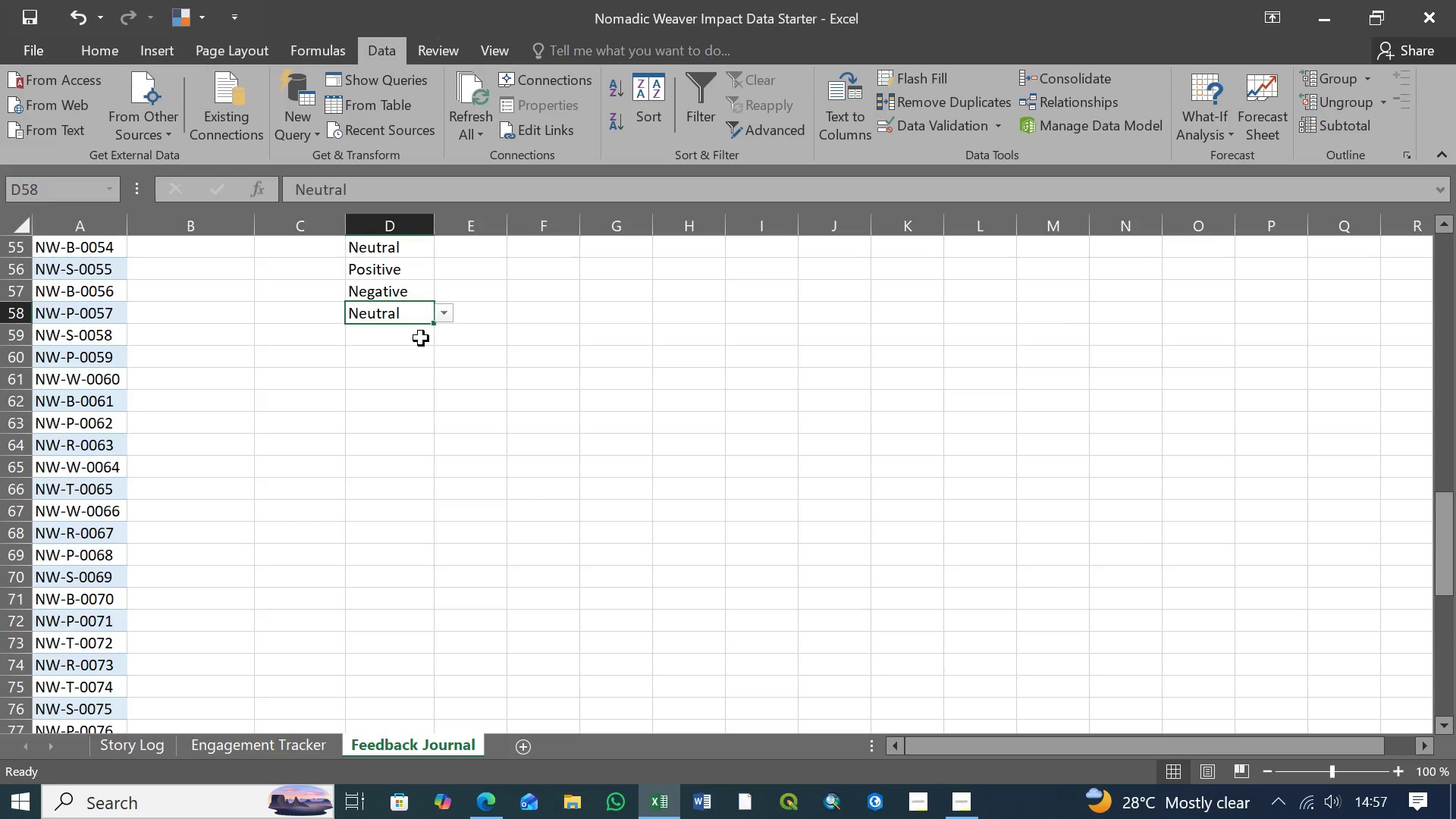 
double_click([421, 338])
 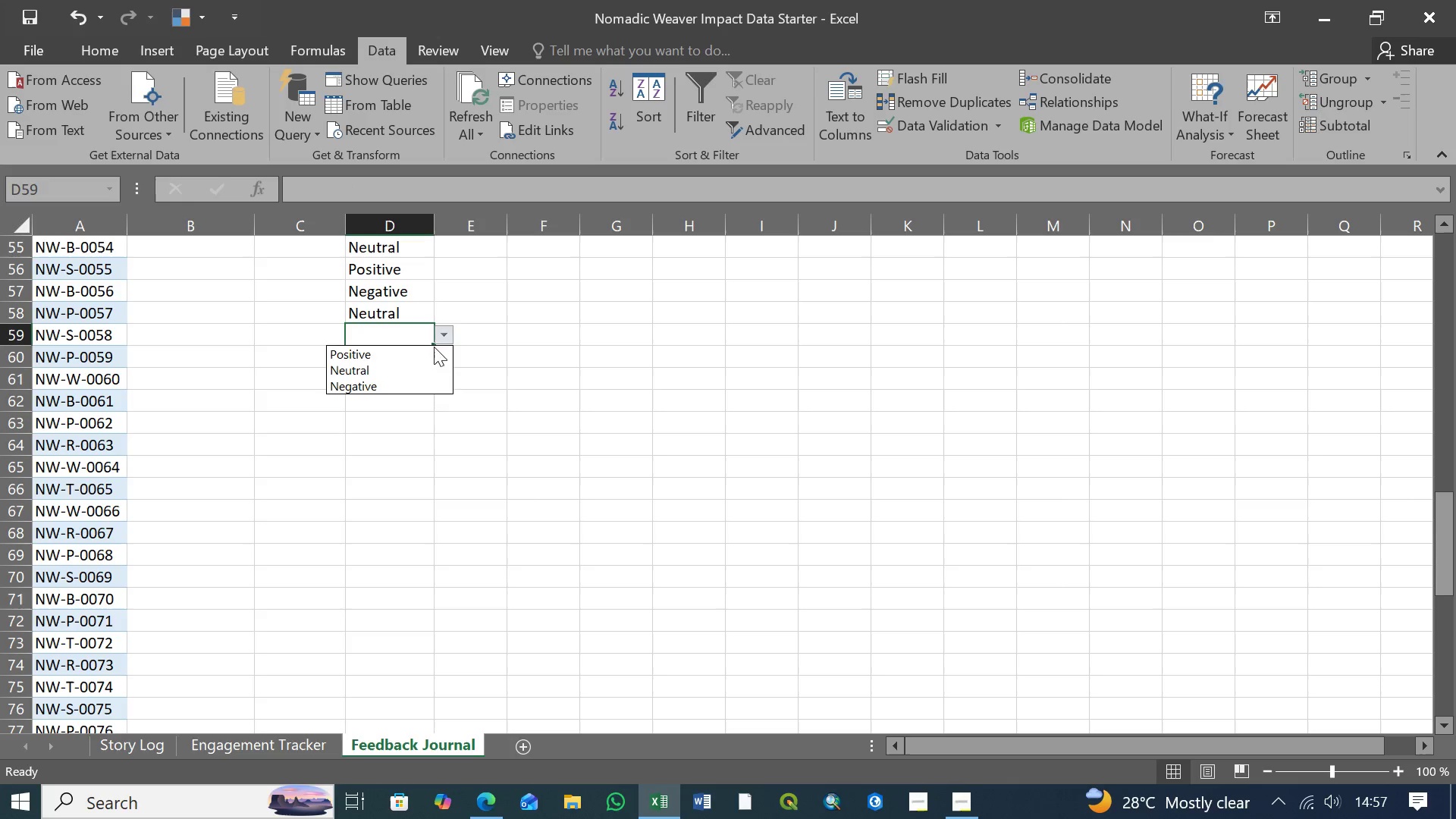 
triple_click([444, 335])
 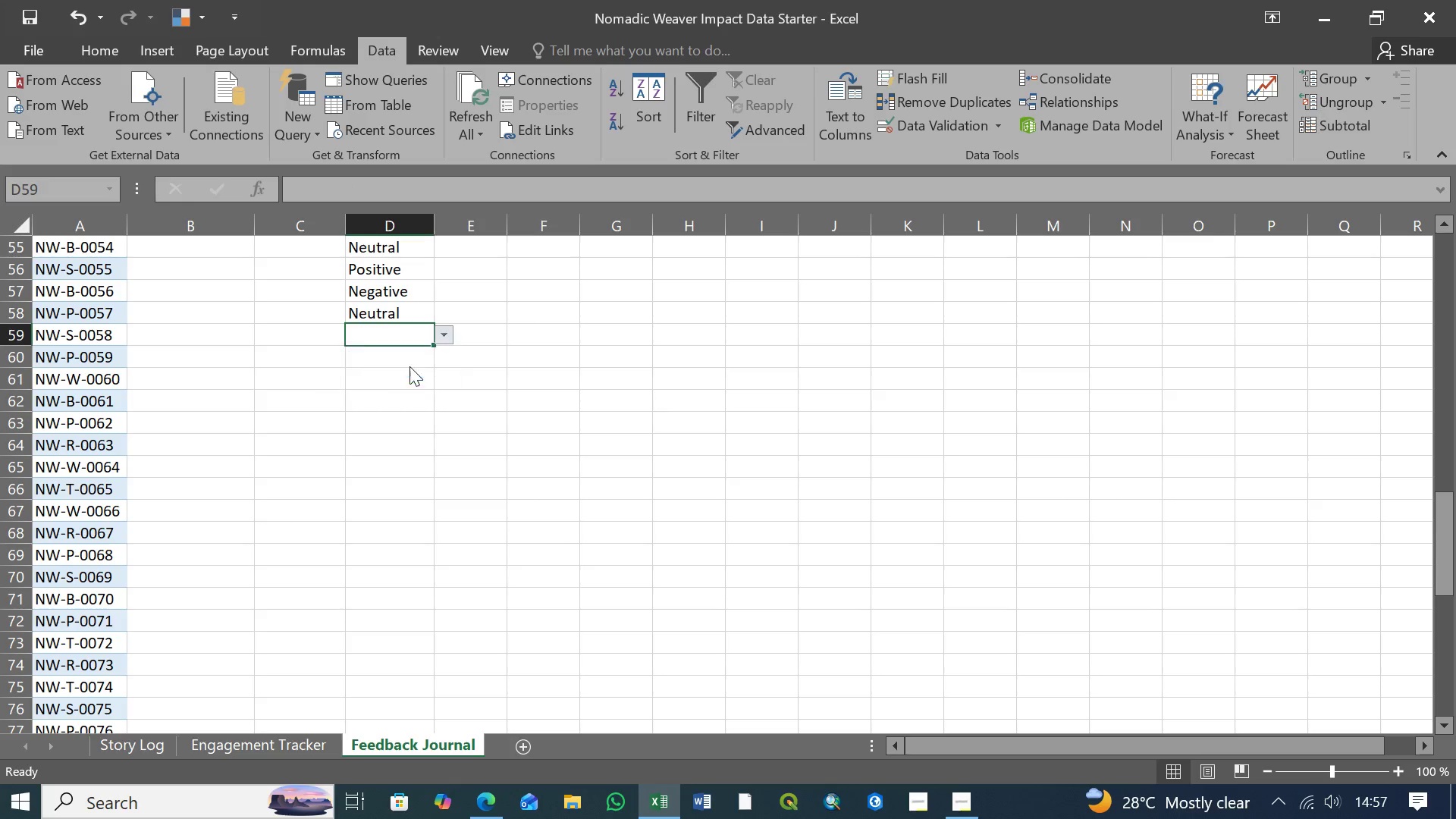 
left_click([410, 366])
 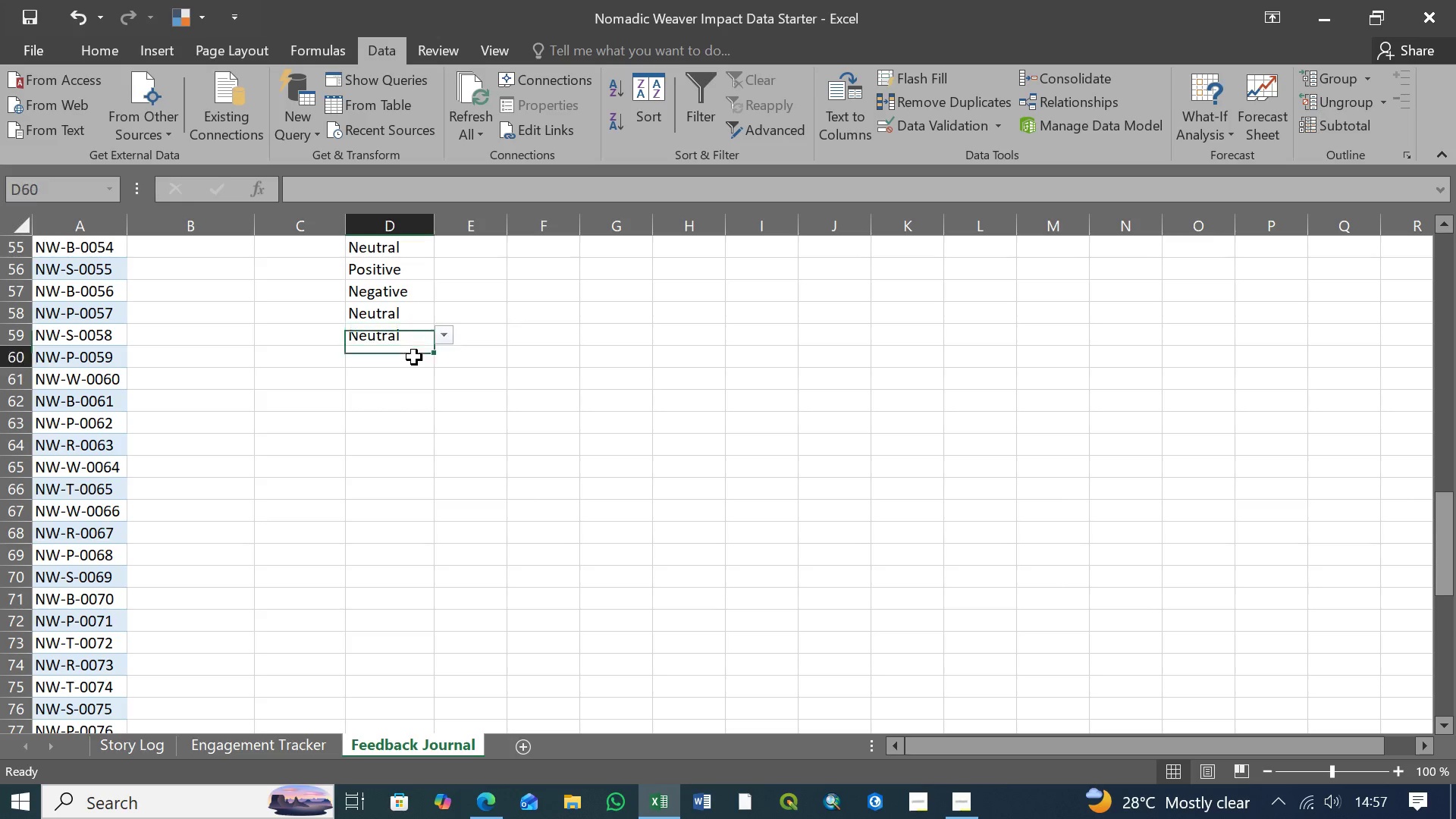 
double_click([414, 357])
 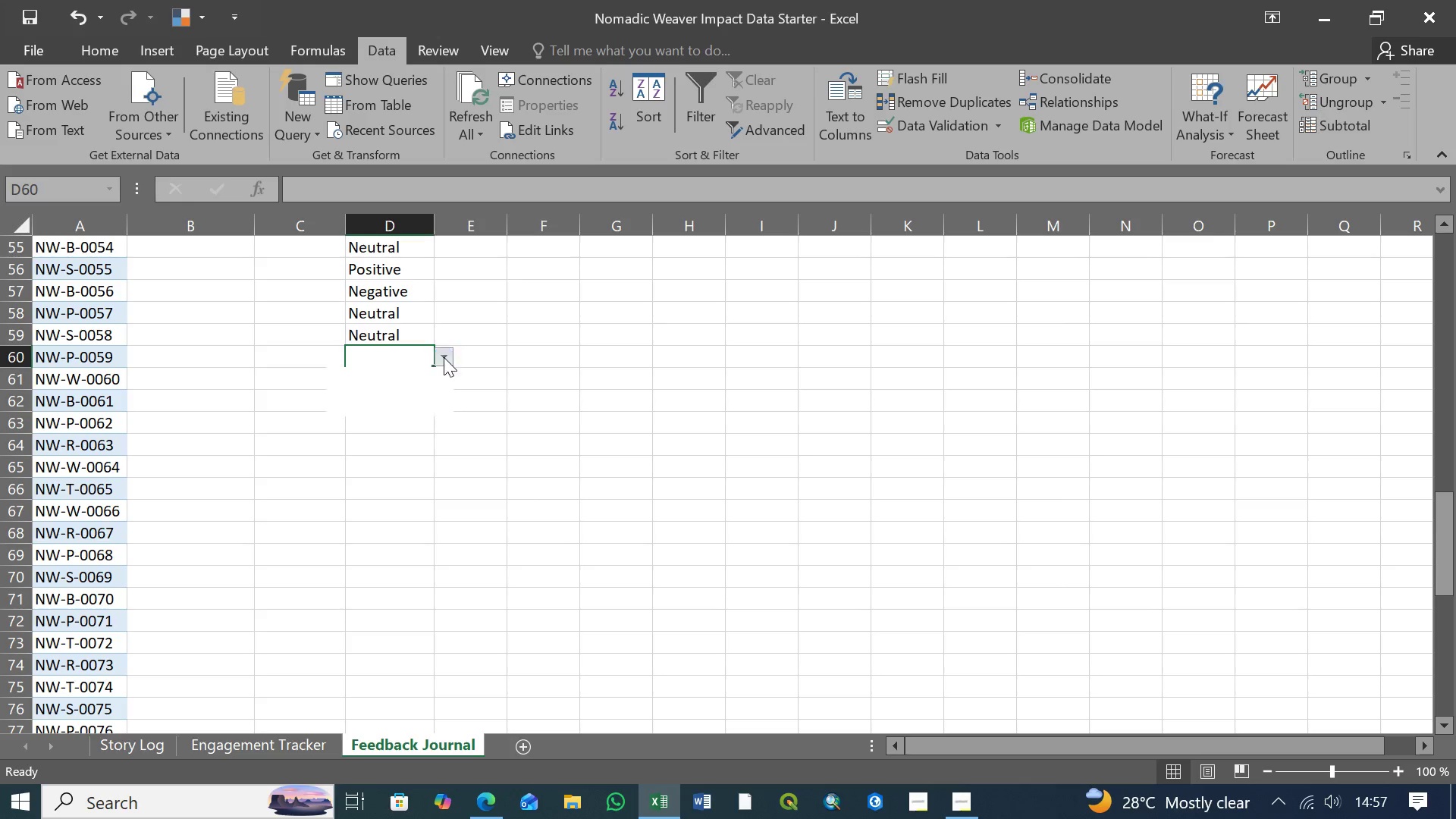 
triple_click([444, 357])
 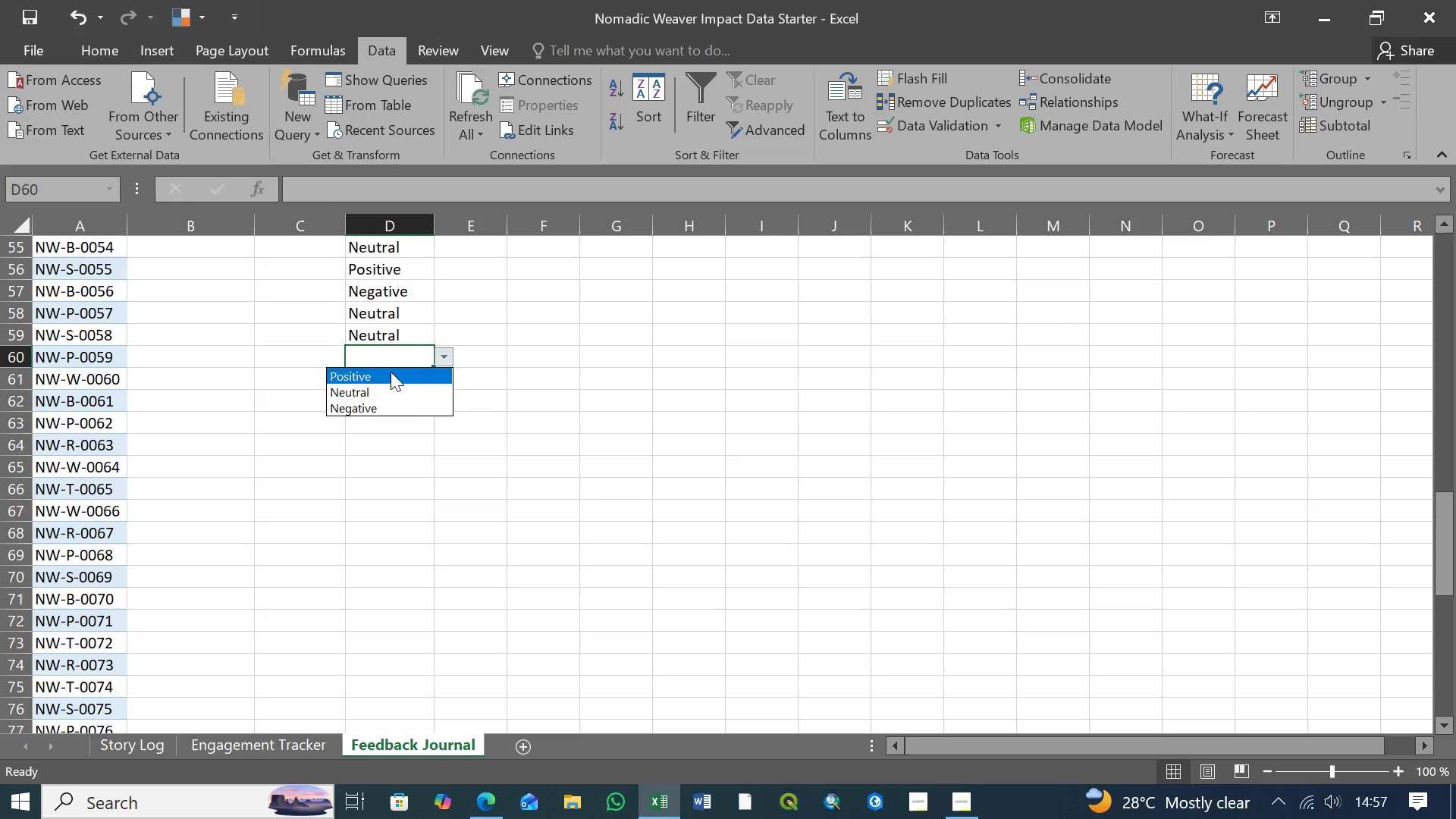 
left_click([391, 372])
 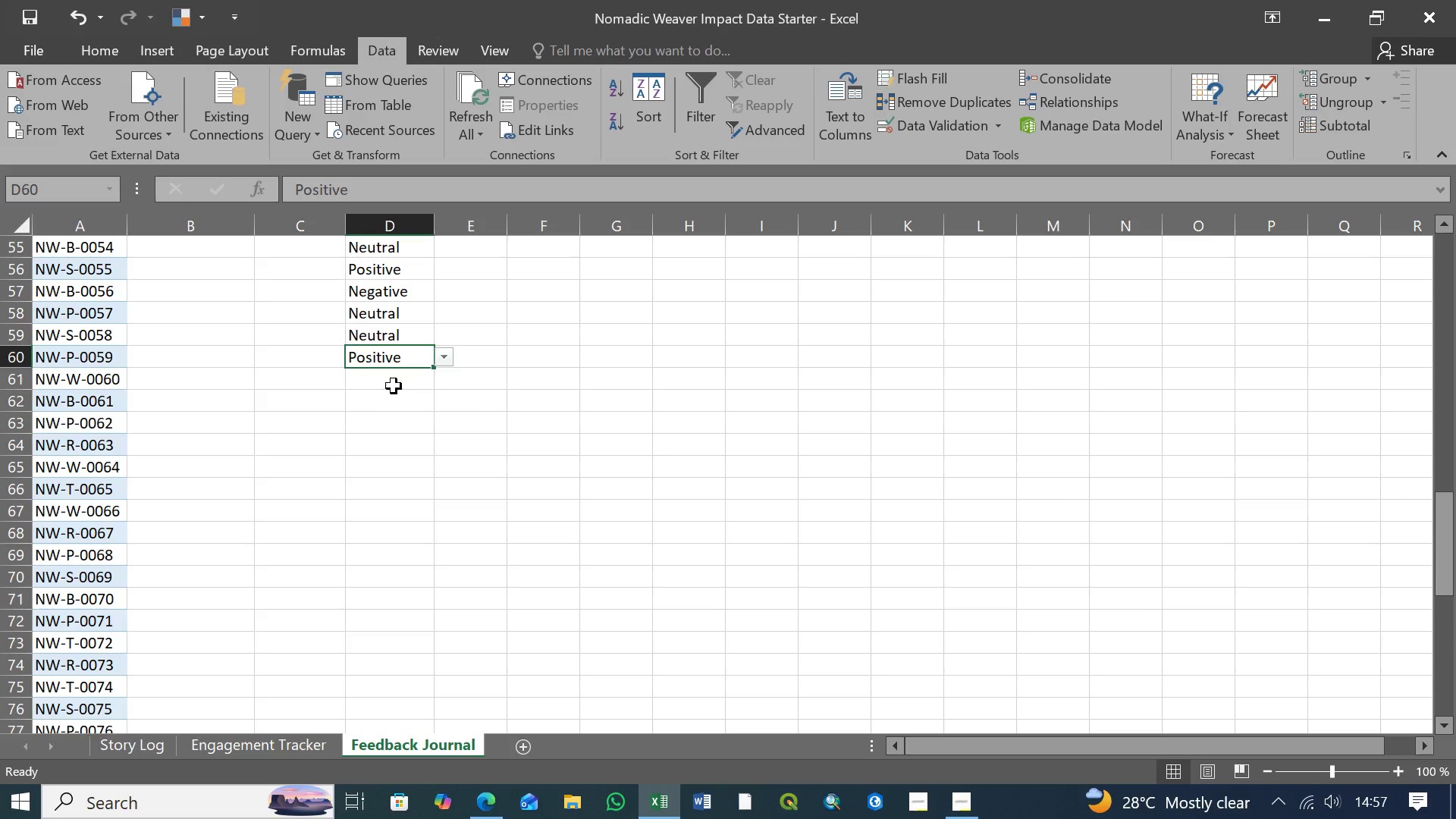 
left_click([394, 386])
 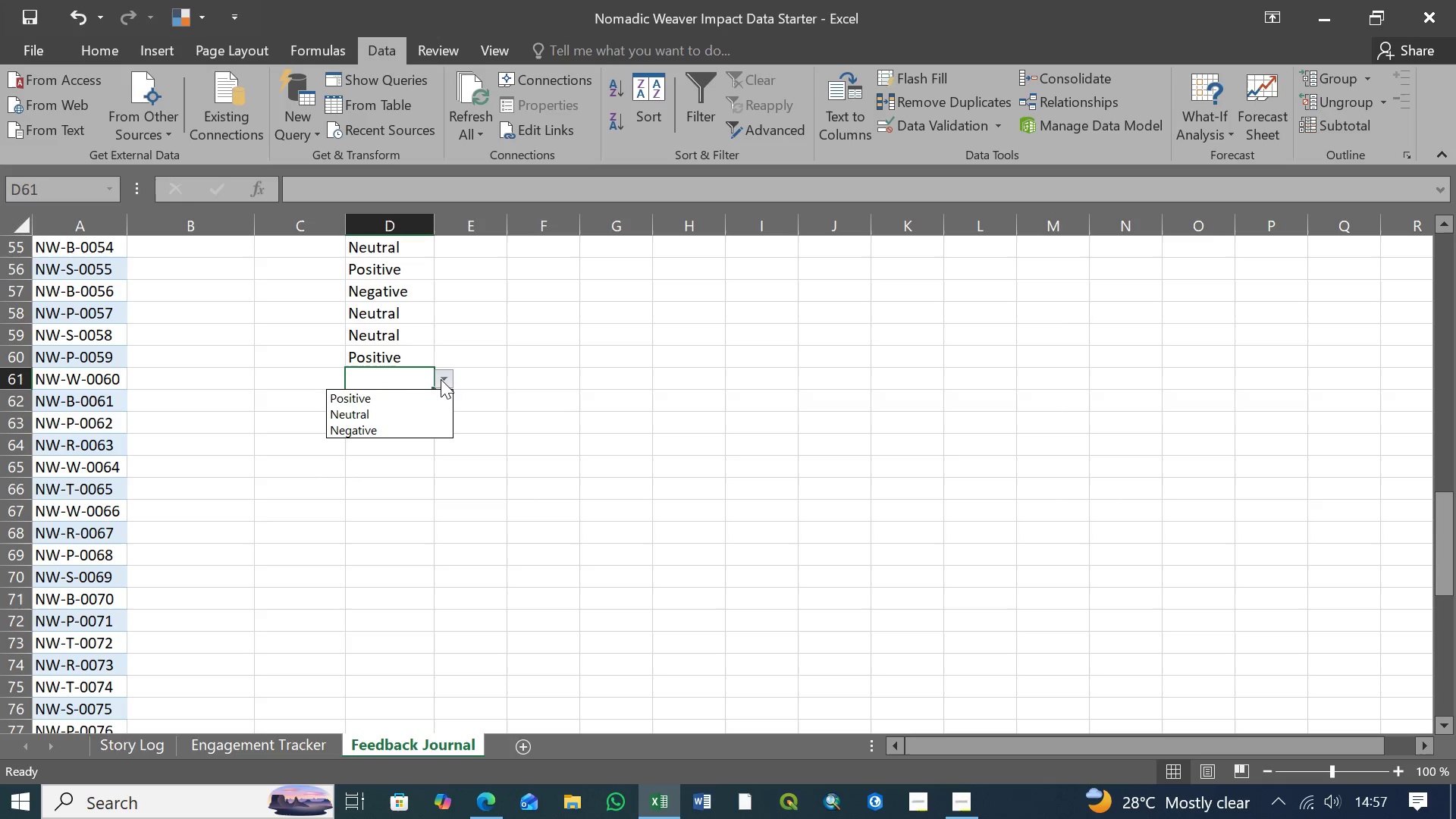 
left_click([441, 379])
 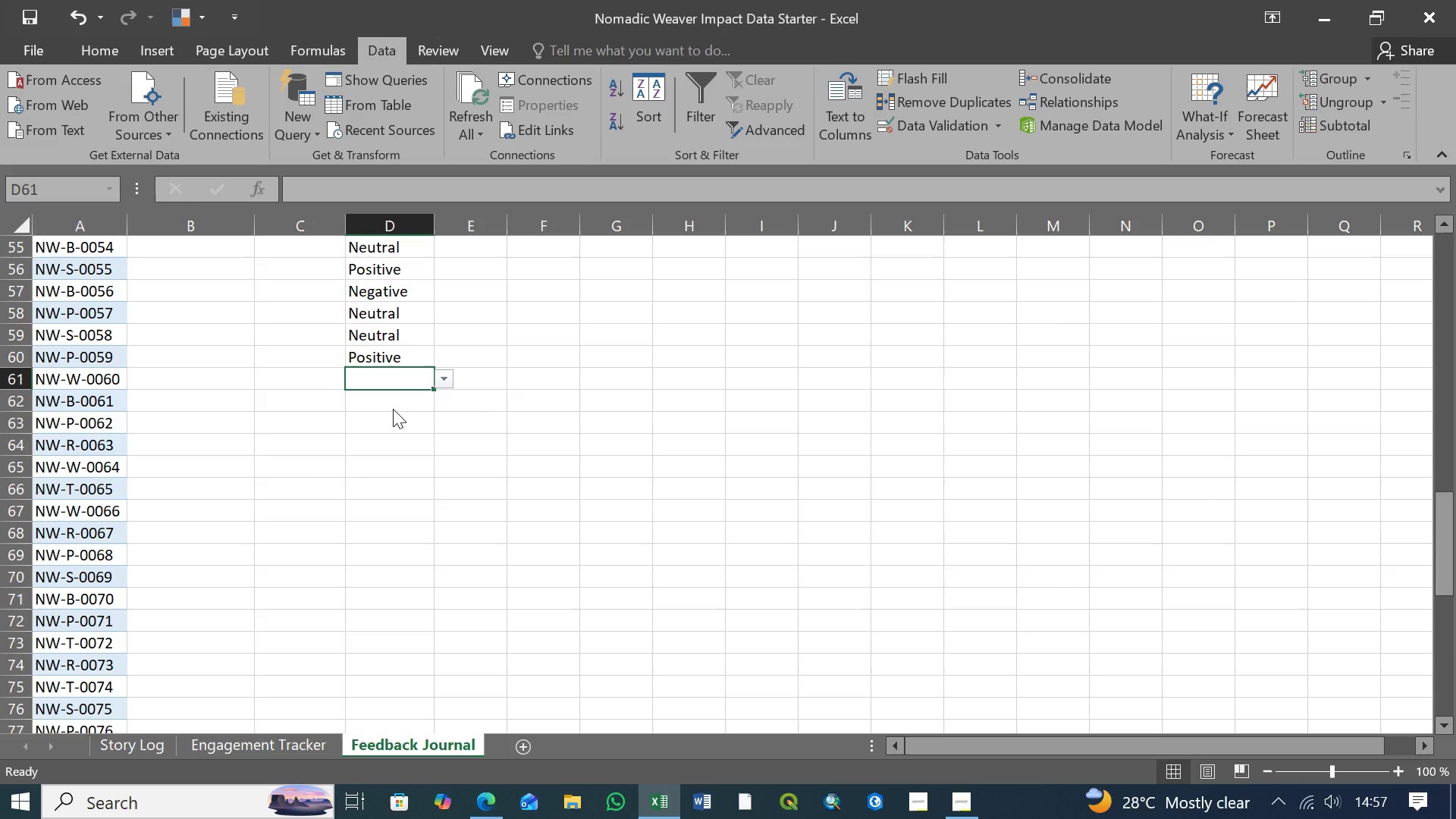 
double_click([393, 409])
 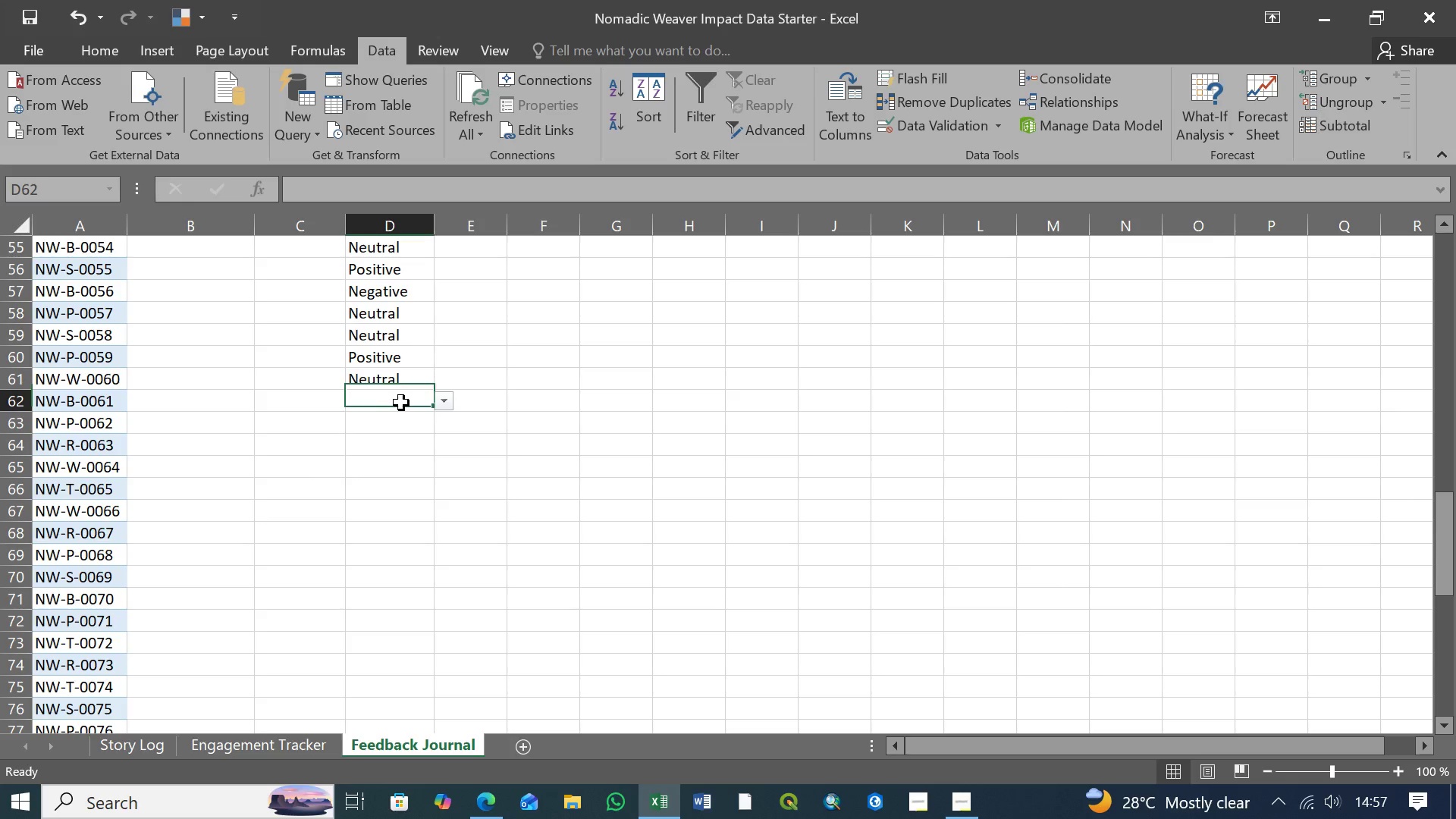 
left_click([401, 403])
 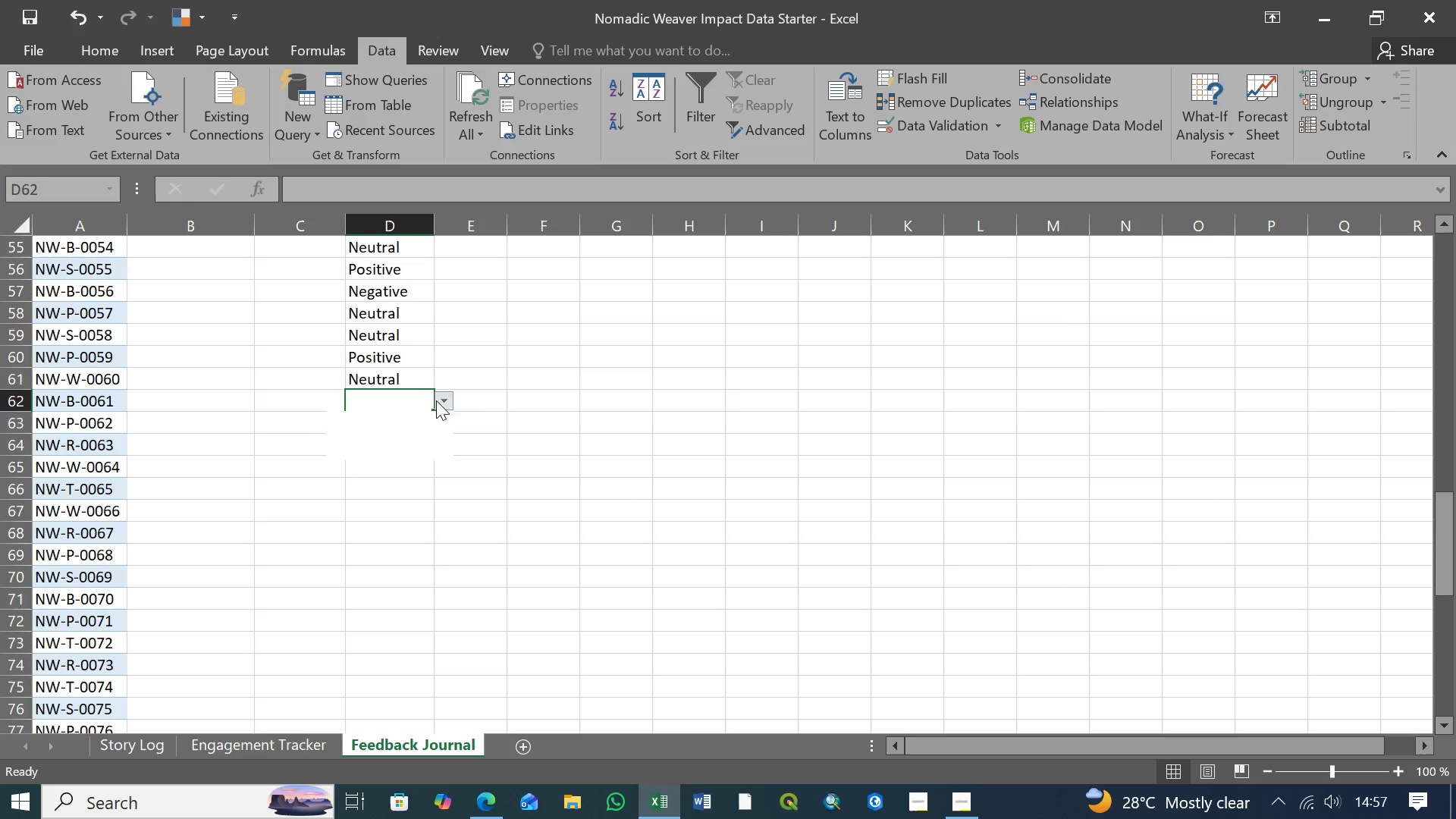 
double_click([436, 400])
 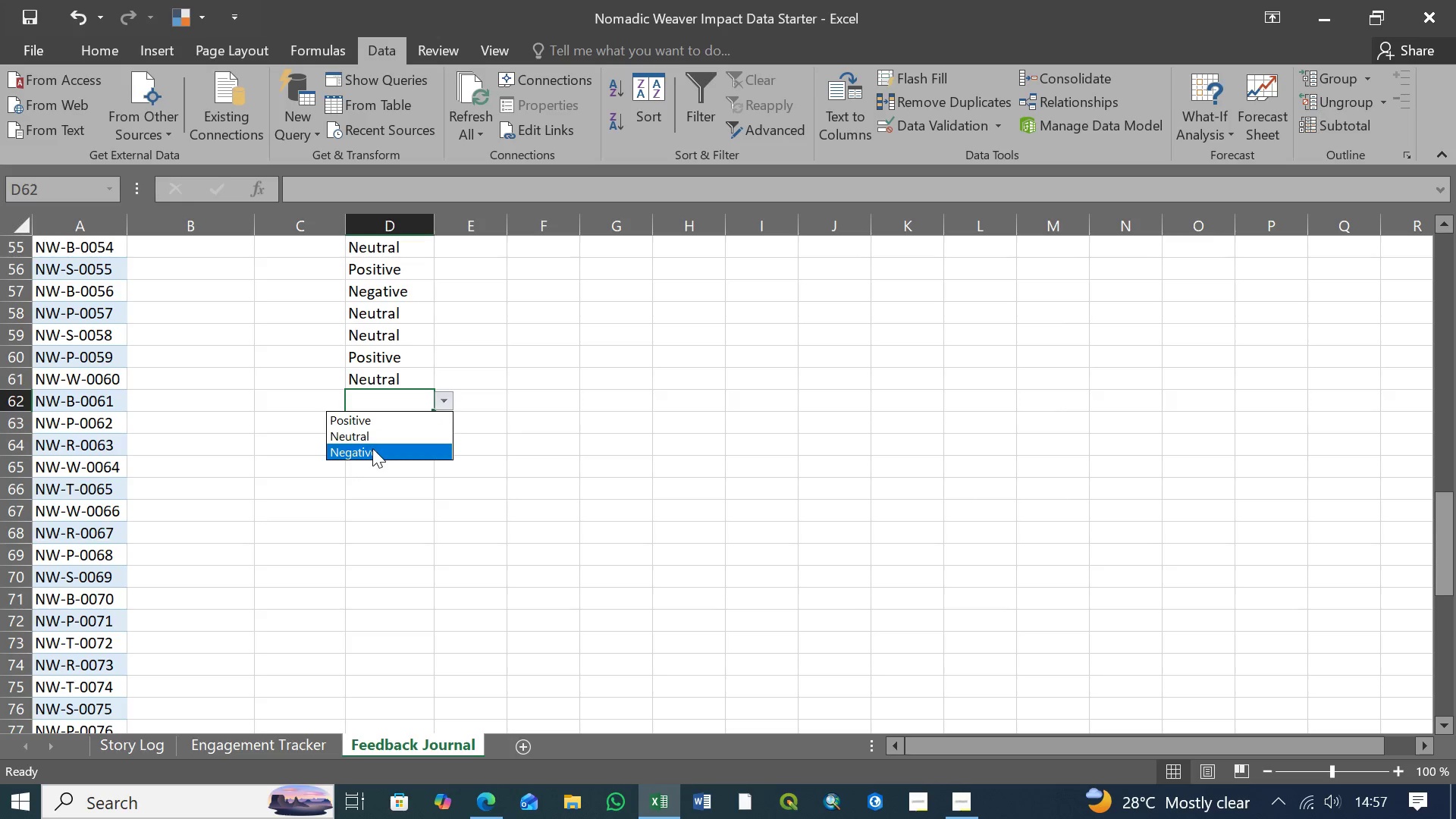 
left_click([372, 448])
 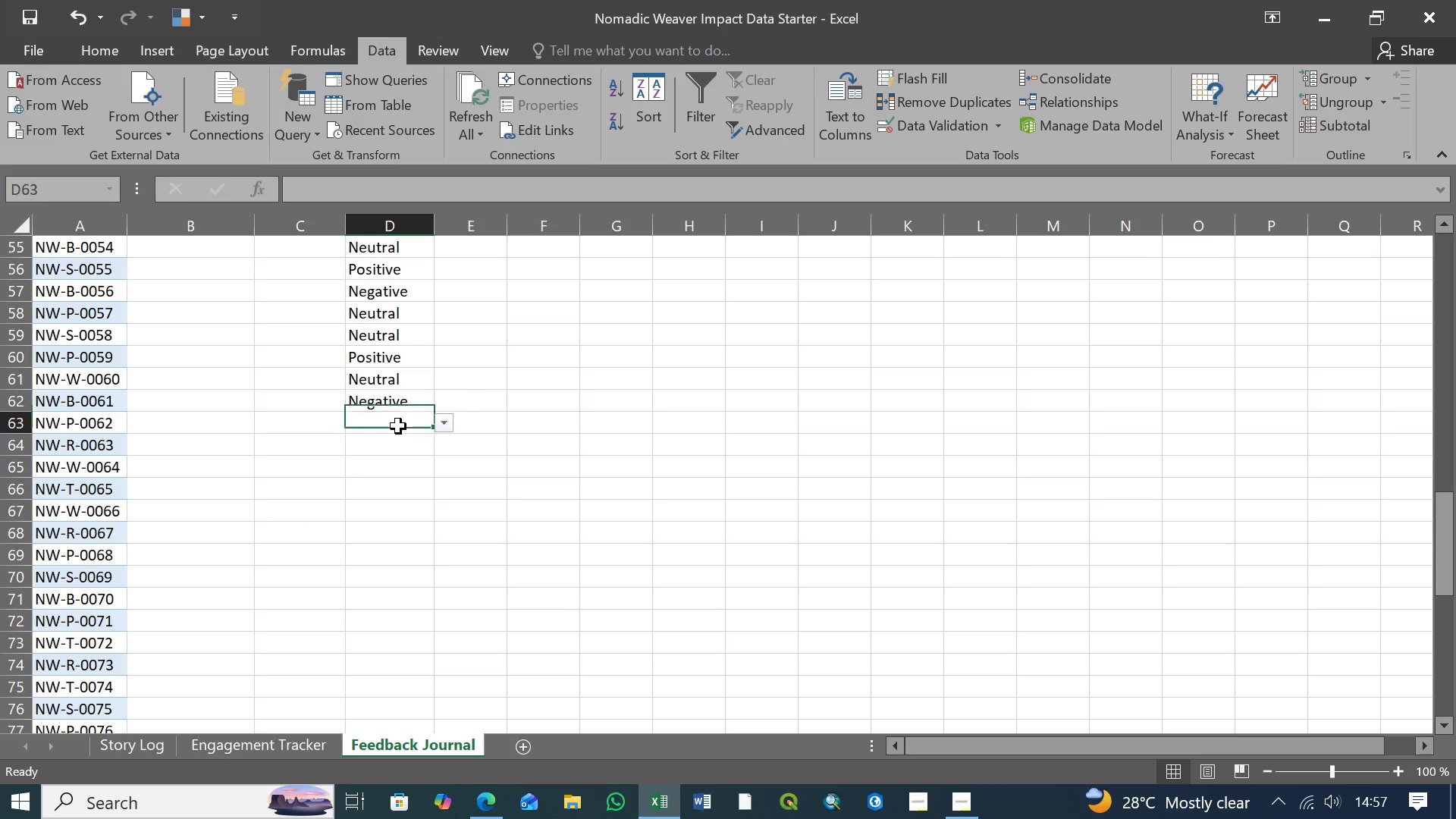 
left_click([397, 426])
 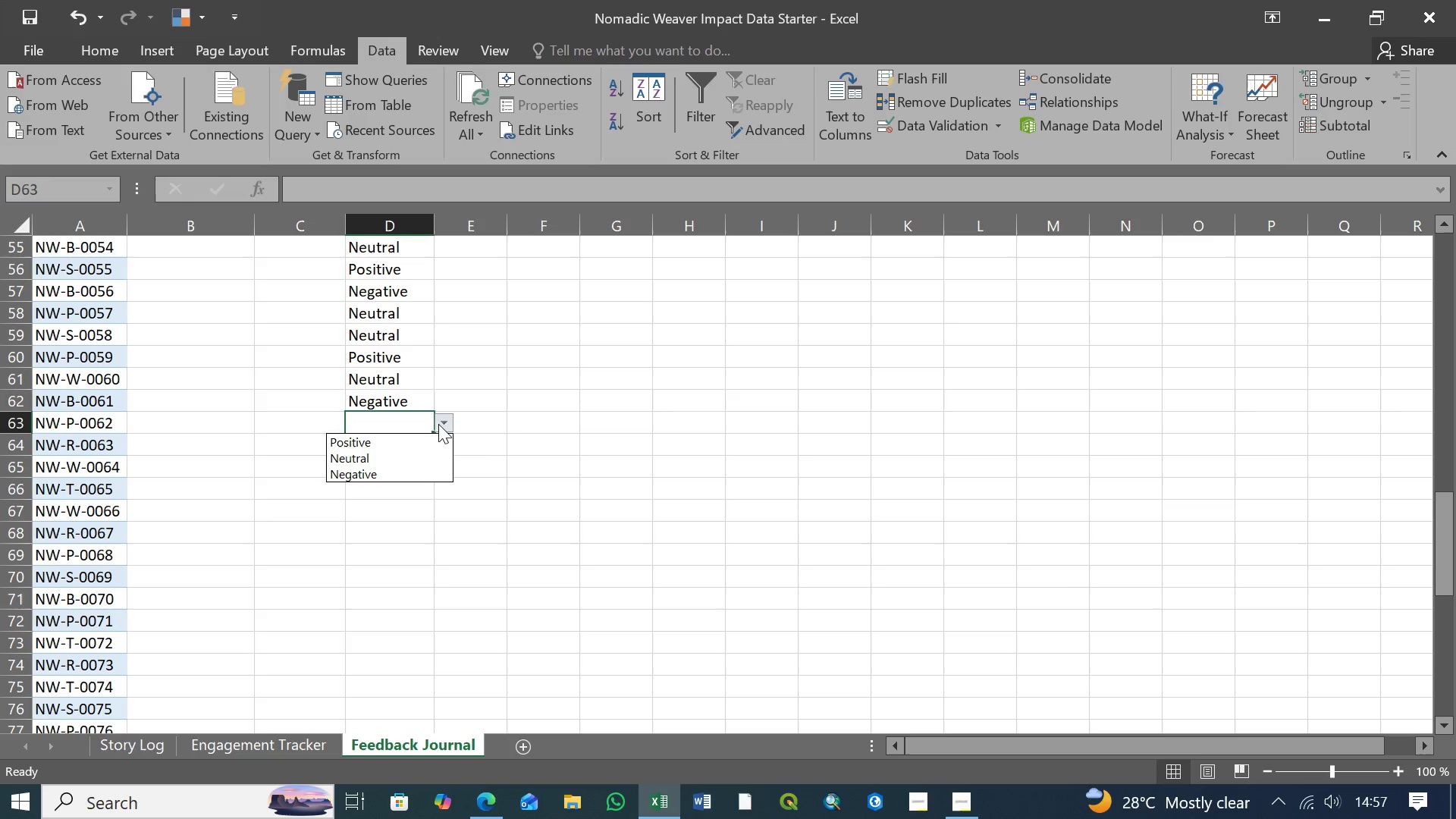 
left_click([438, 424])
 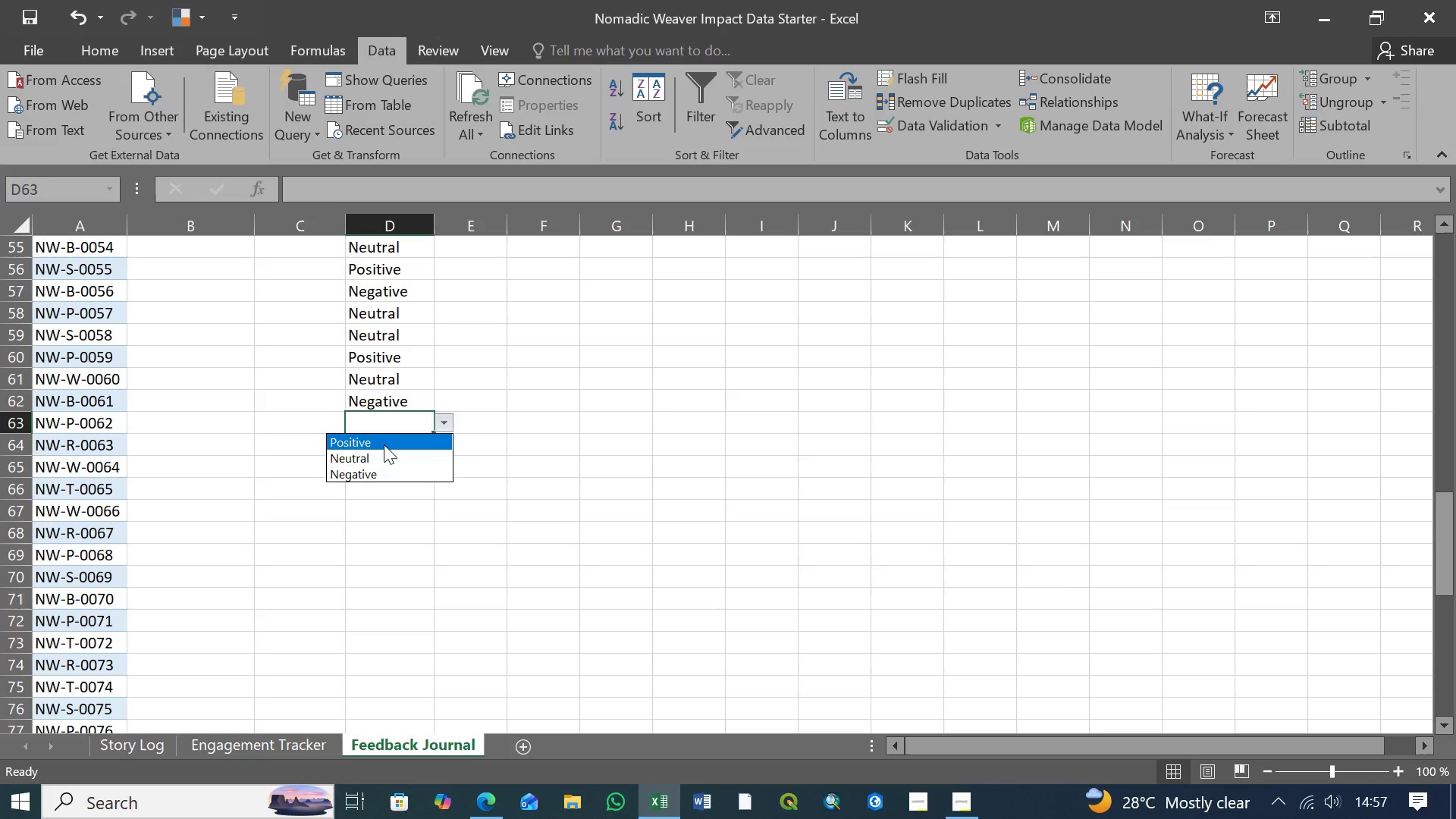 
left_click([384, 444])
 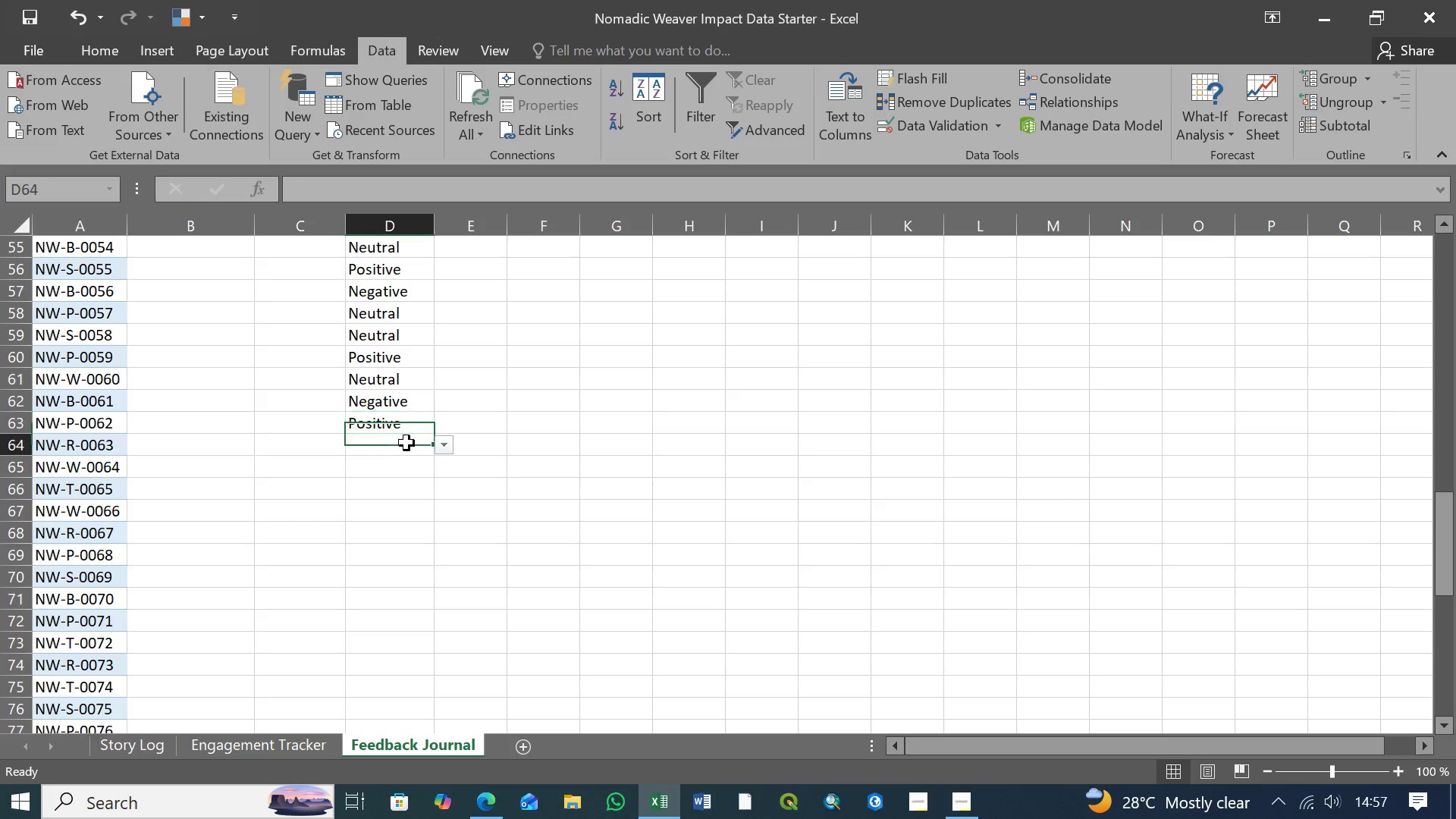 
left_click([406, 443])
 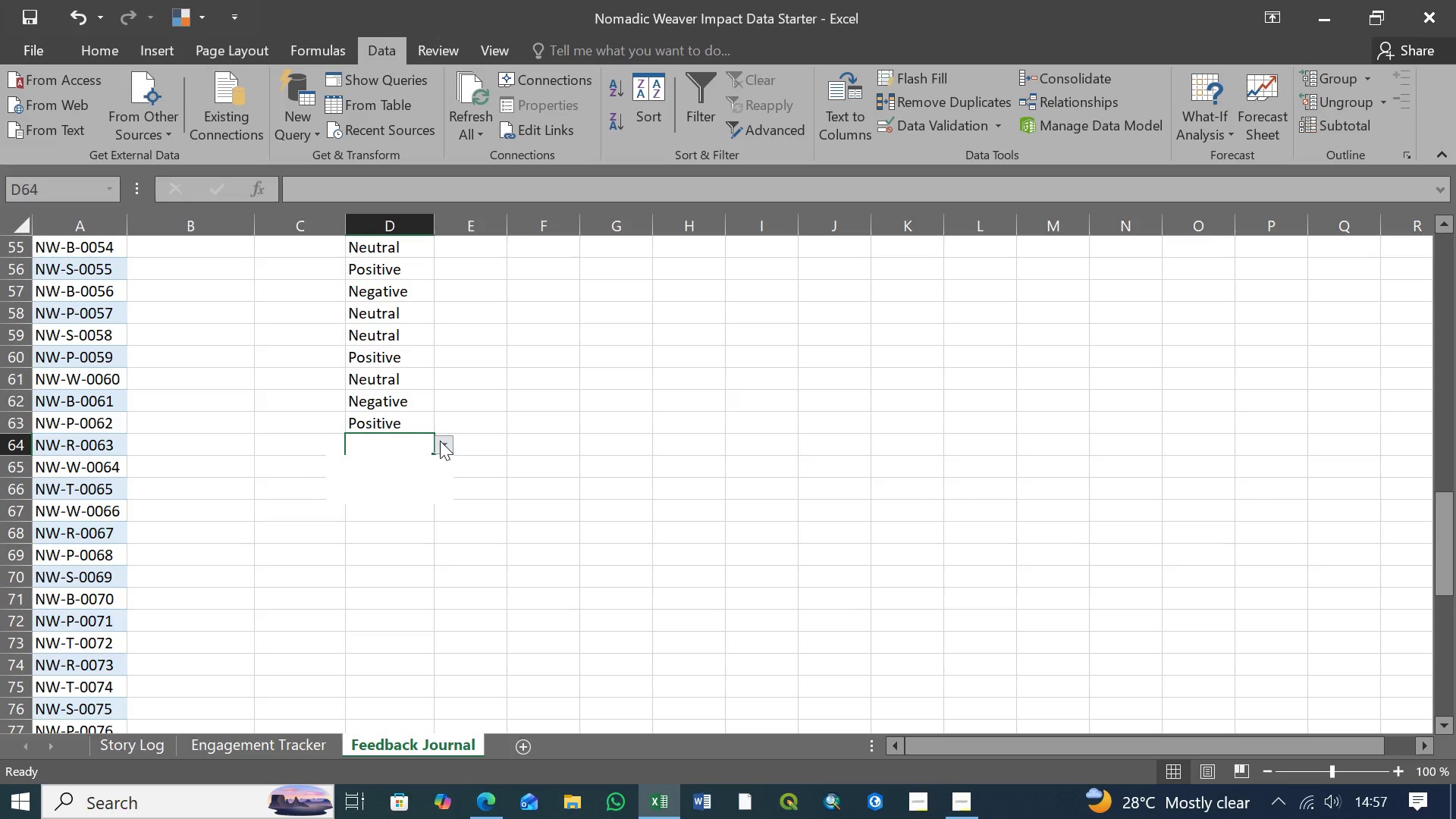 
left_click([440, 441])
 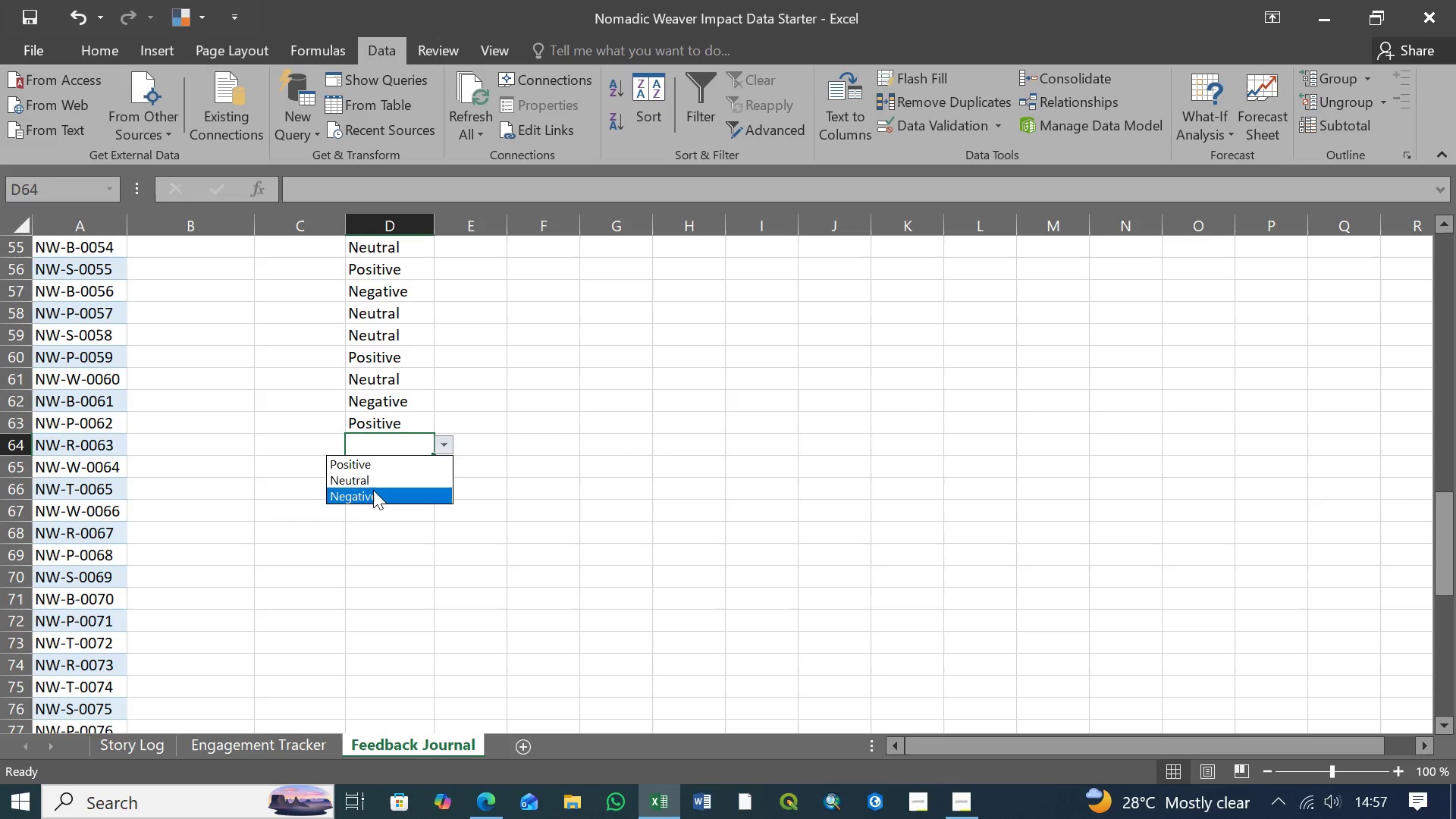 
left_click([375, 491])
 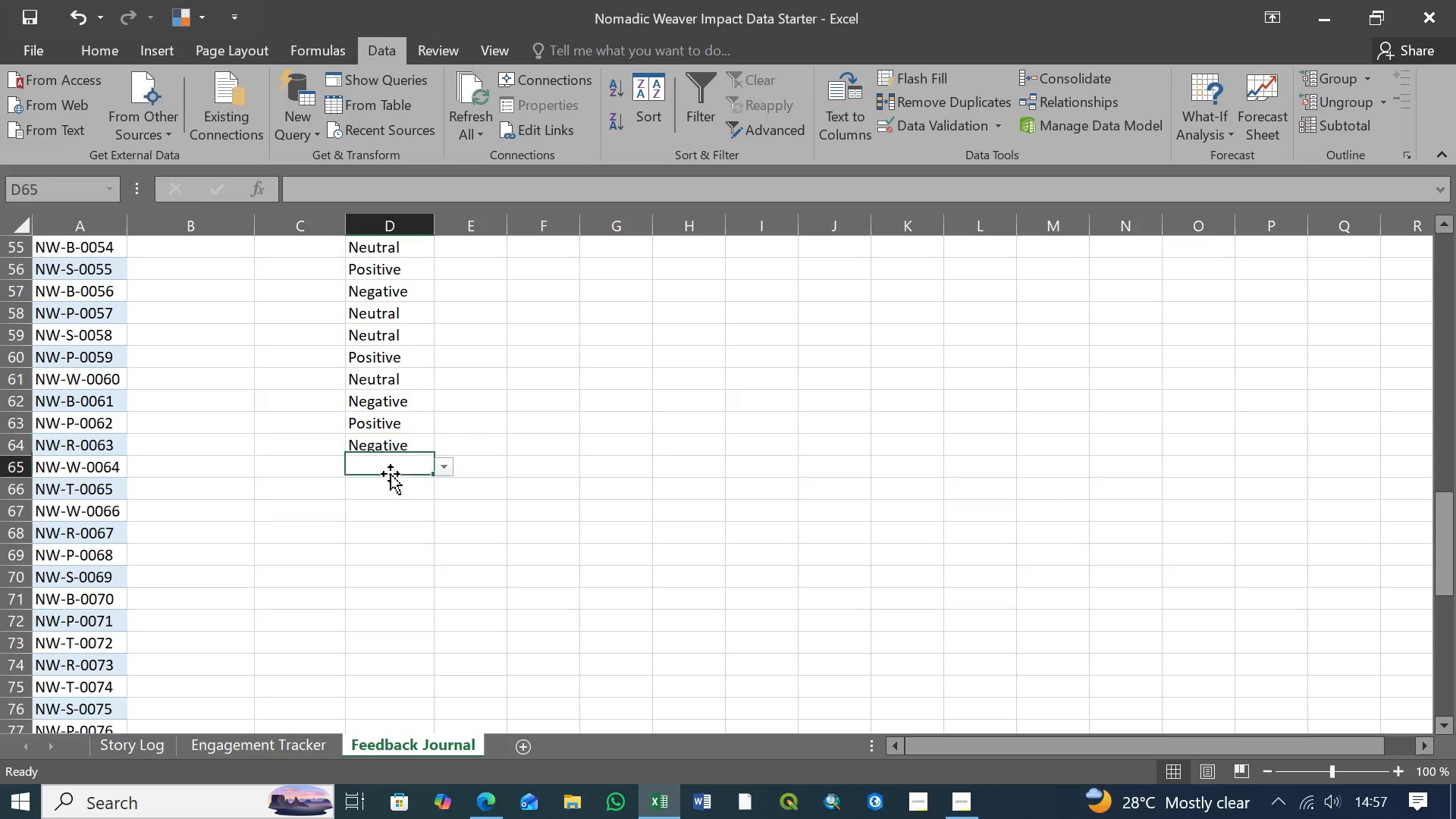 
left_click([391, 474])
 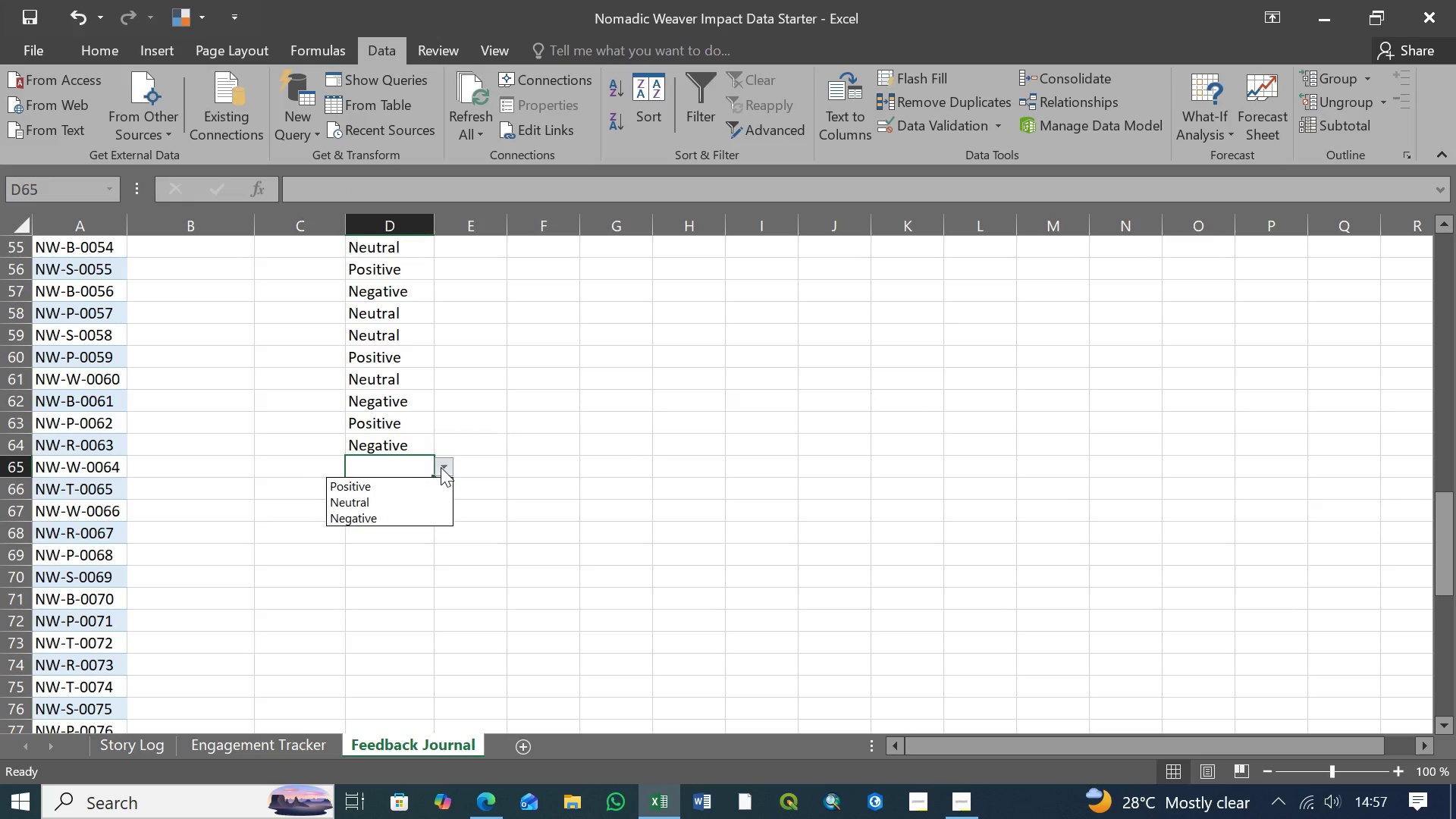 
double_click([441, 467])
 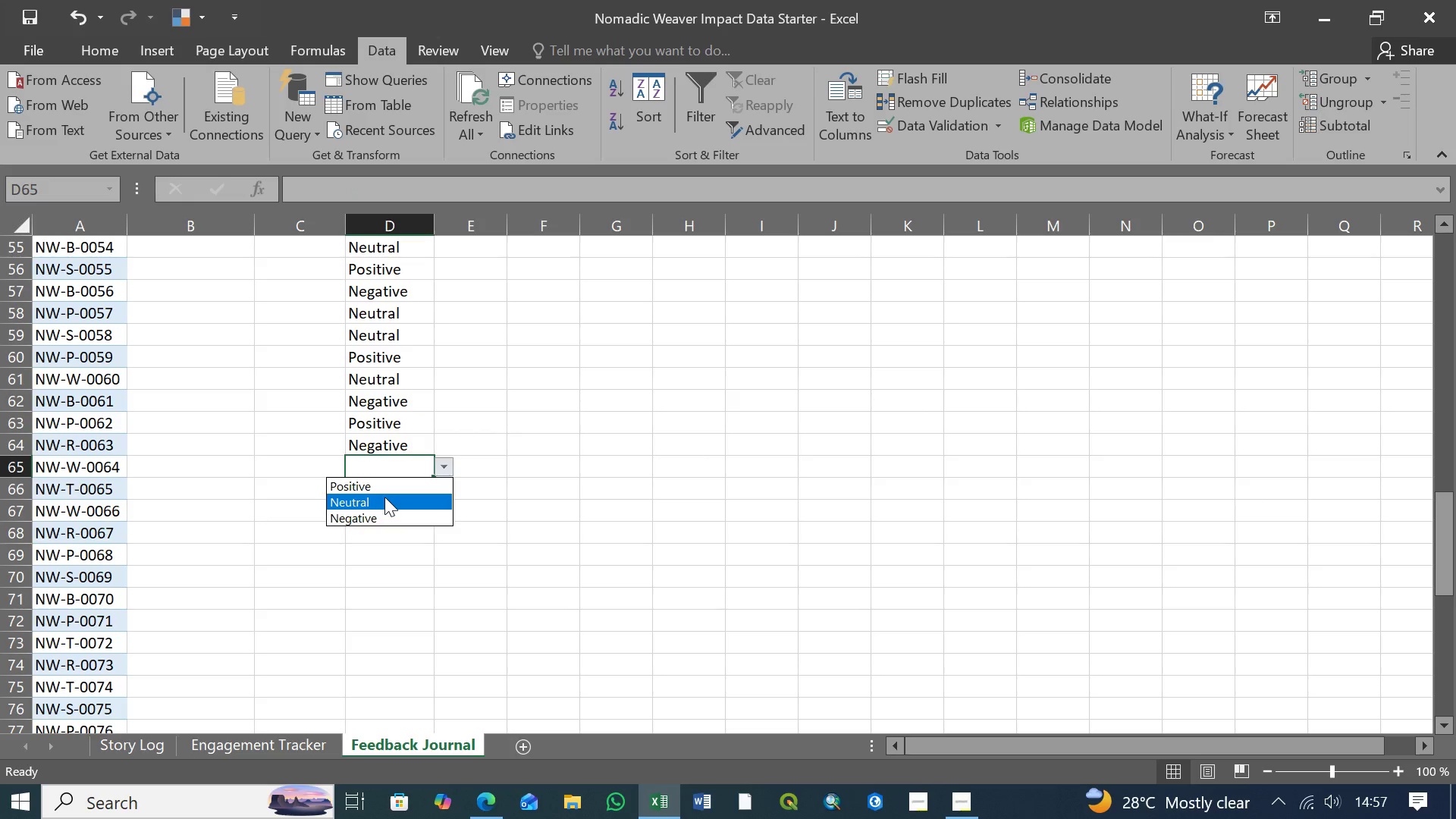 
left_click([384, 497])
 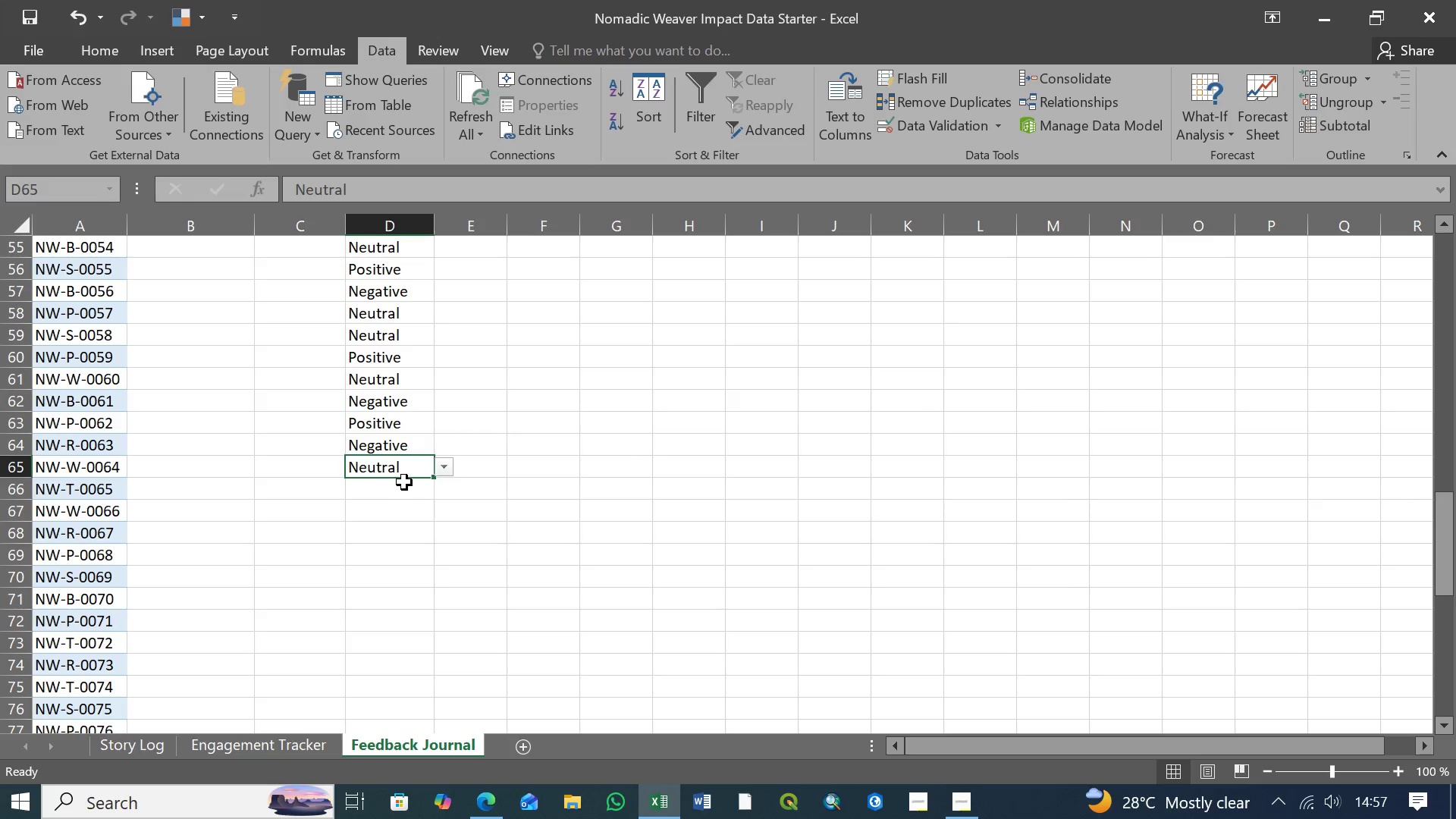 
double_click([404, 482])
 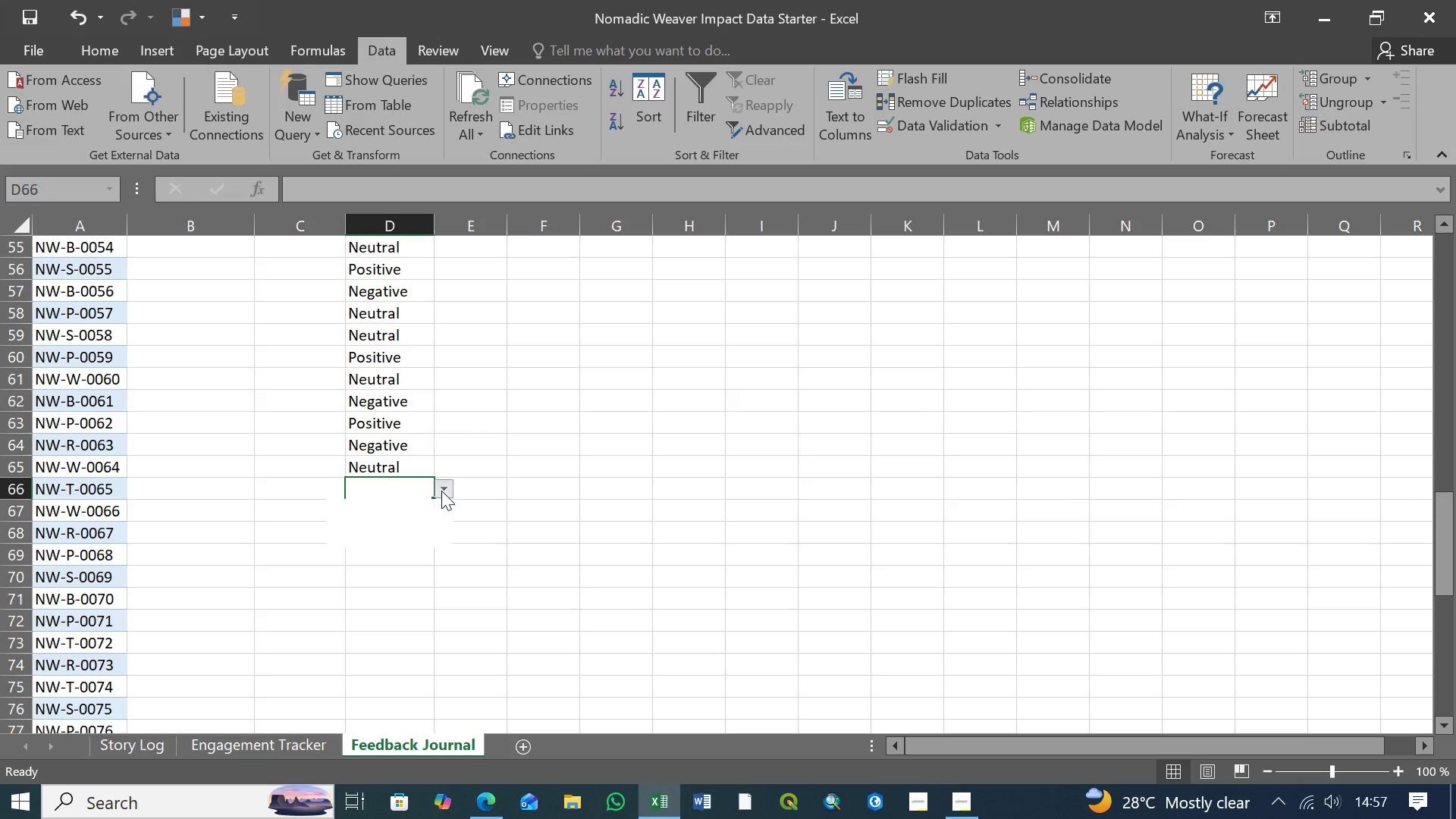 
left_click([441, 491])
 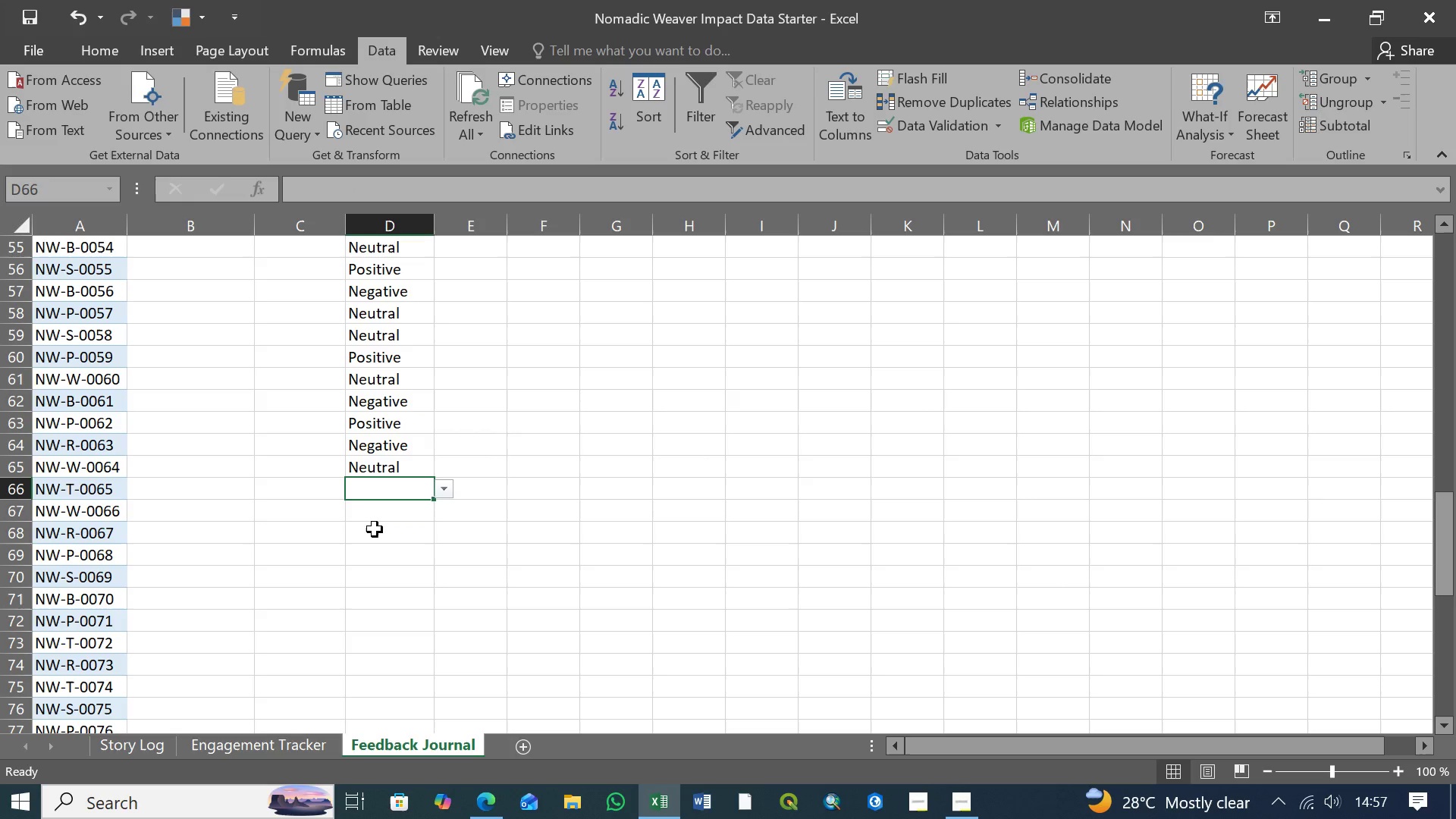 
left_click([375, 529])
 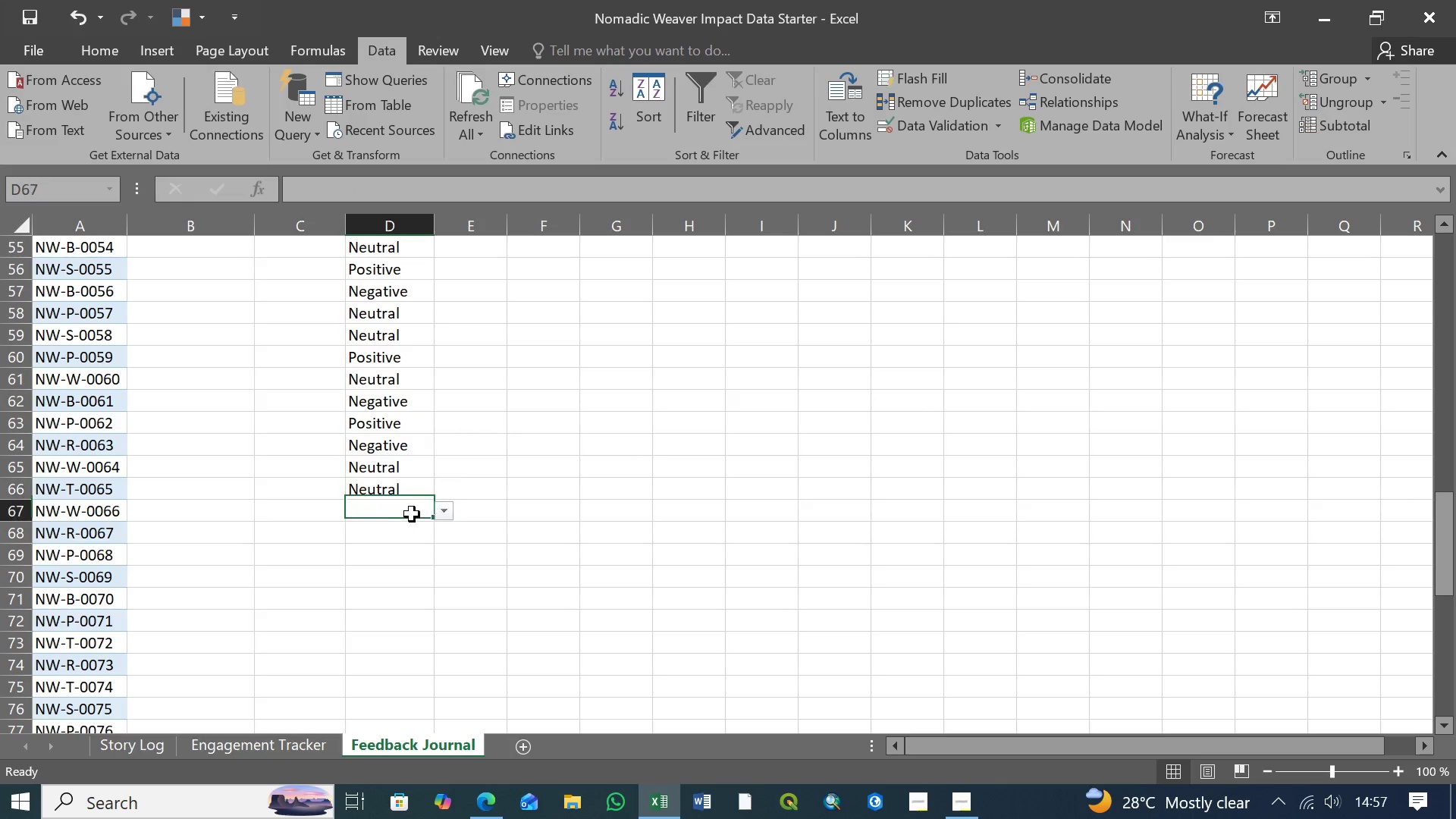 
left_click([412, 514])
 